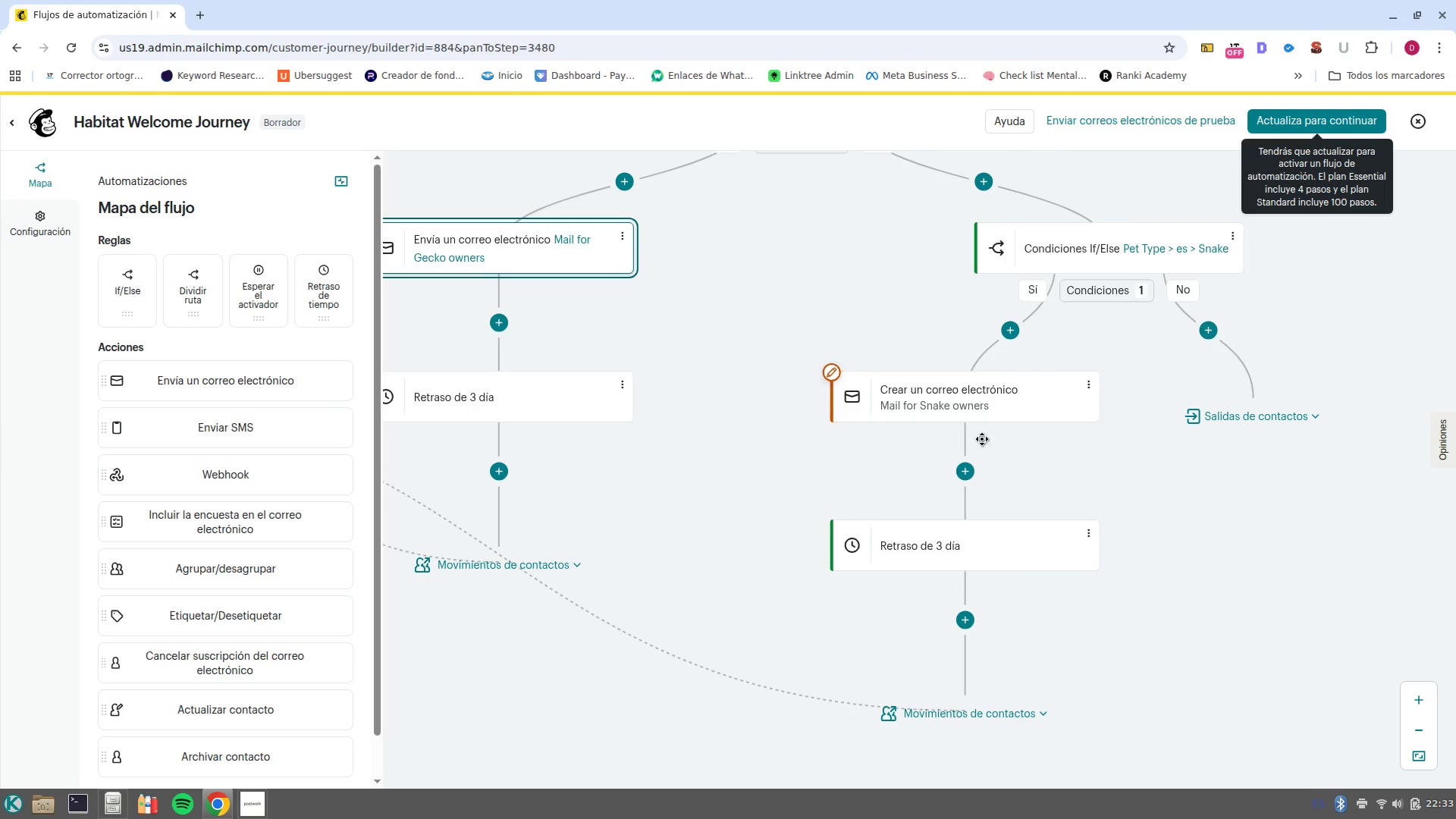 
left_click([983, 403])
 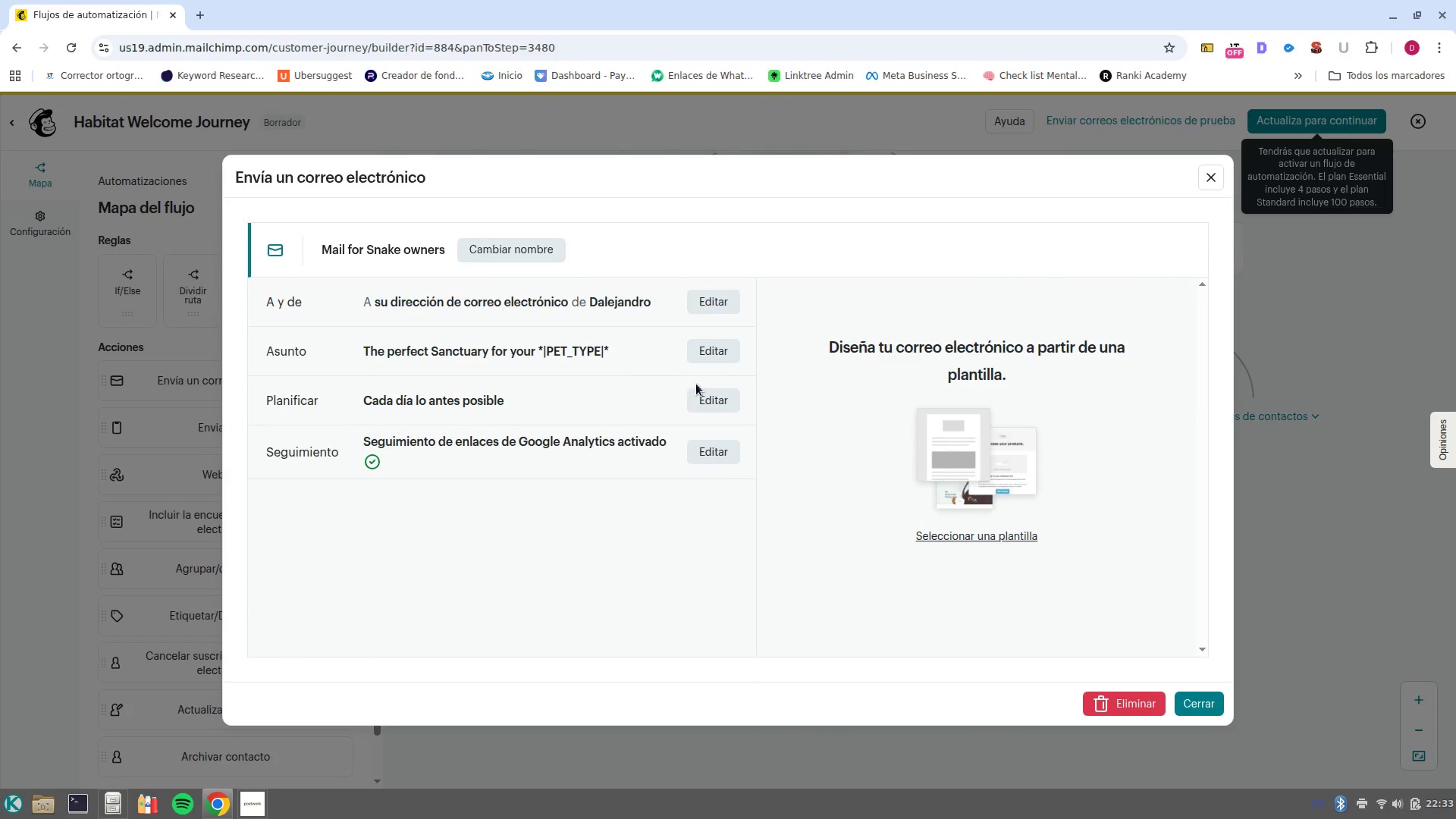 
left_click([721, 353])
 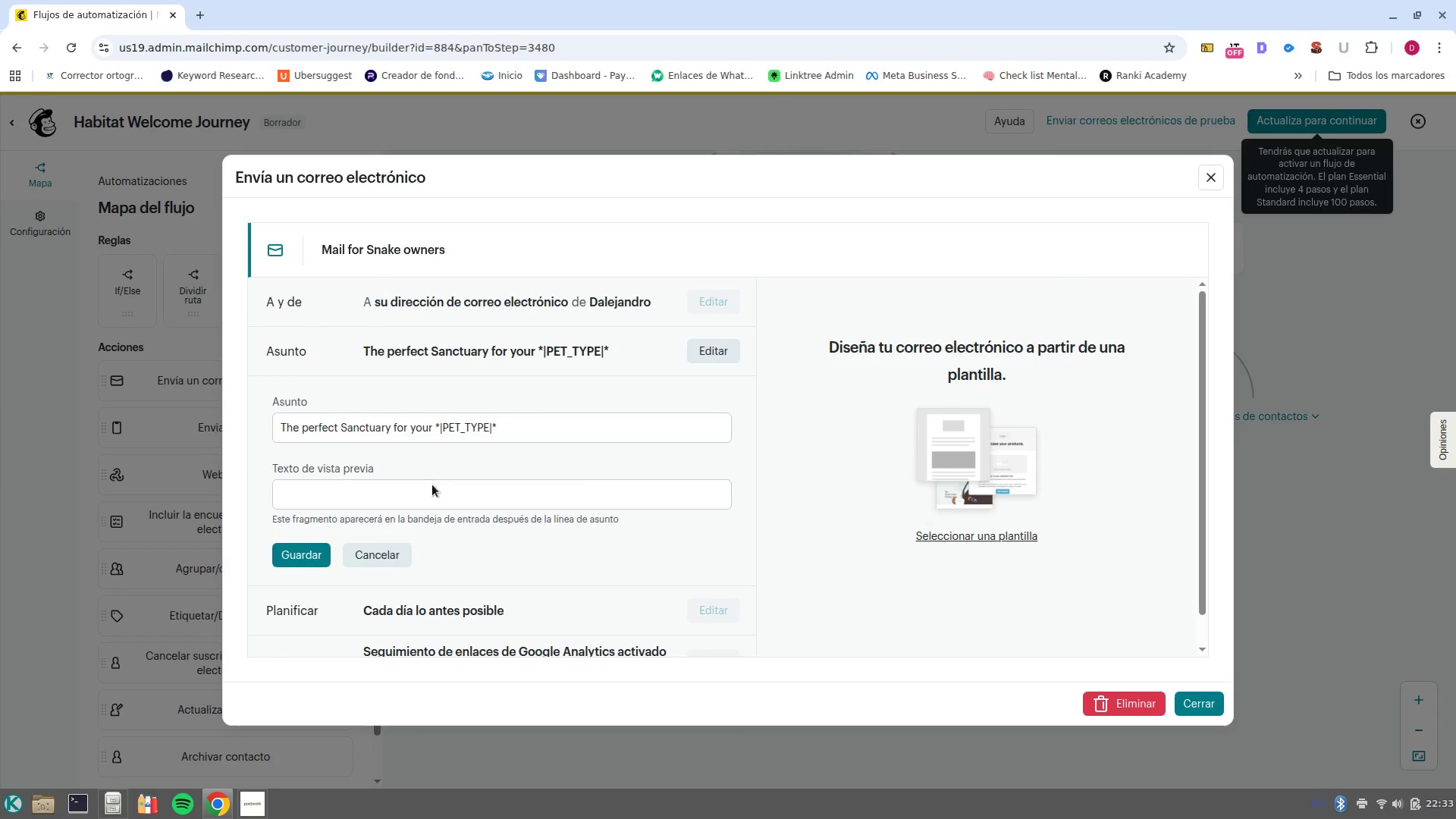 
left_click([432, 485])
 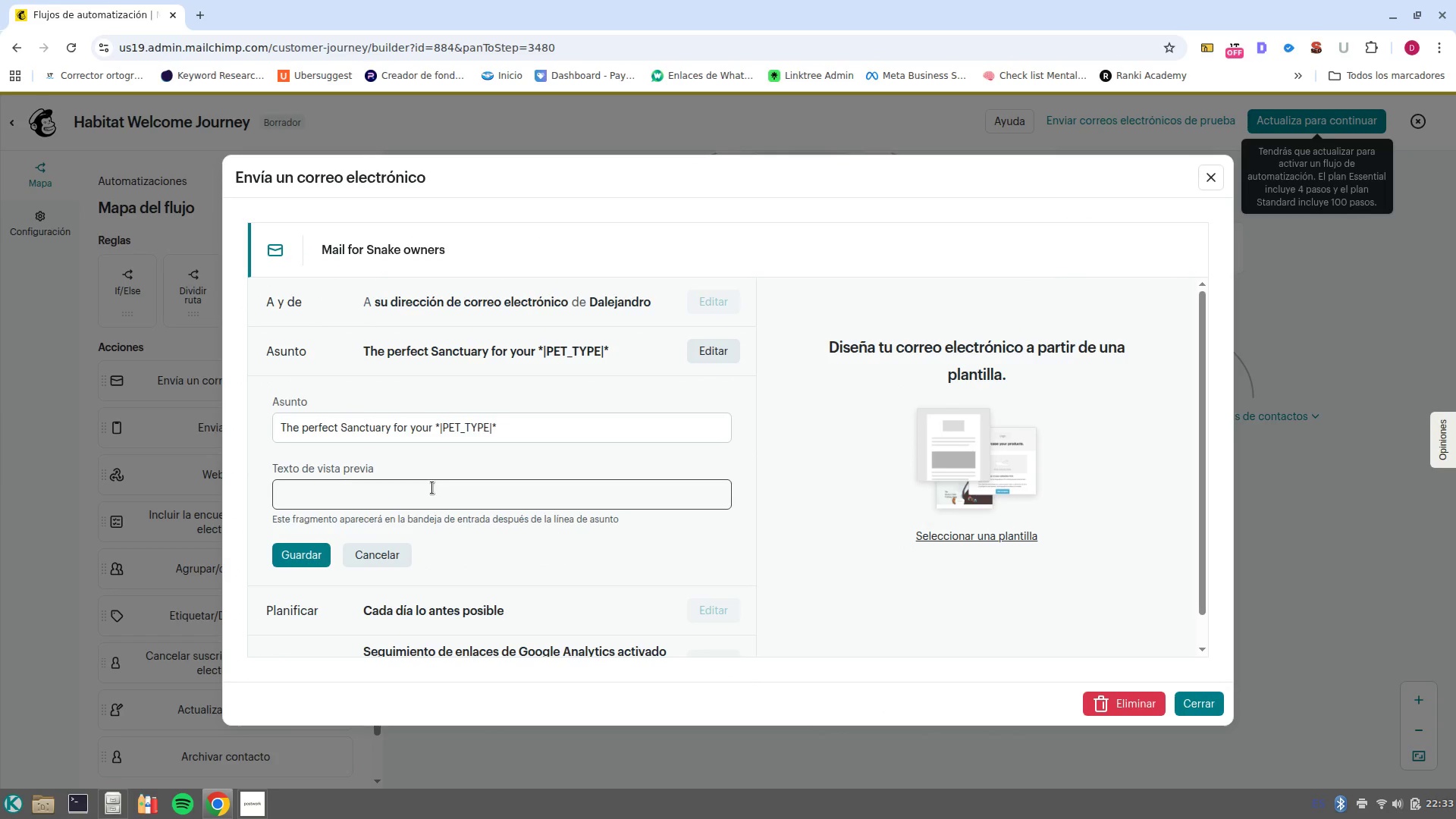 
left_click([432, 488])
 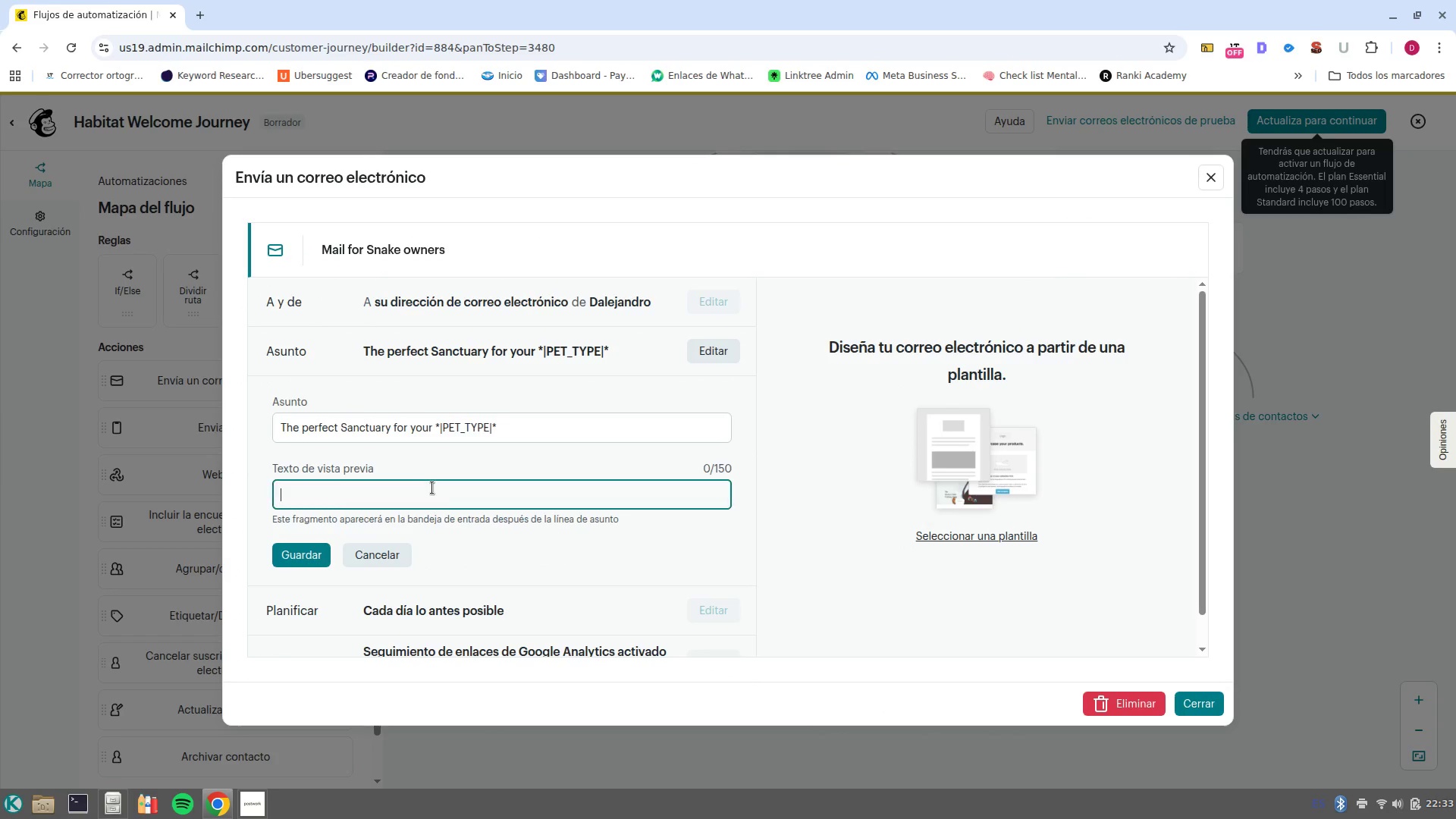 
key(Control+V)
 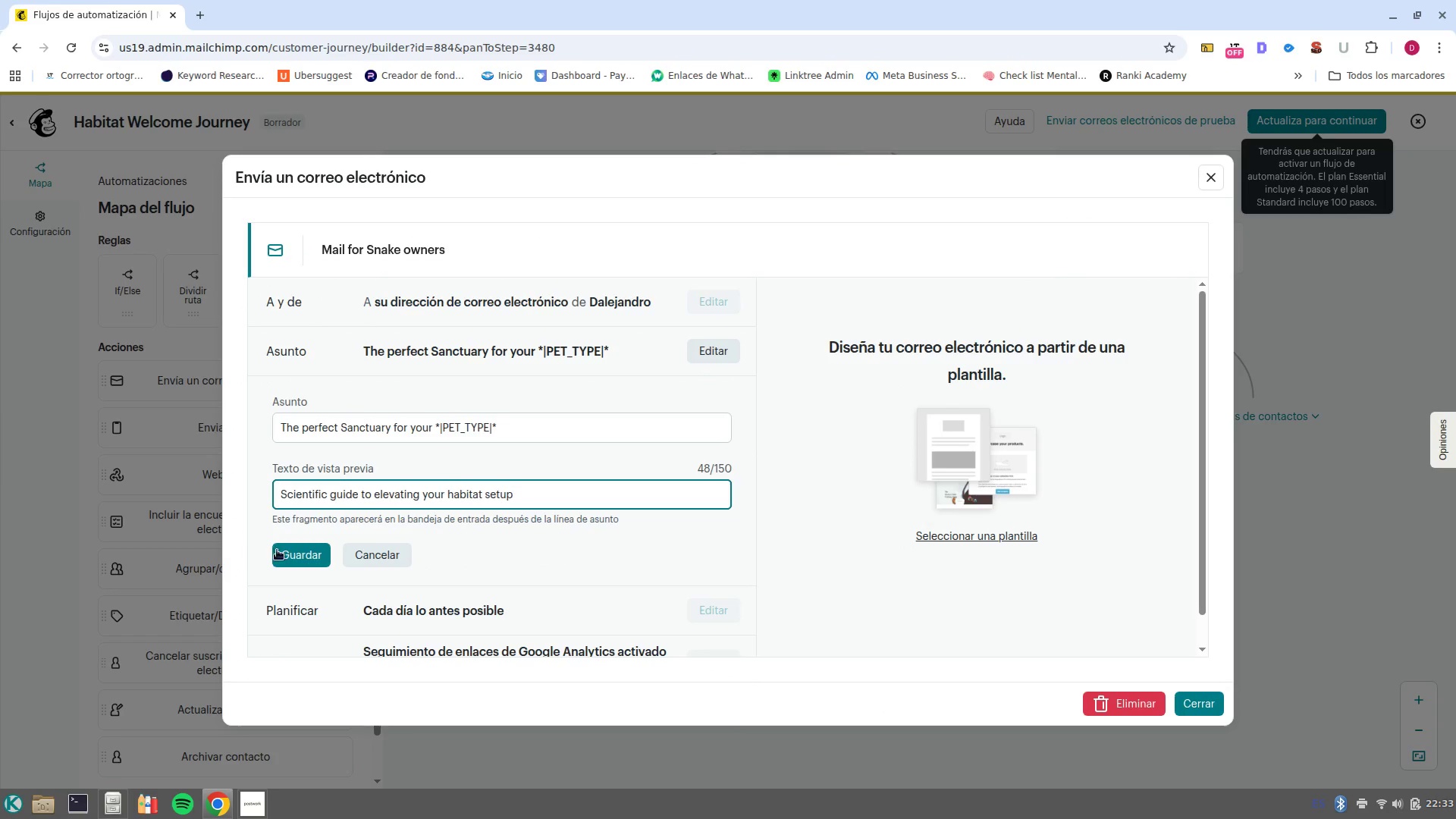 
left_click([298, 555])
 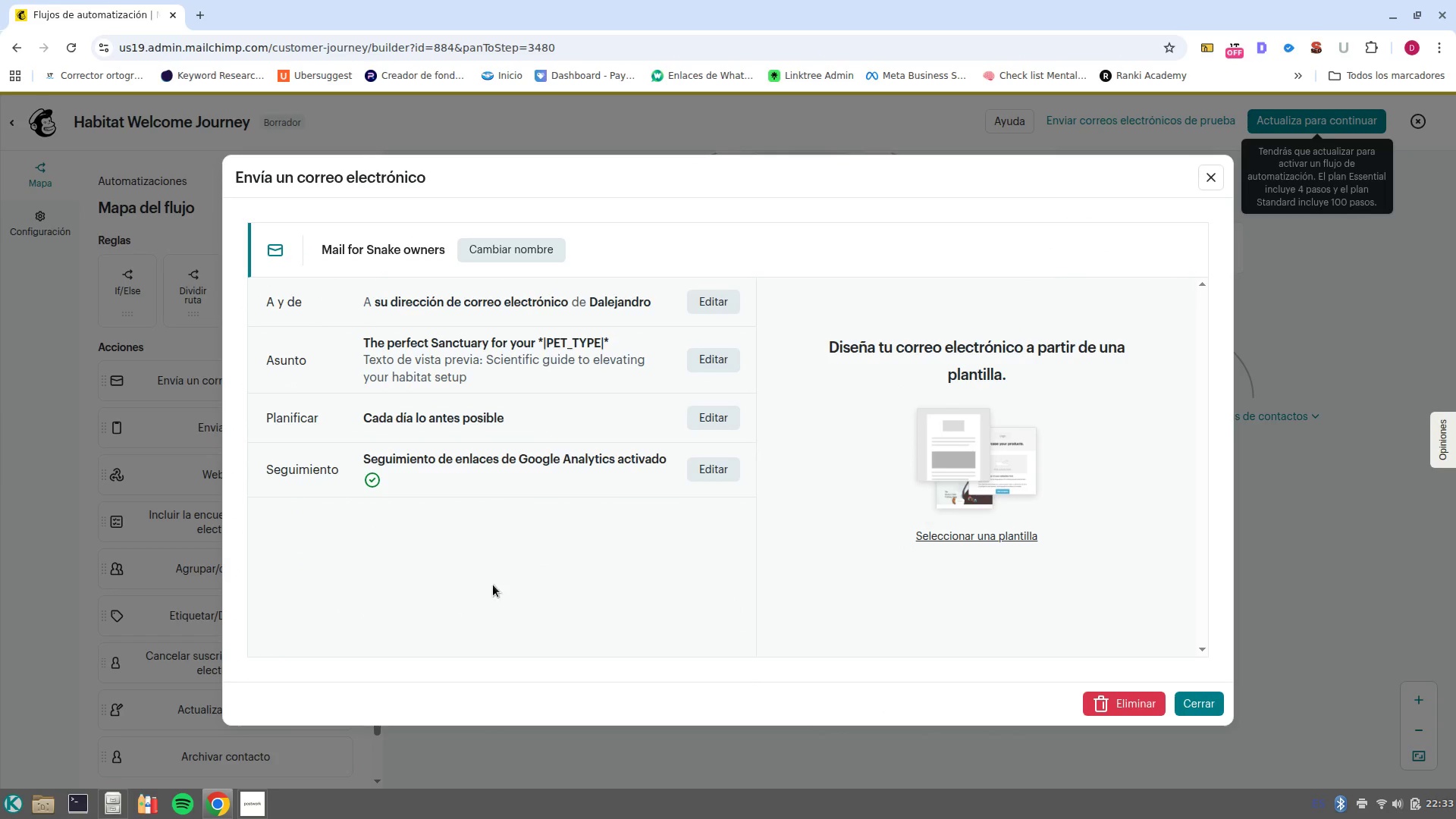 
left_click([966, 533])
 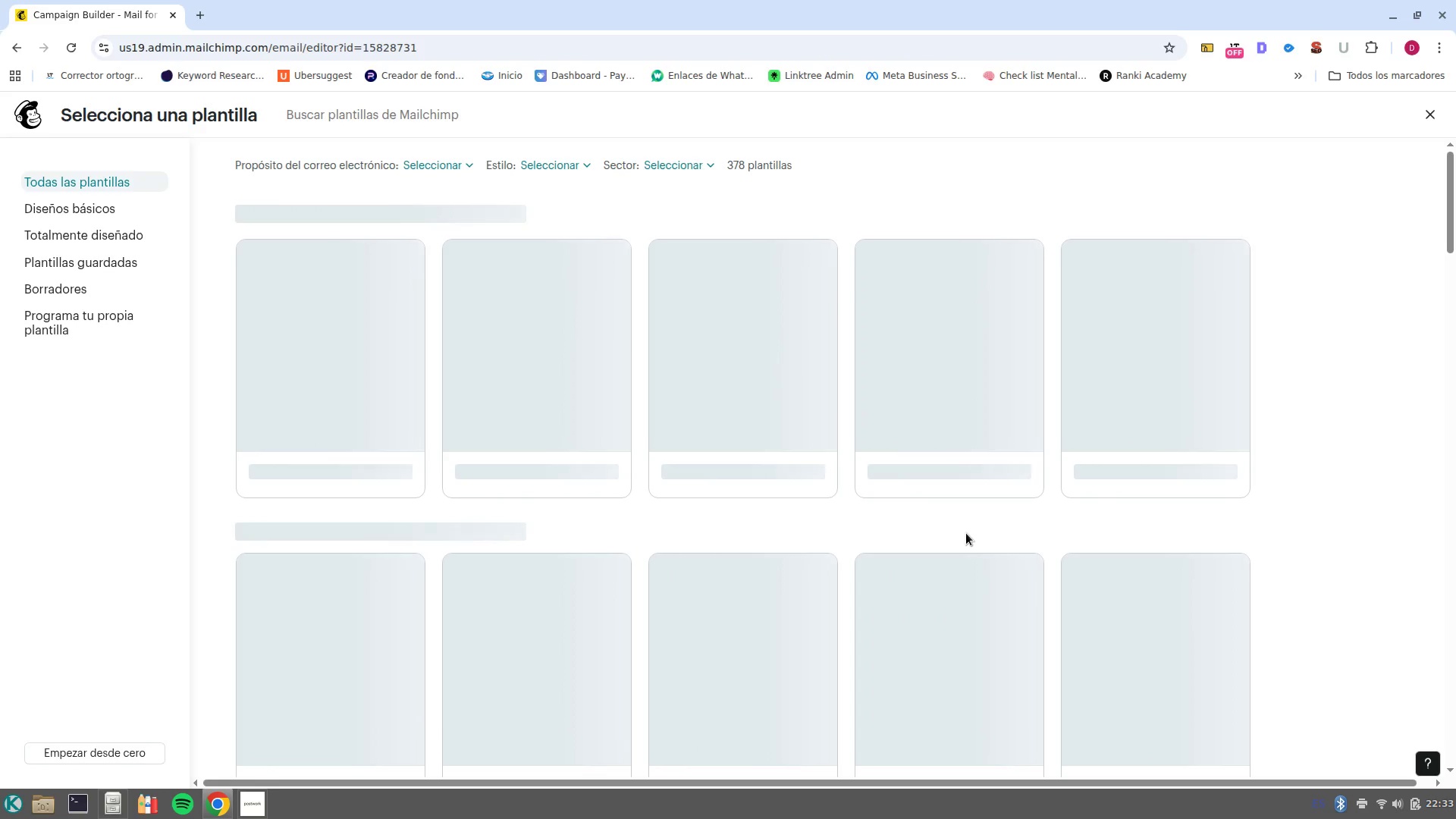 
wait(8.03)
 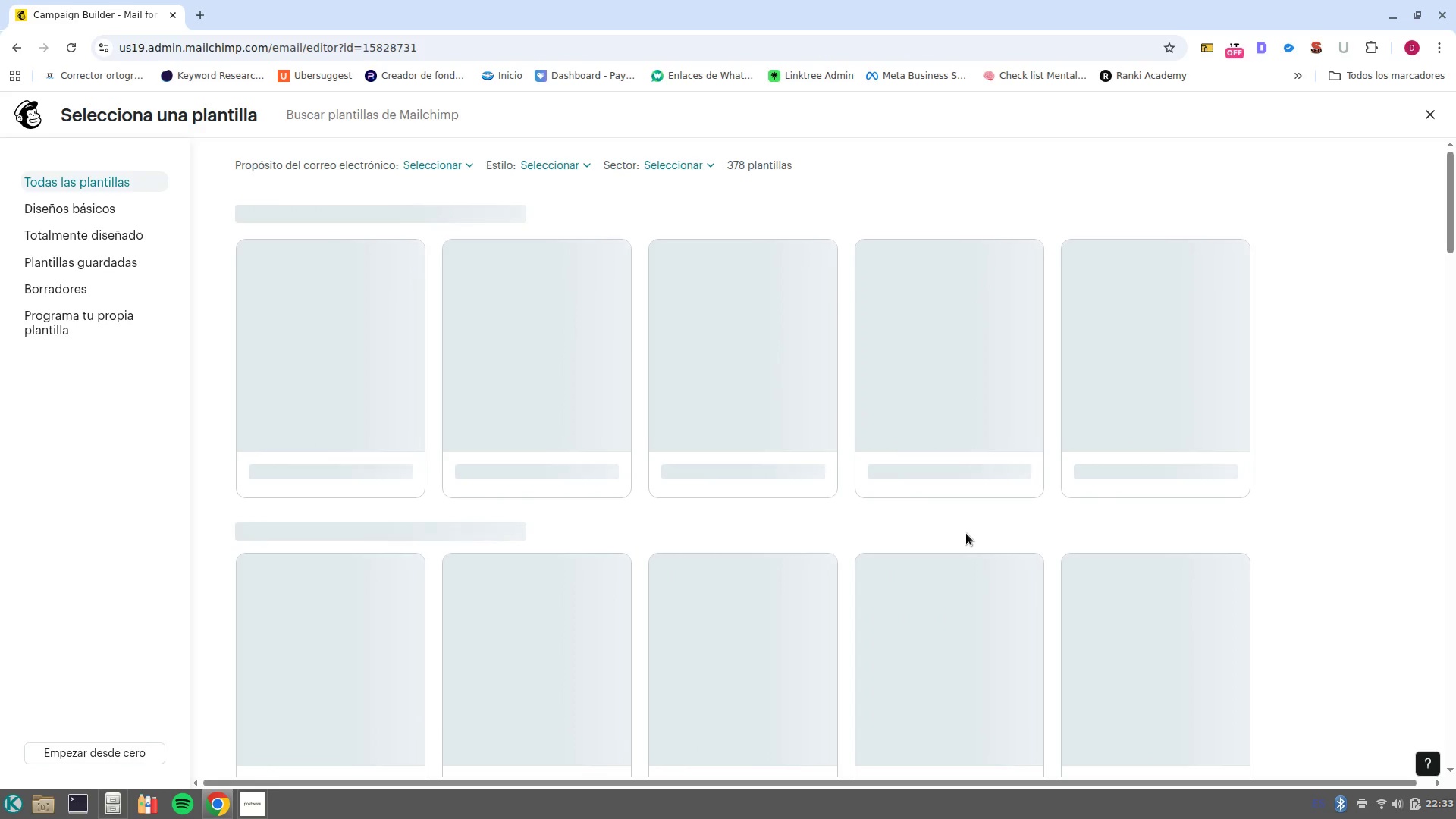 
left_click([322, 379])
 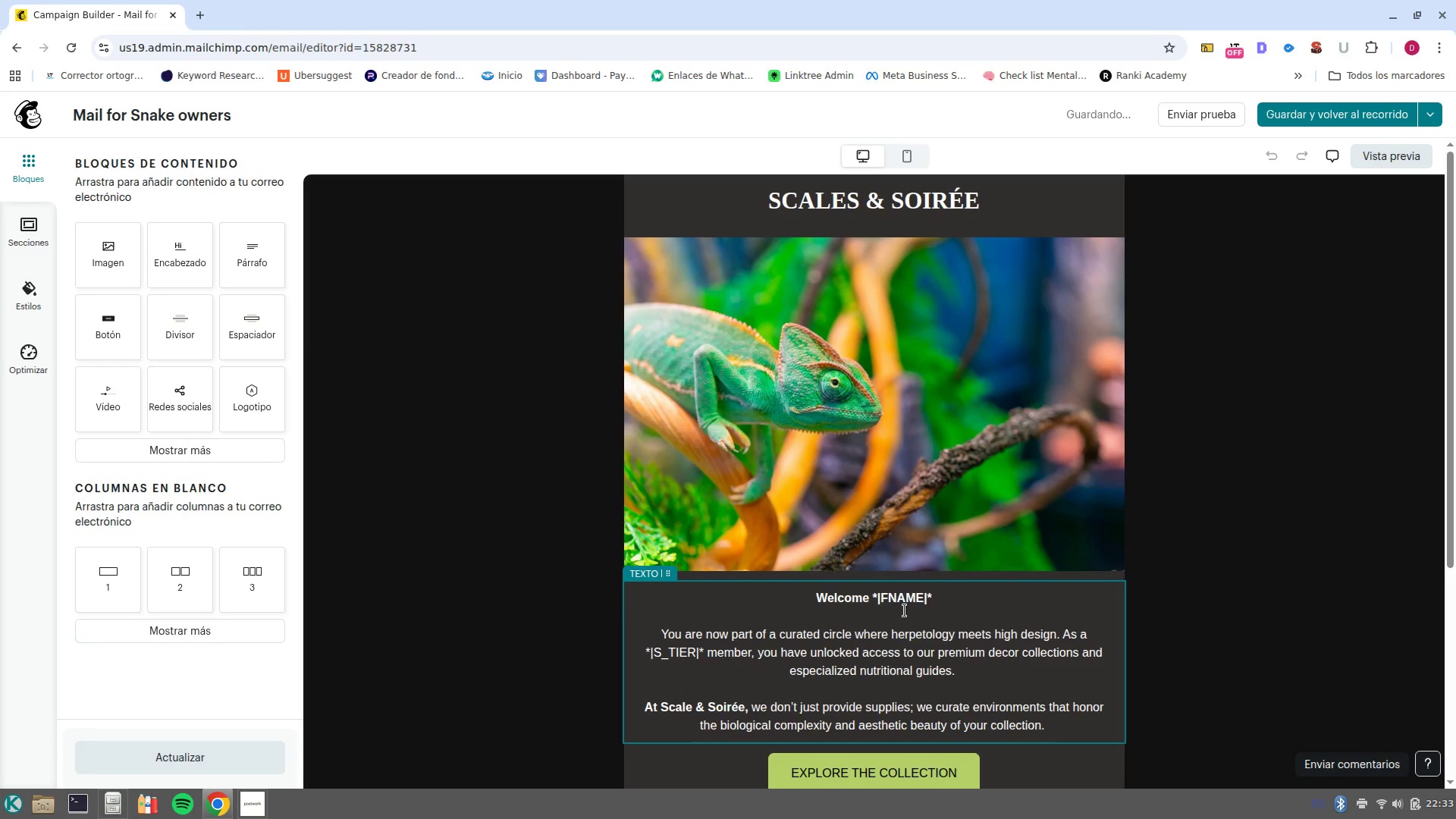 
left_click_drag(start_coordinate=[1061, 725], to_coordinate=[789, 604])
 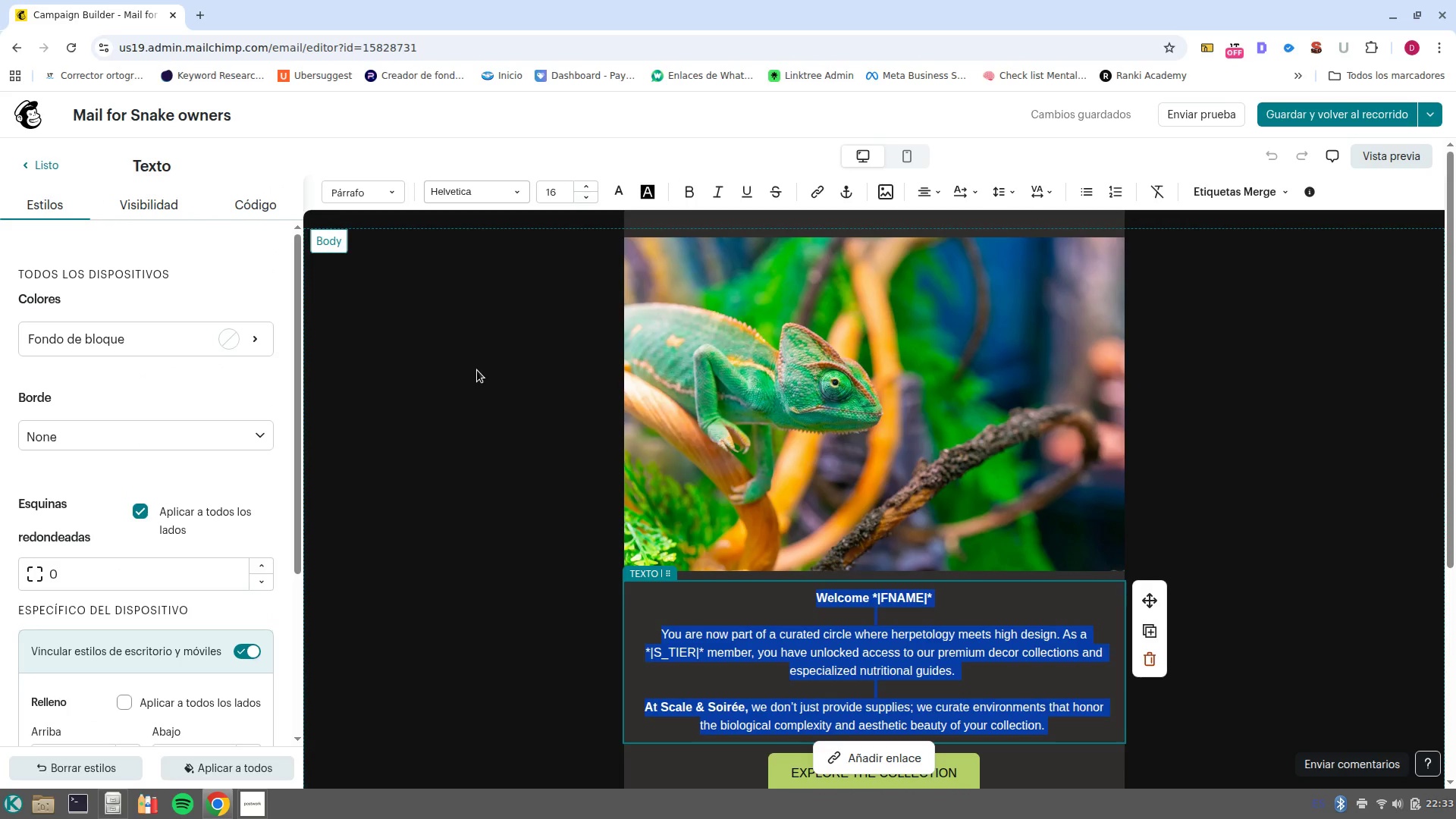 
left_click([52, 168])
 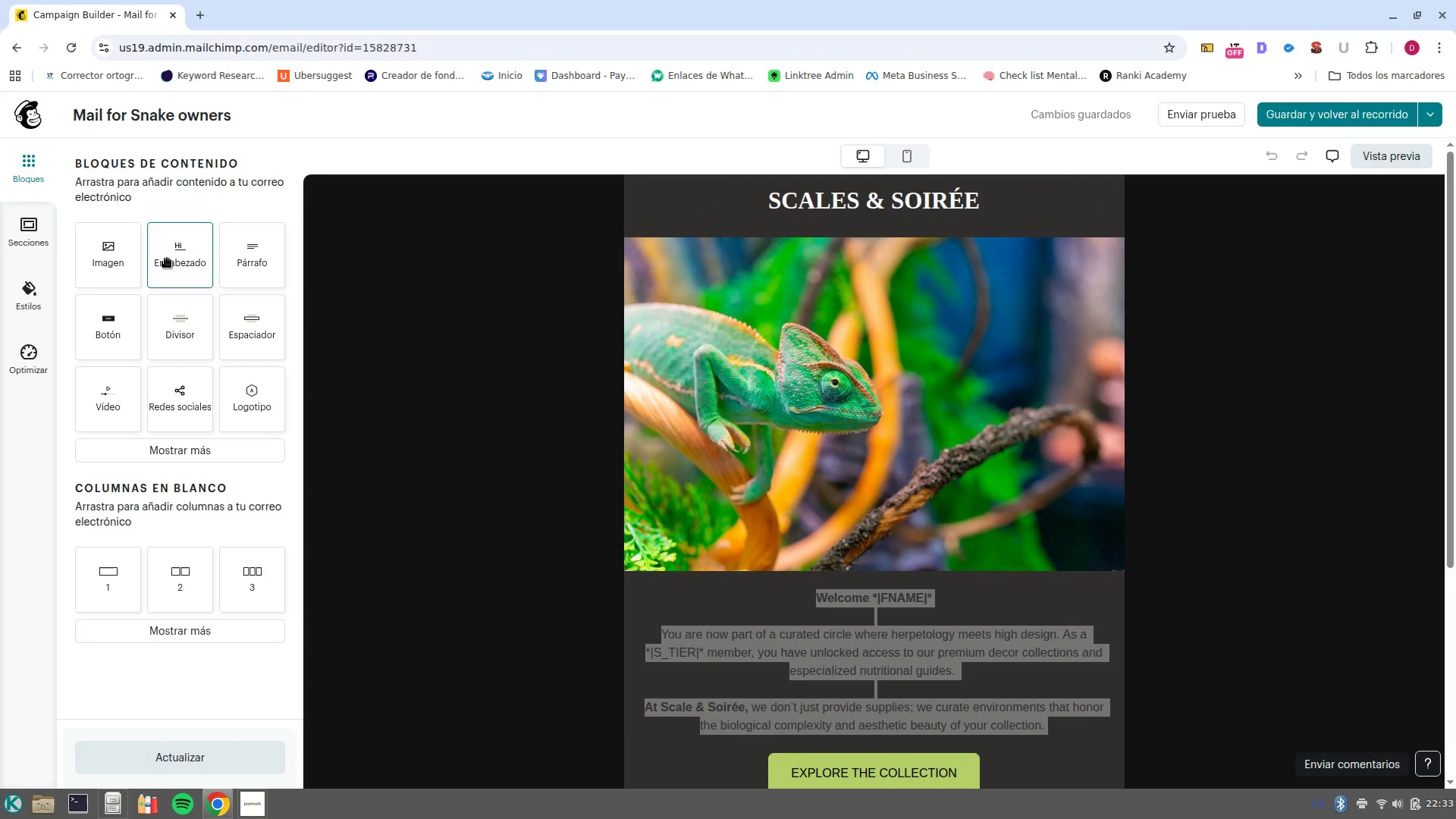 
left_click_drag(start_coordinate=[177, 264], to_coordinate=[852, 568])
 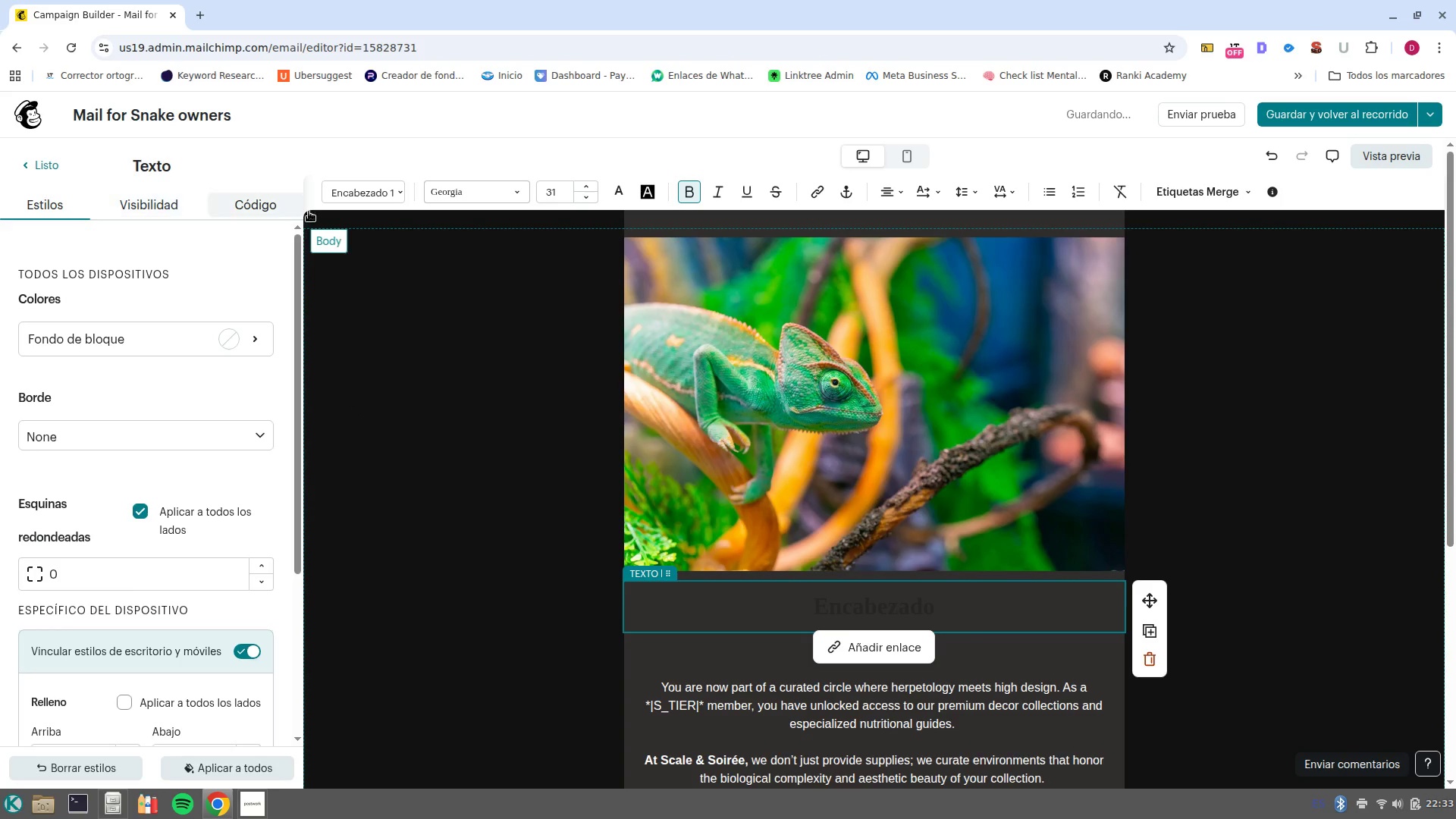 
left_click([273, 213])
 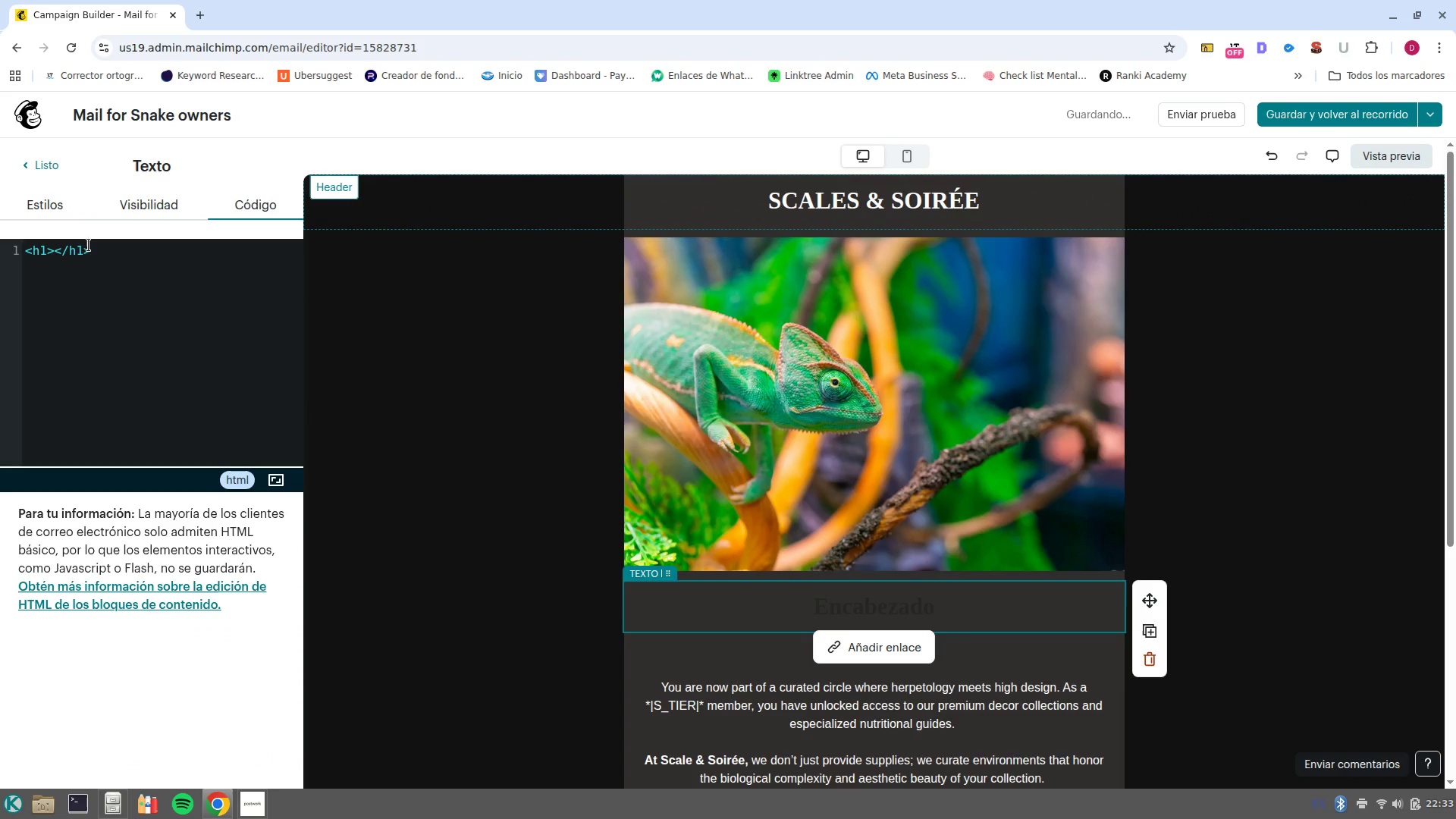 
left_click([87, 250])
 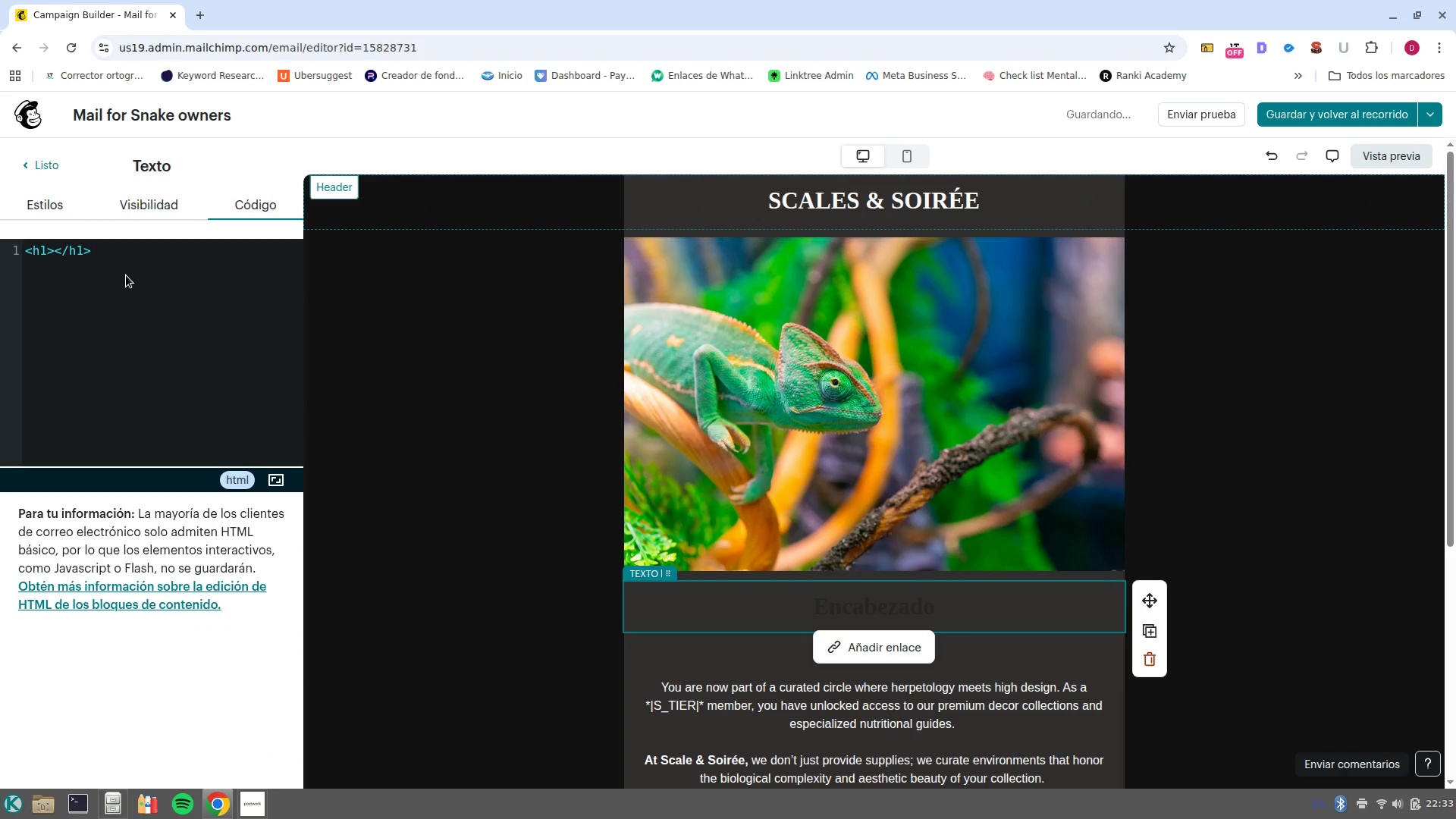 
key(ArrowLeft)
 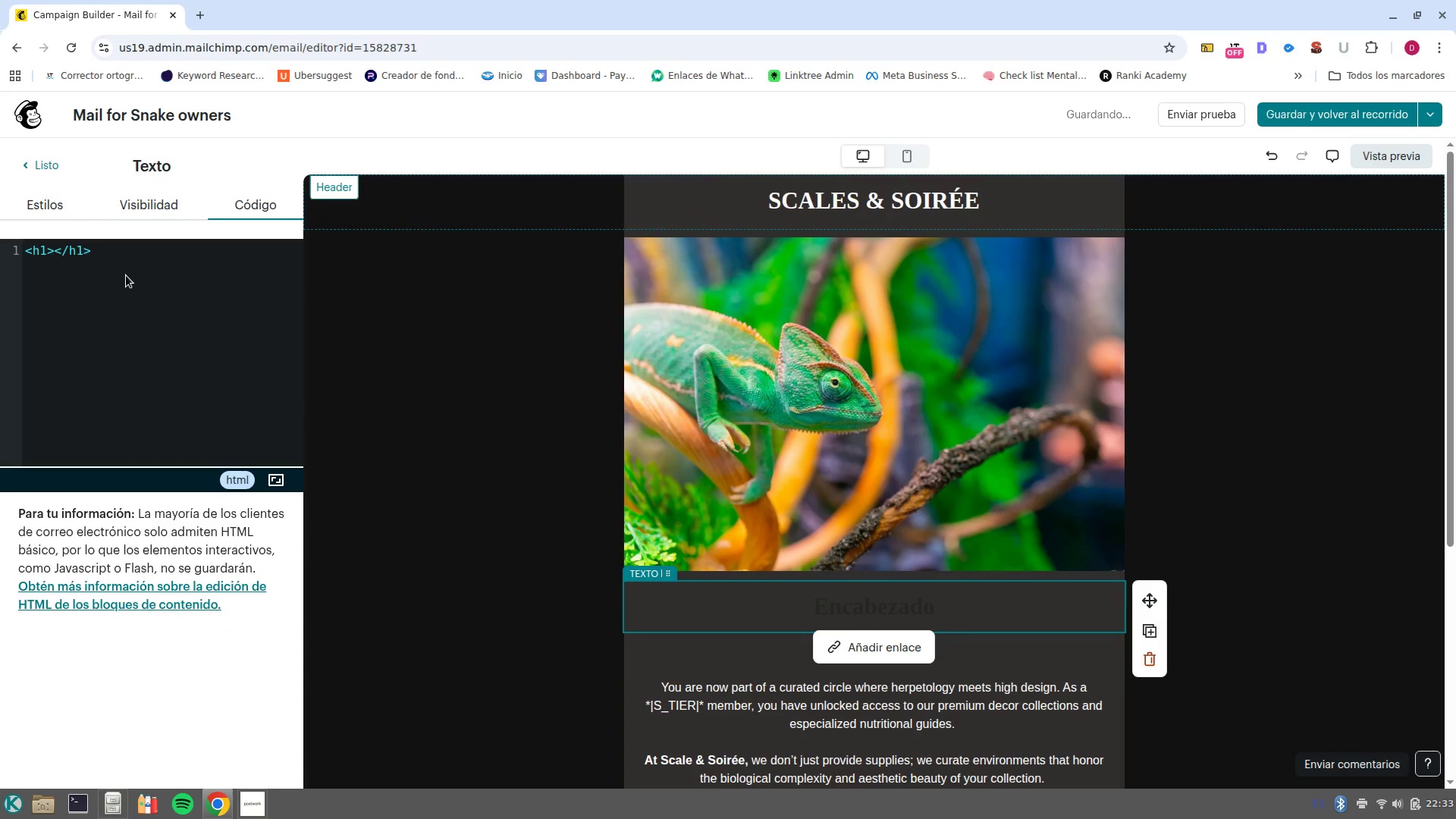 
key(Backspace)
 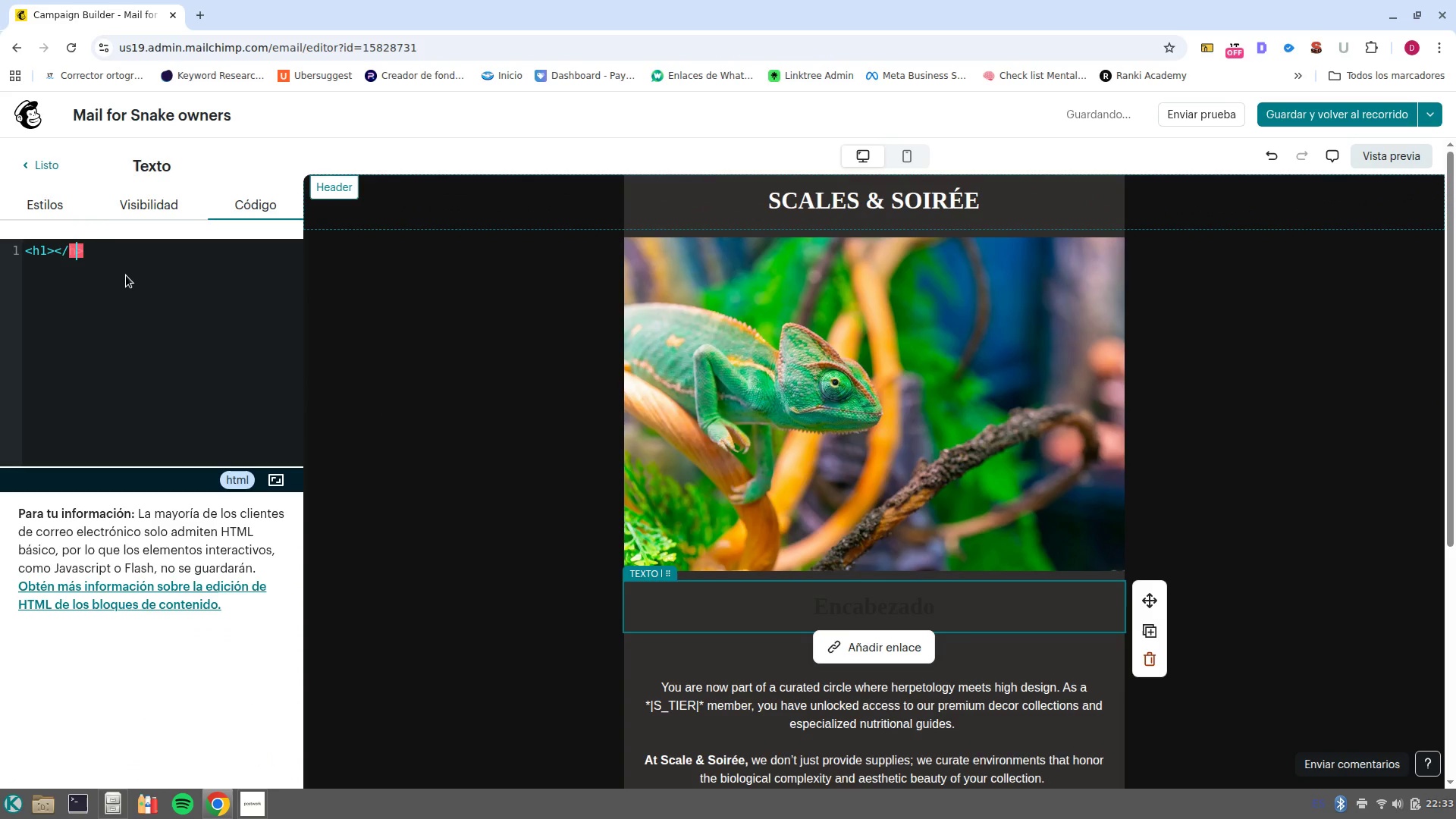 
key(2)
 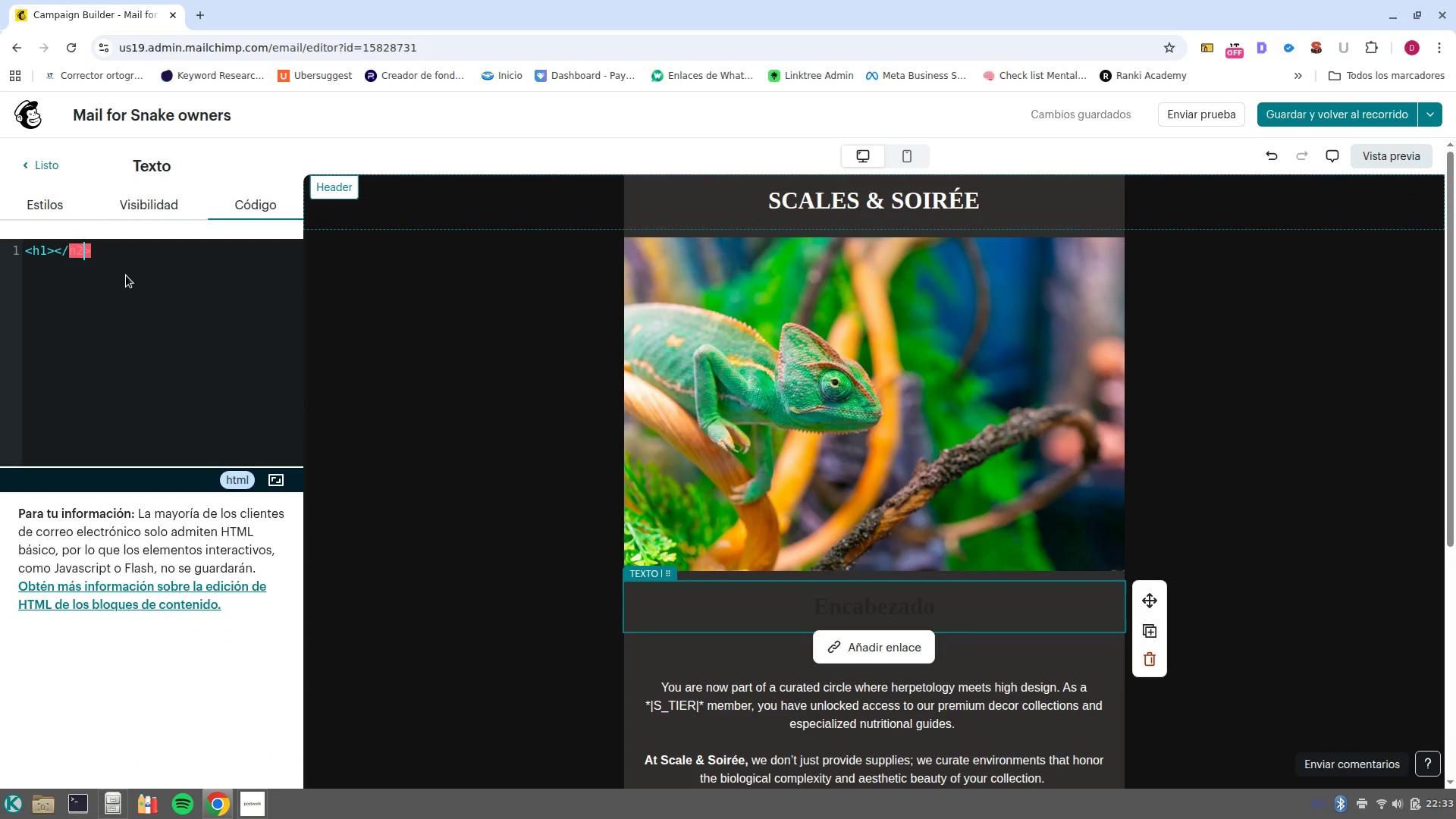 
key(Control+ArrowLeft)
 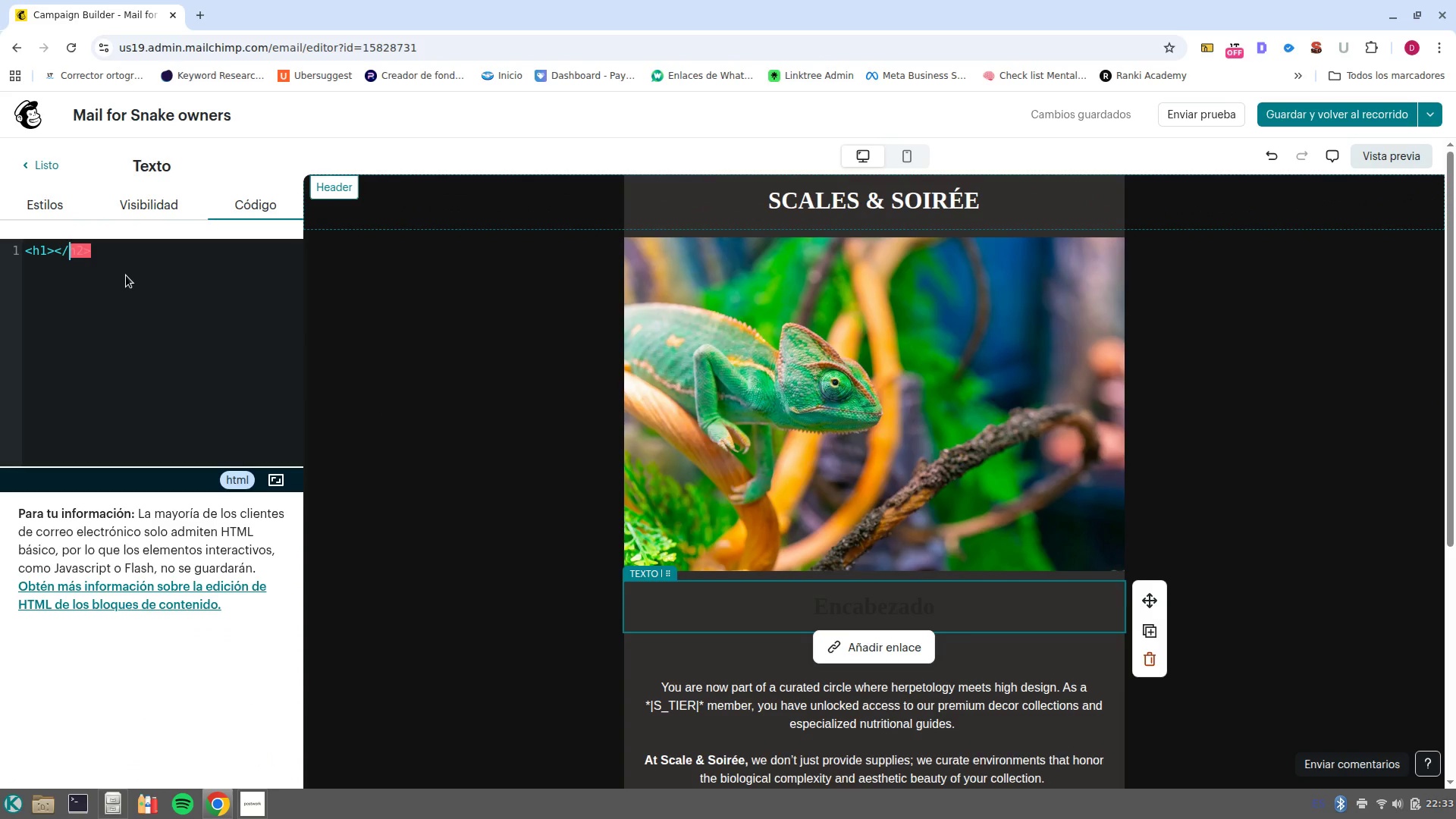 
key(Control+ArrowLeft)
 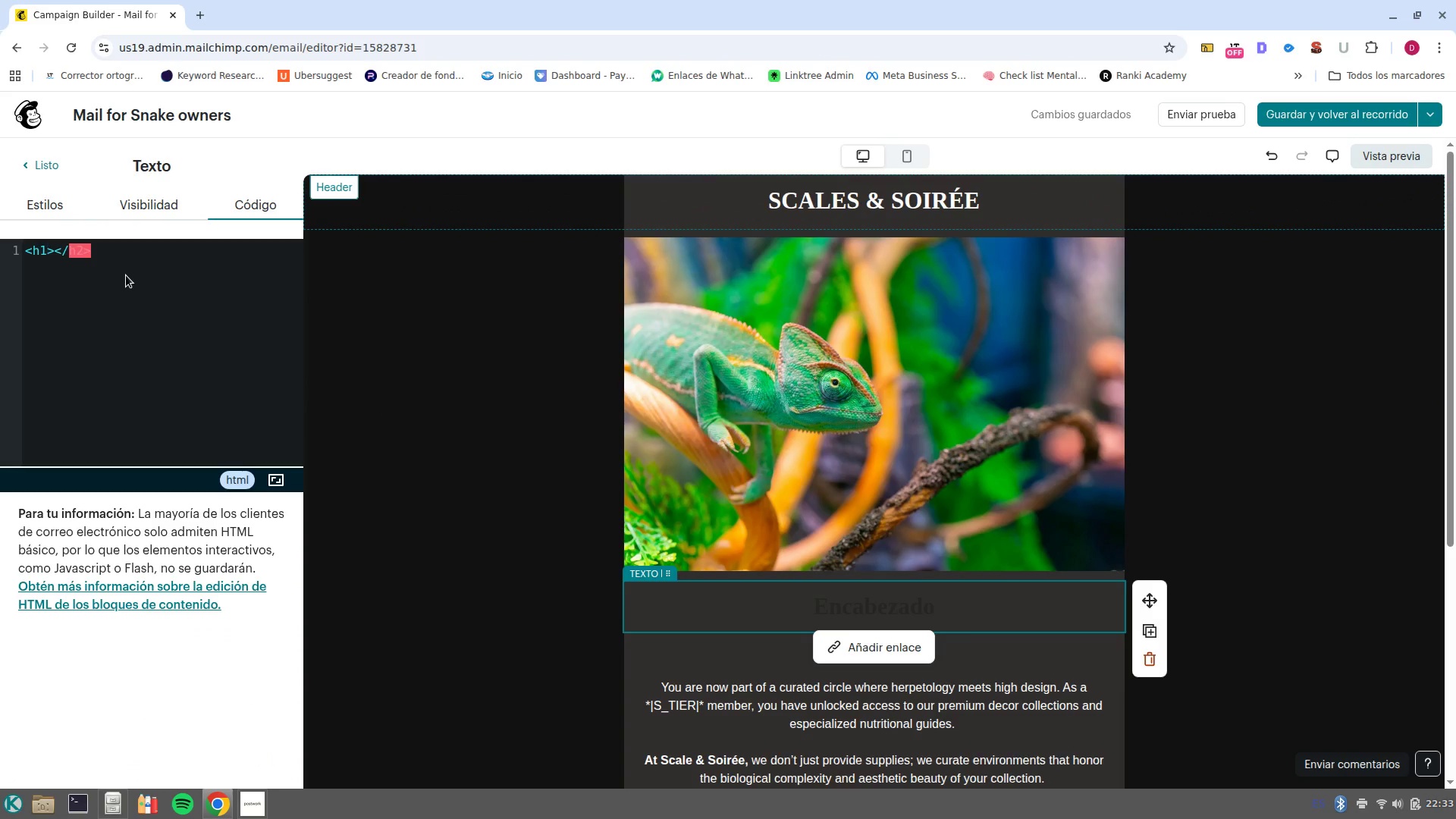 
key(Backspace)
 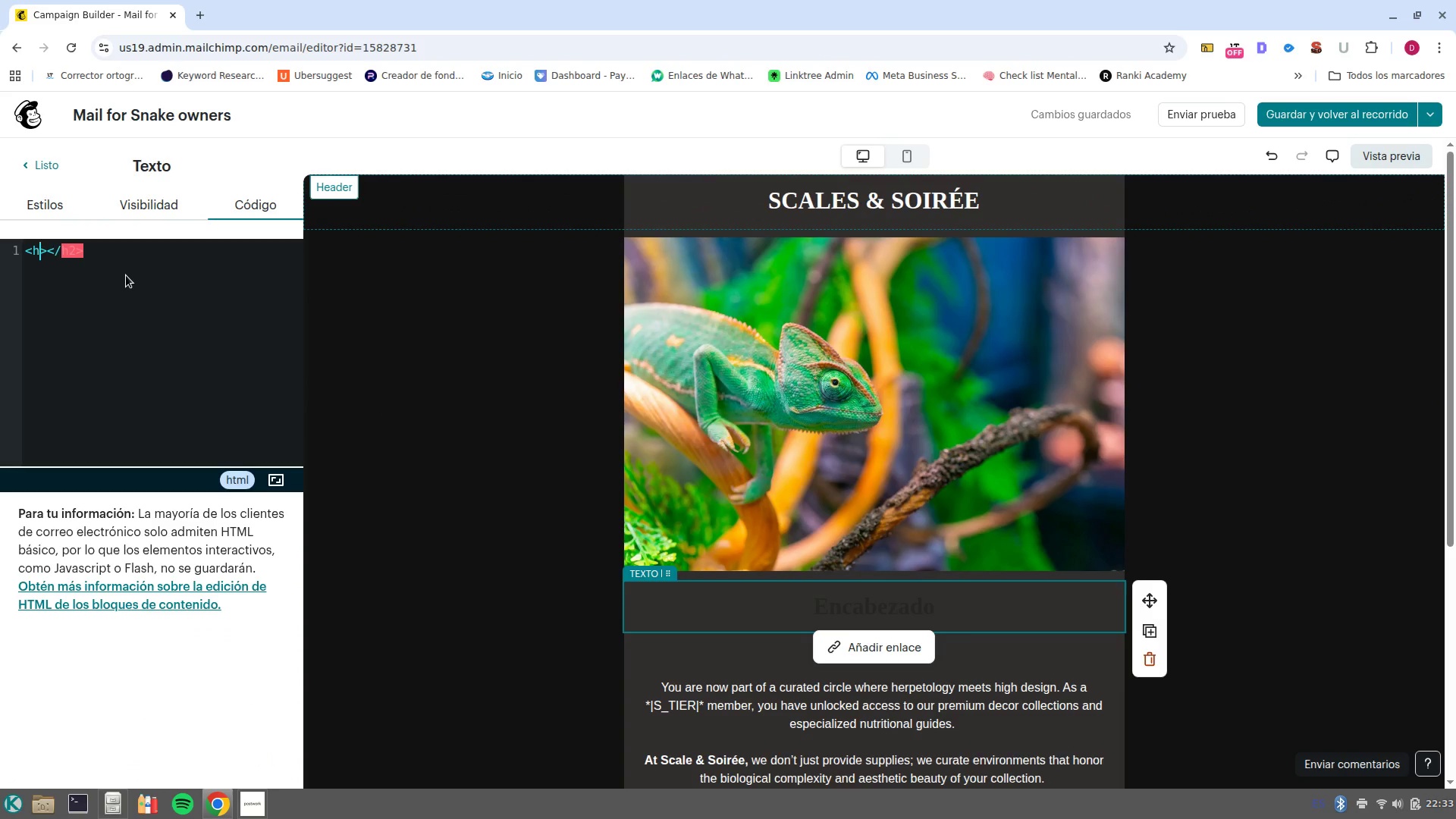 
key(2)
 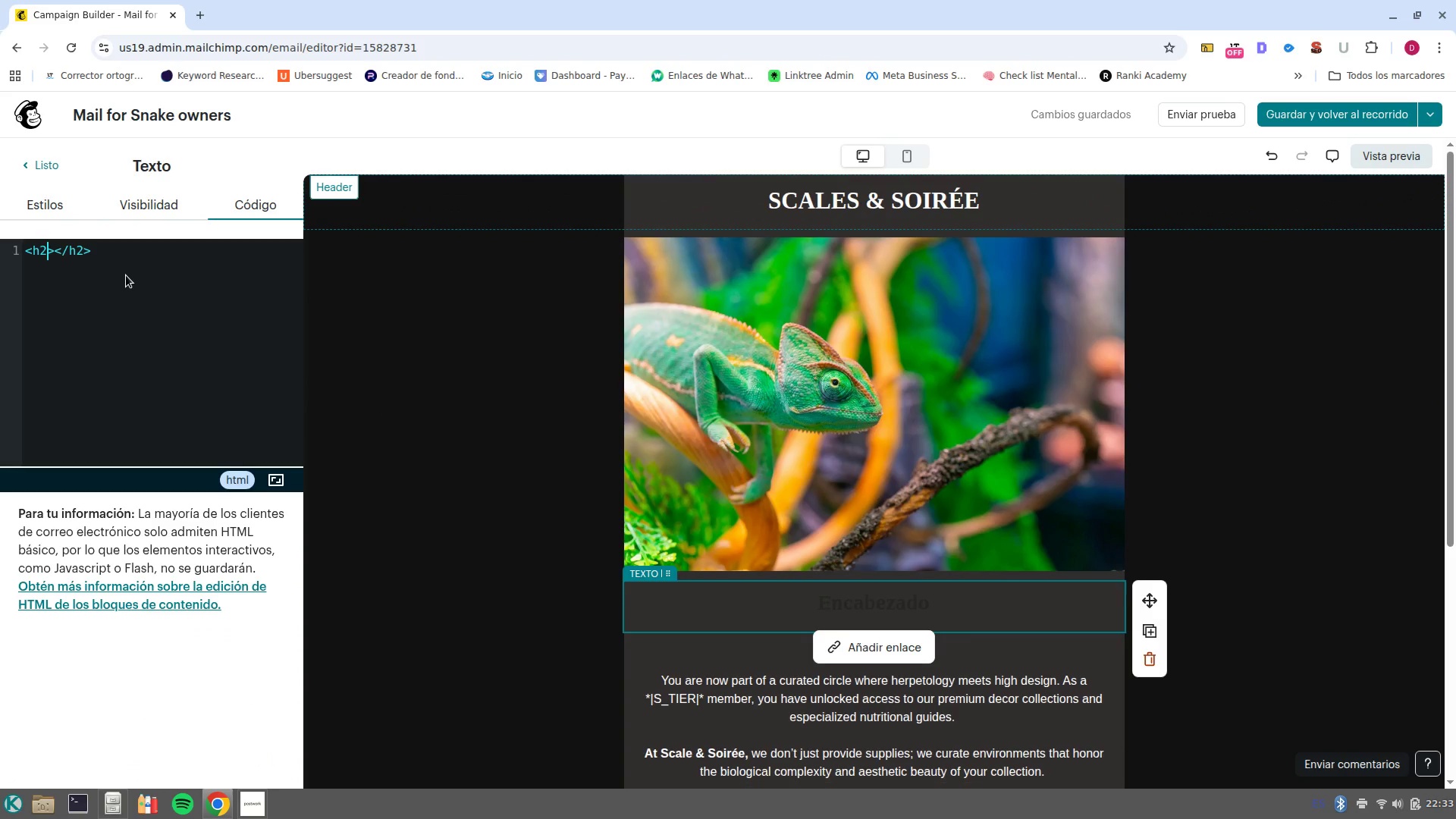 
key(Enter)
 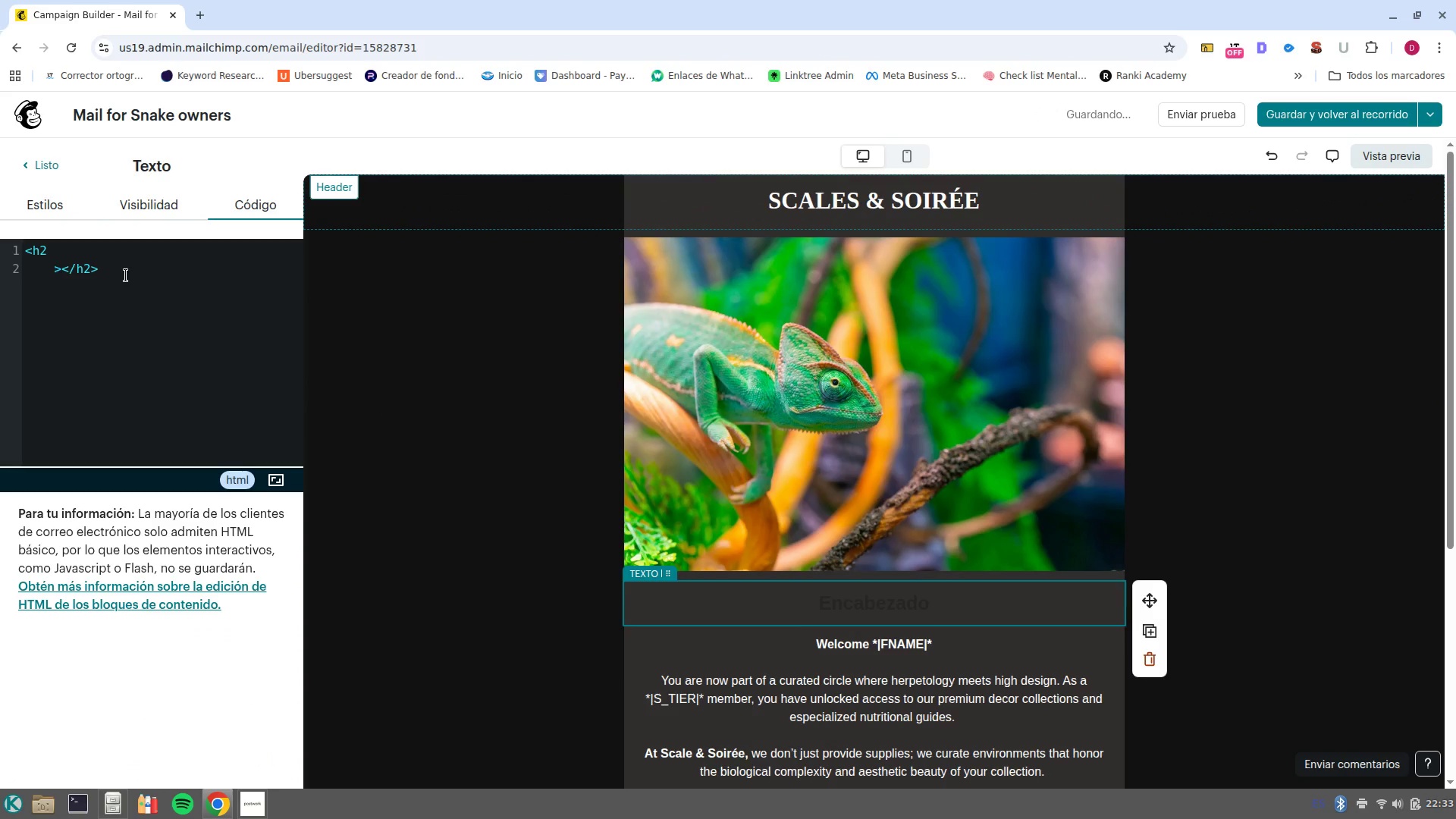 
key(Backspace)
 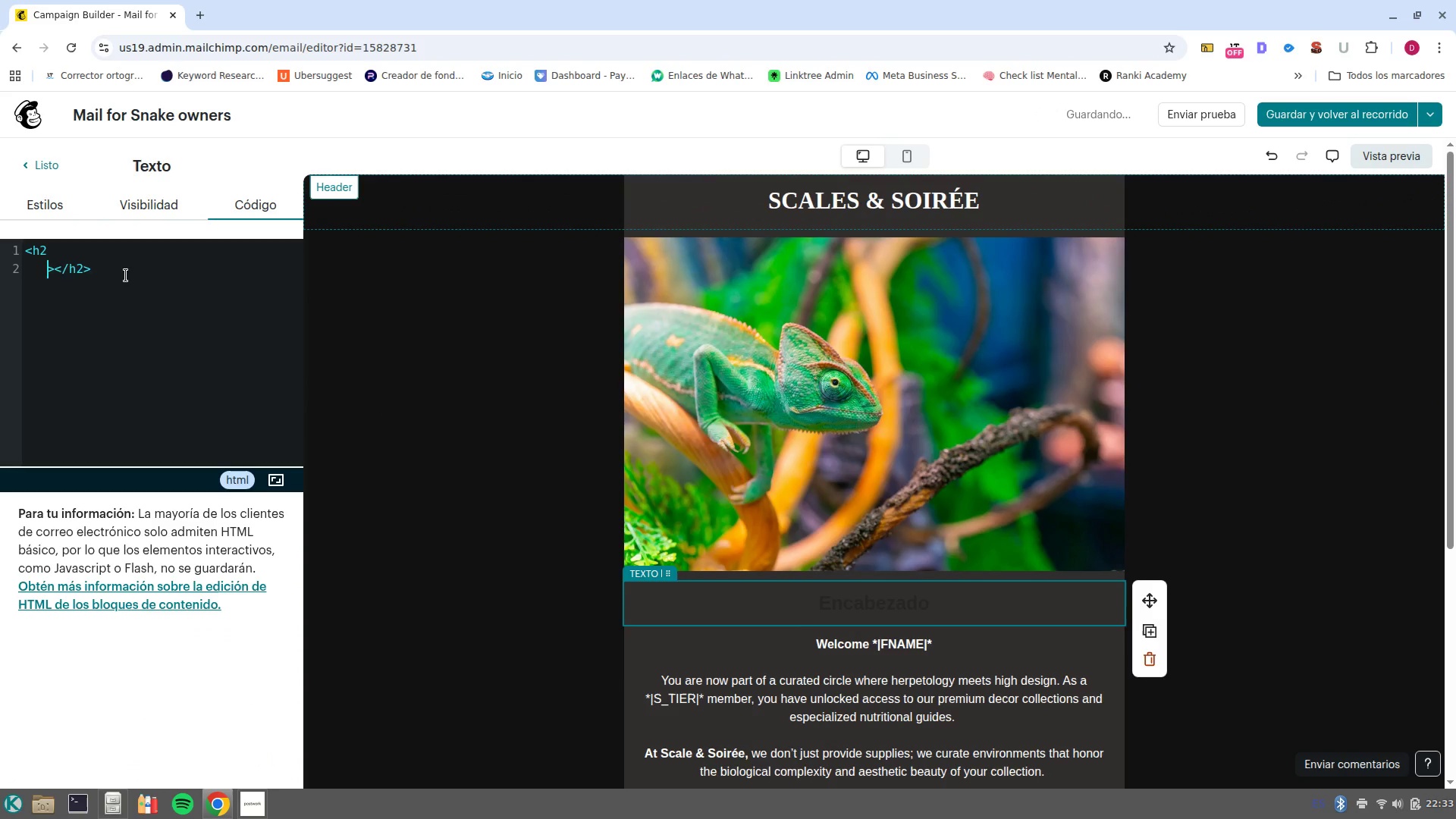 
key(Delete)
 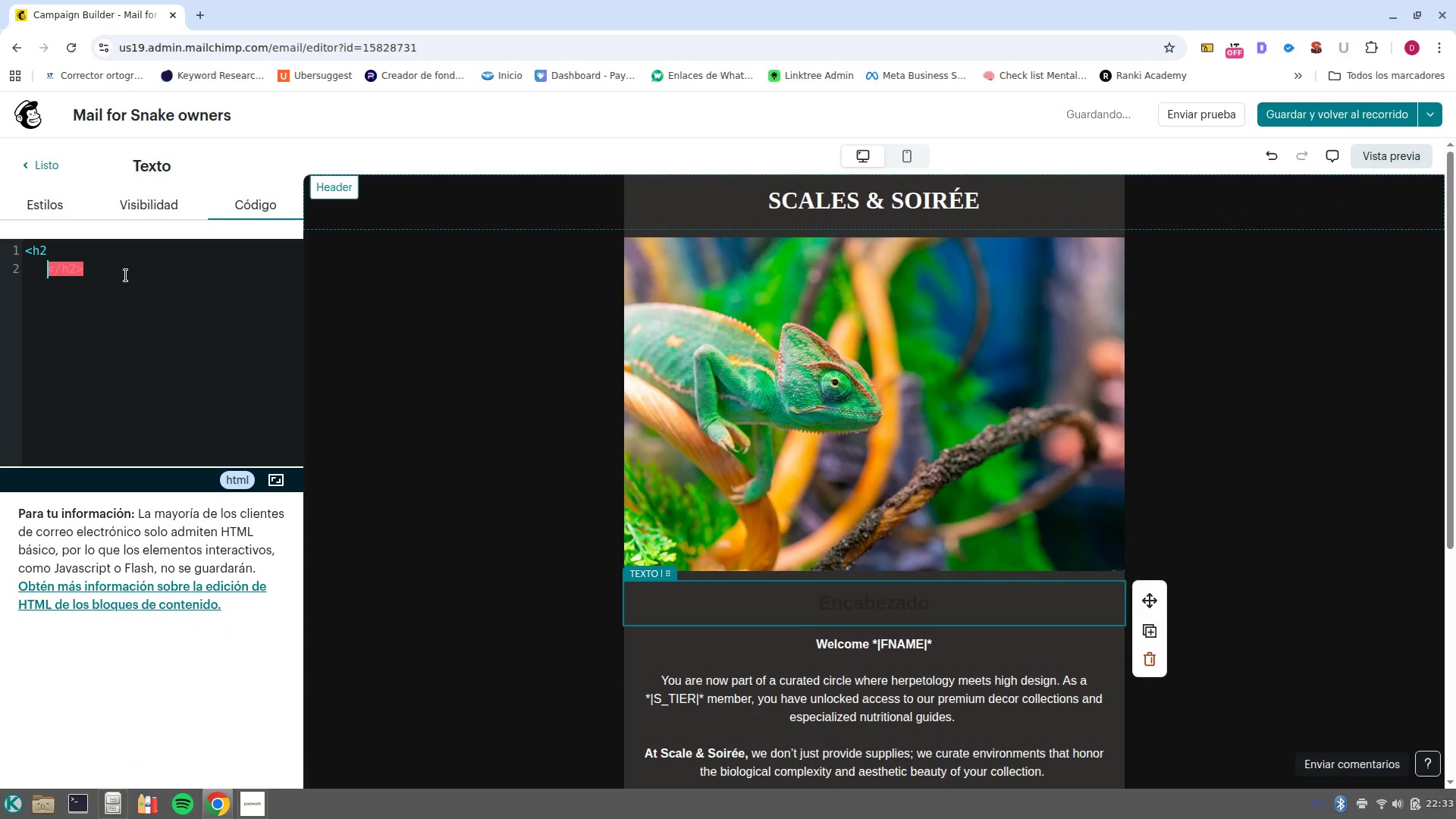 
key(Backspace)
 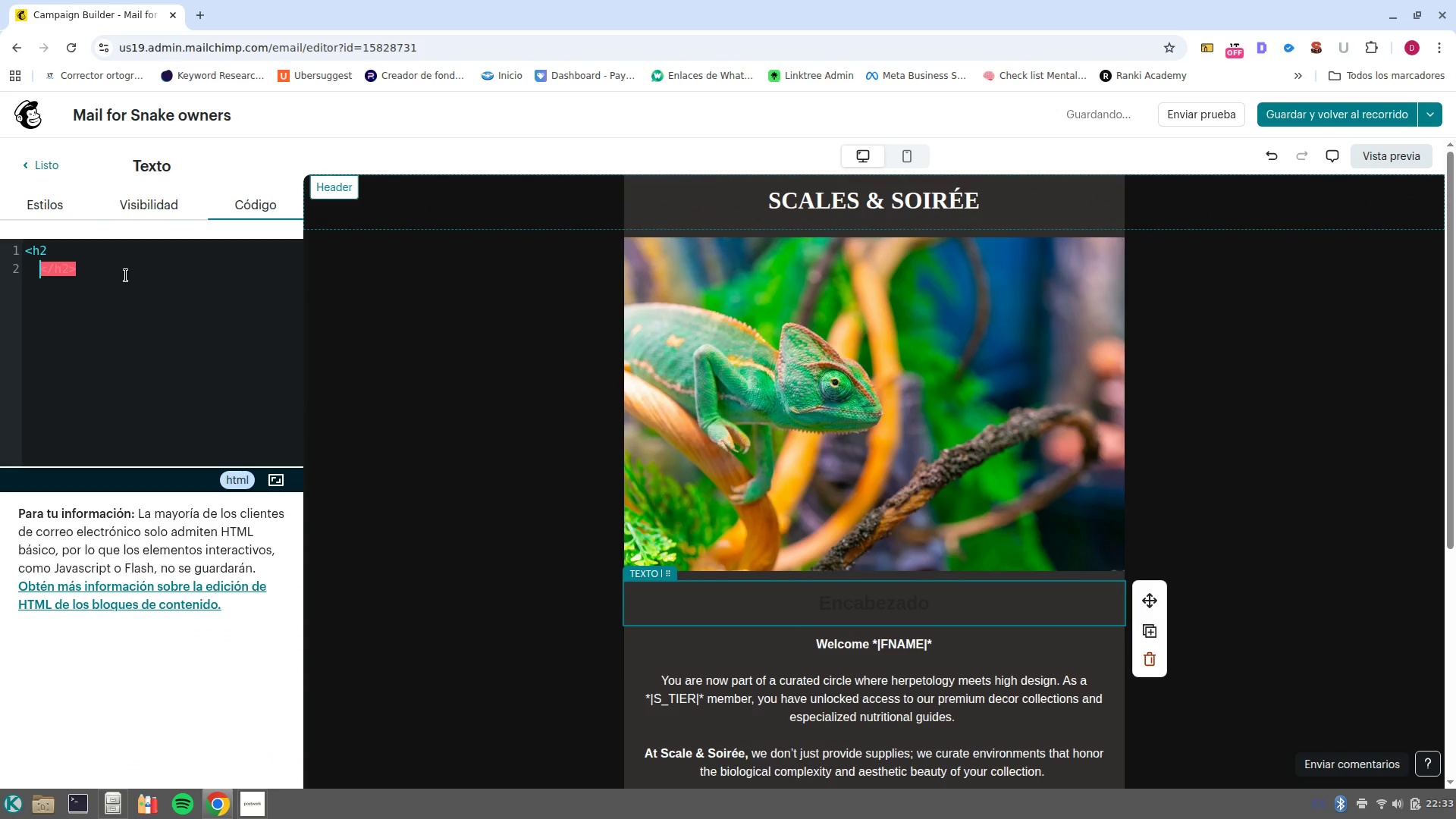 
key(Backspace)
 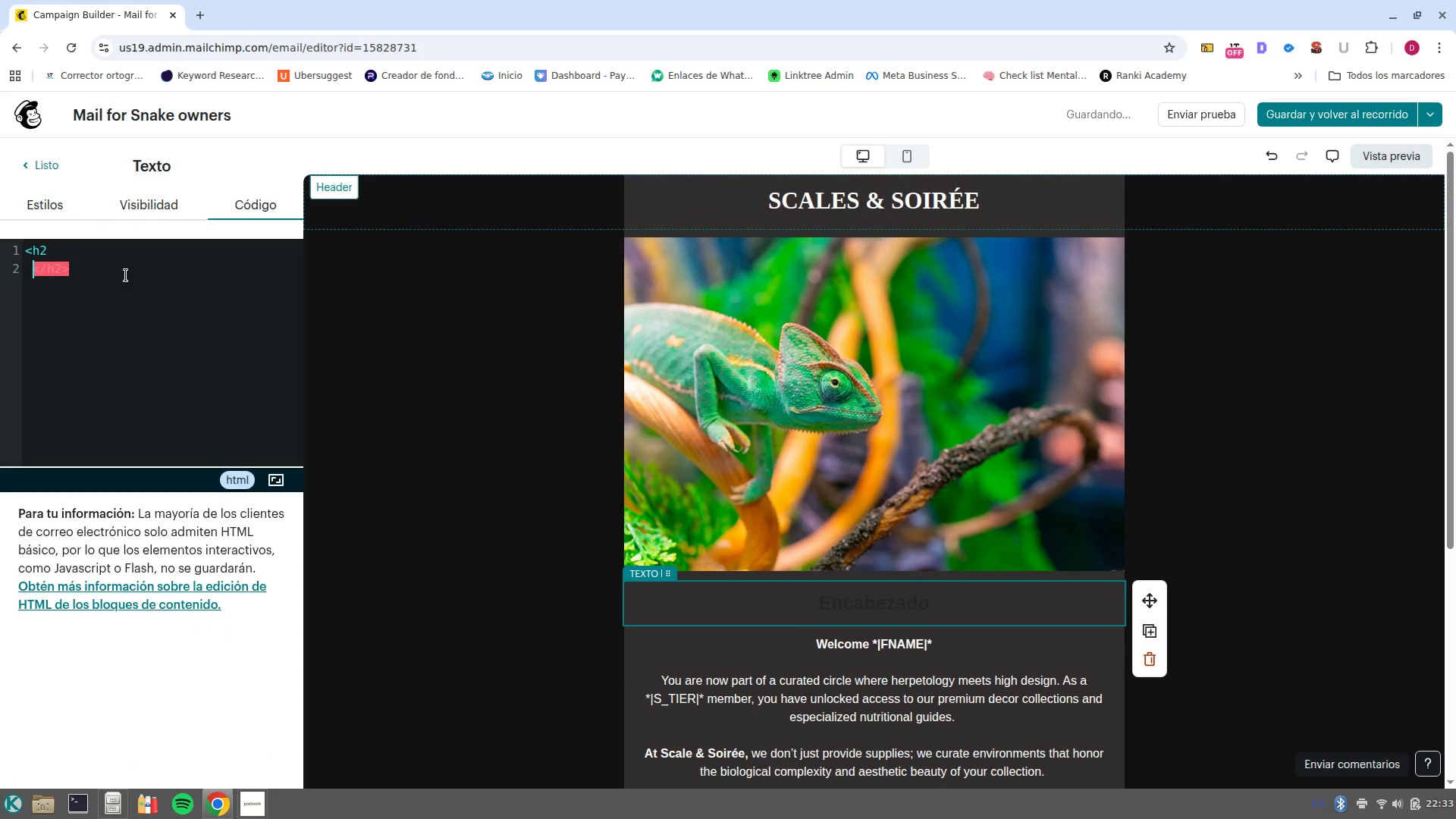 
key(Backspace)
 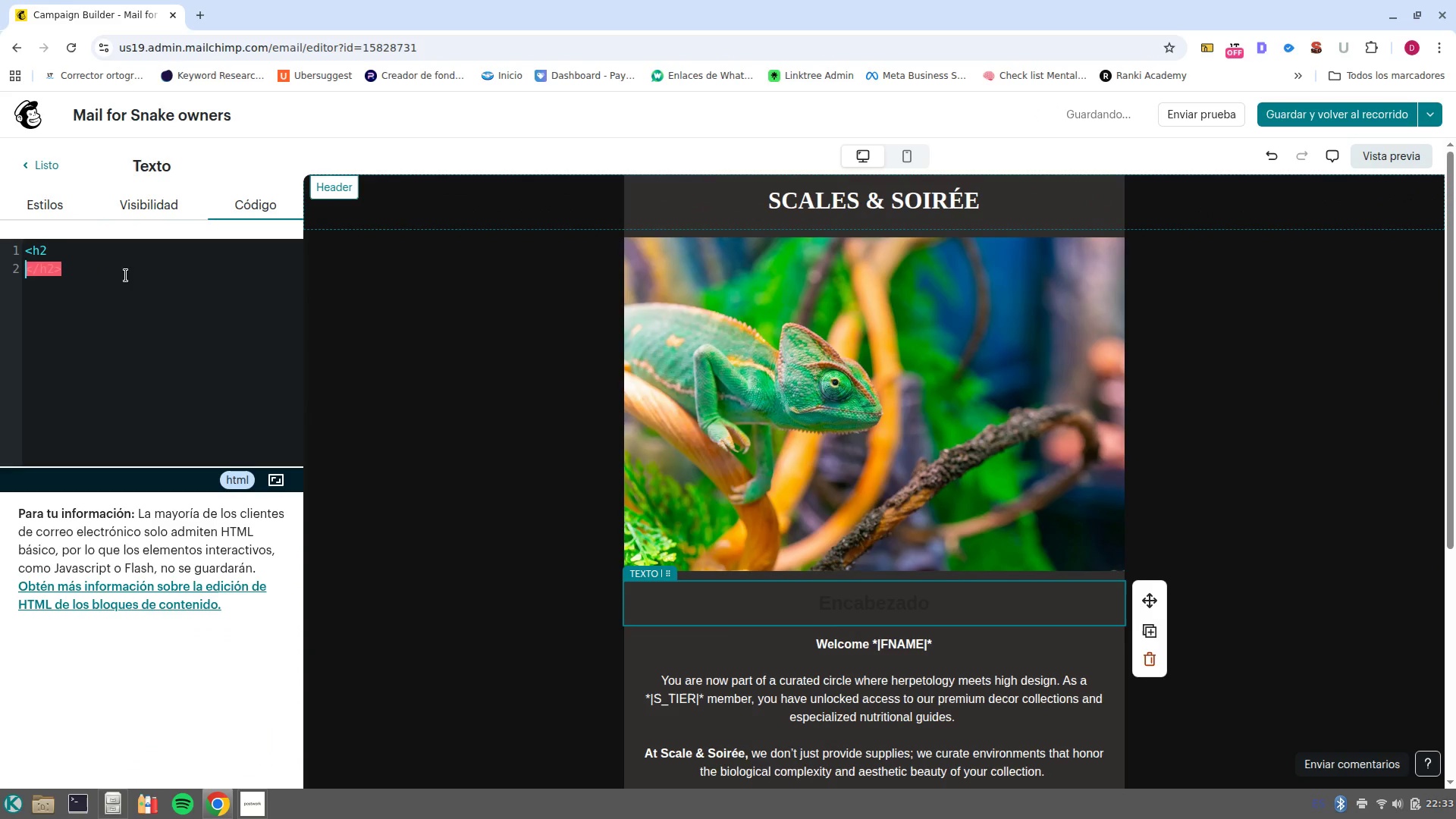 
key(Backspace)
 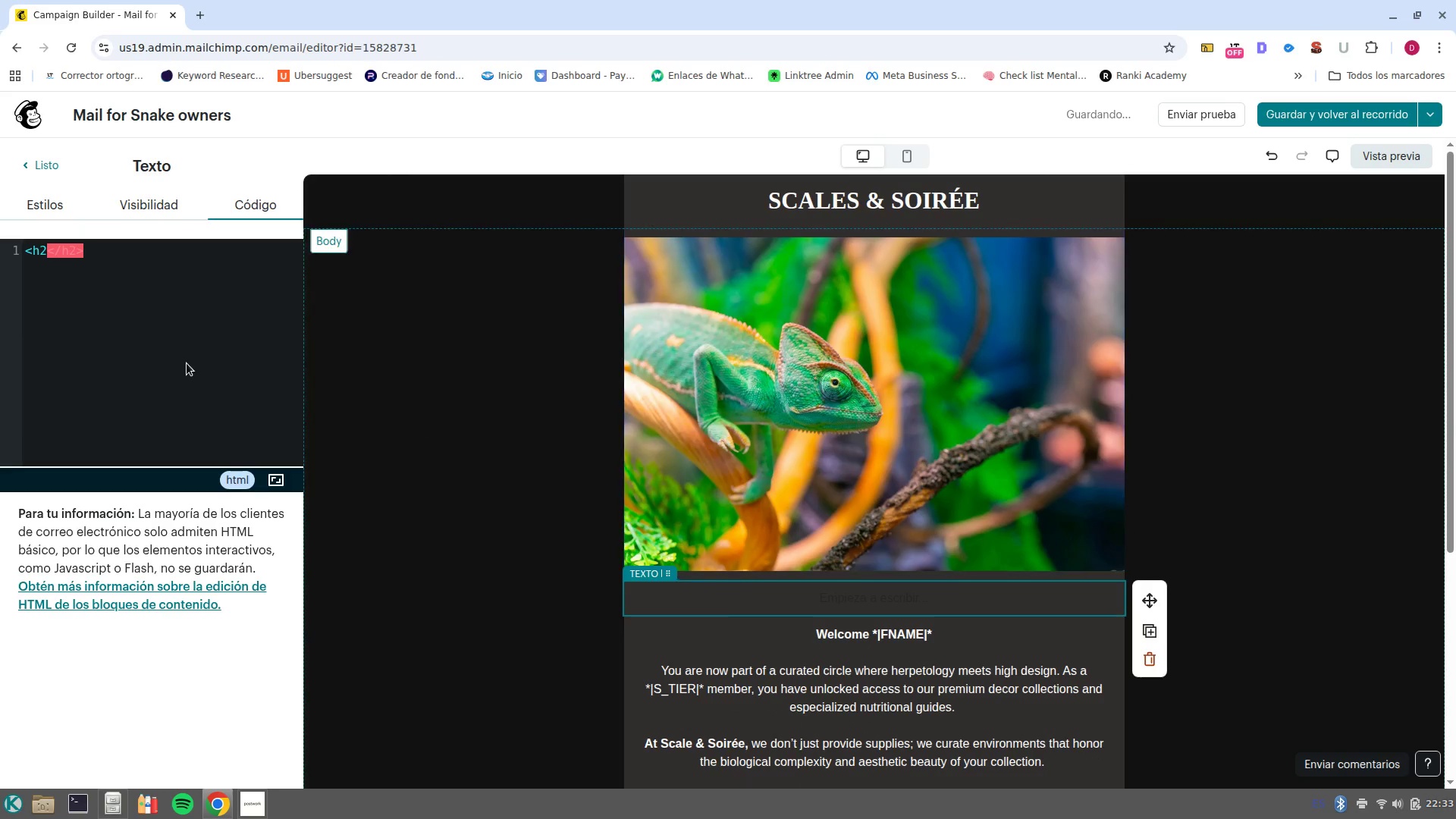 
left_click_drag(start_coordinate=[187, 281], to_coordinate=[5, 249])
 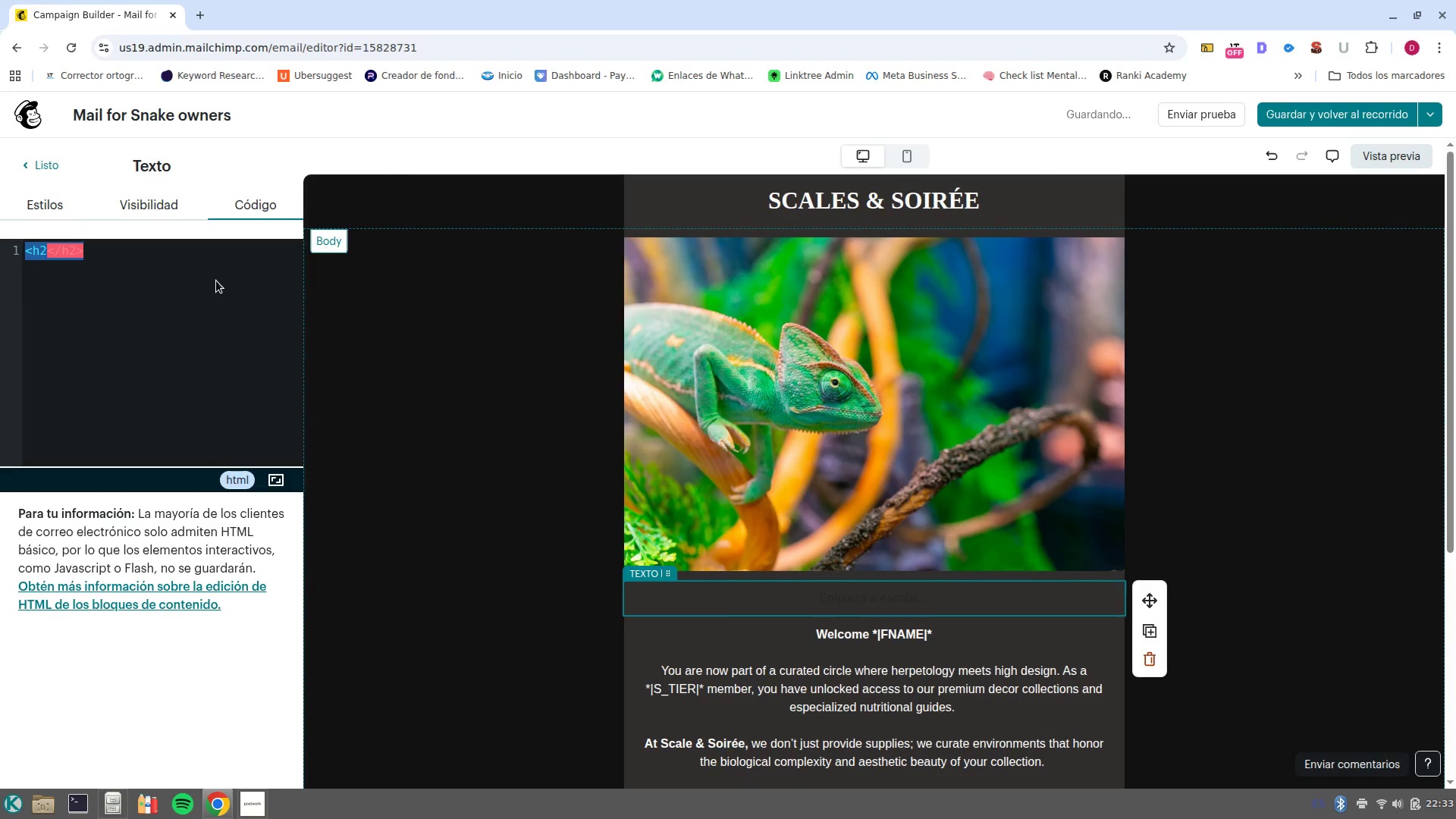 
key(Control+ControlLeft)
 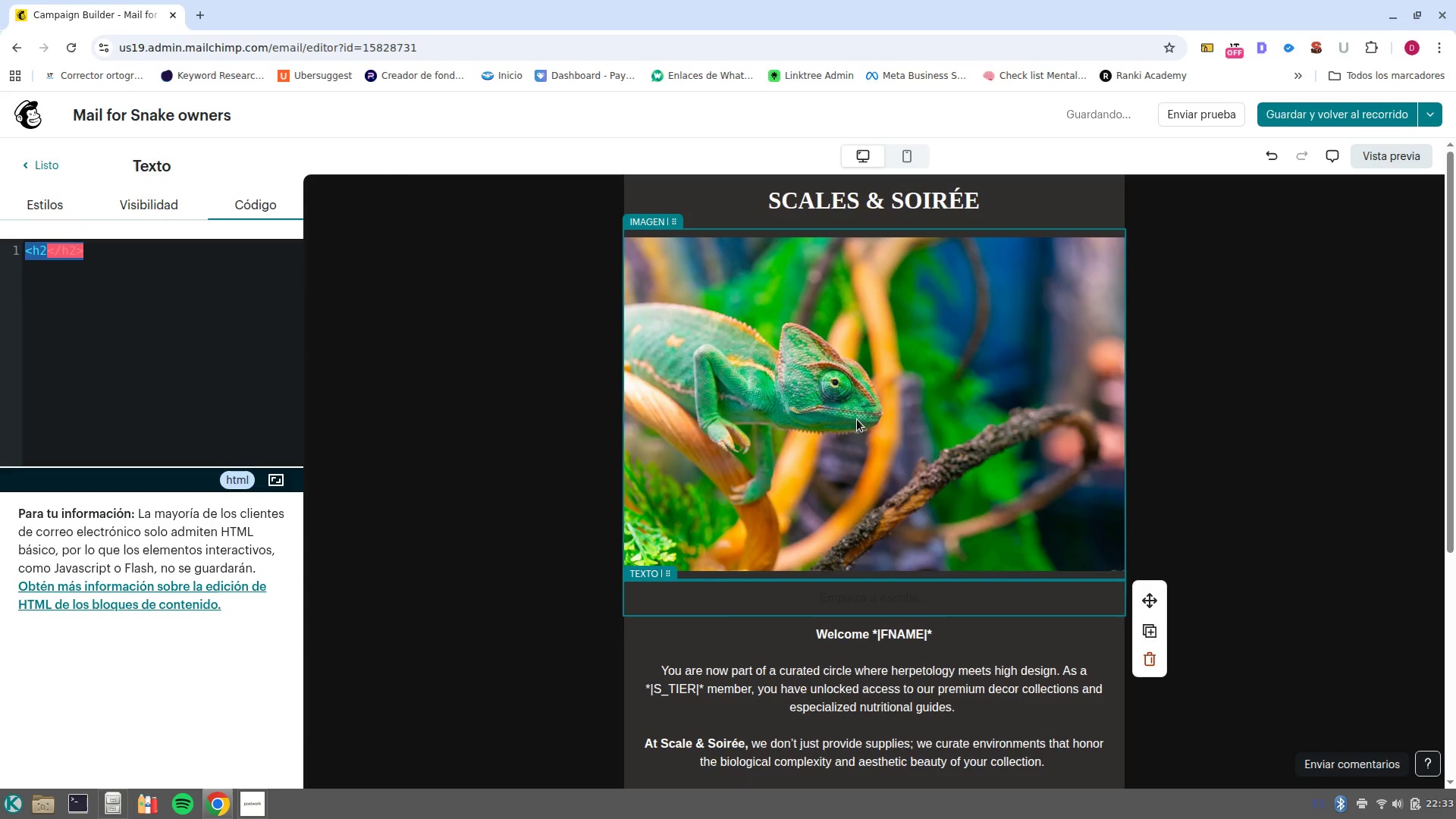 
key(Control+Z)
 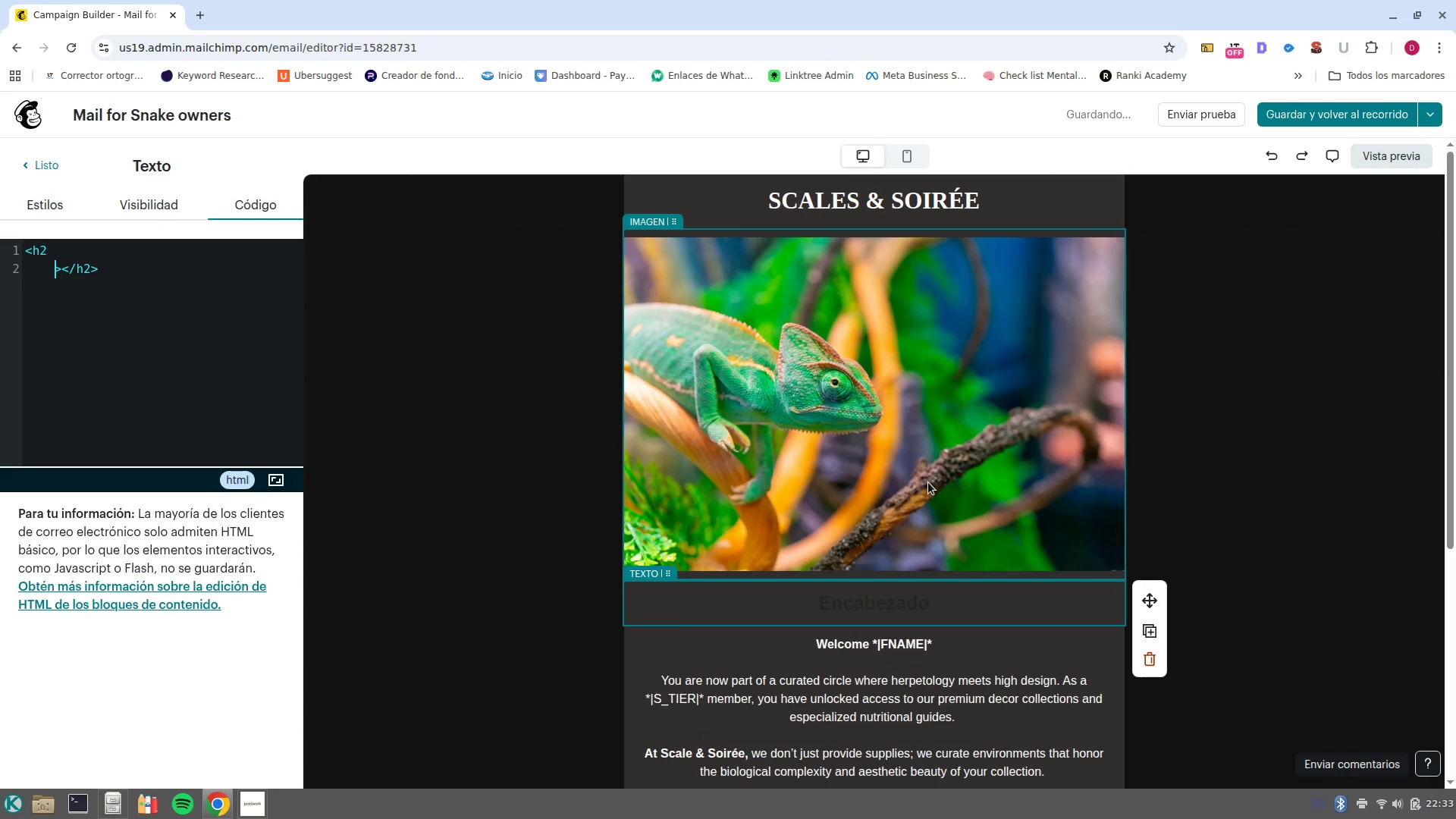 
key(Control+Z)
 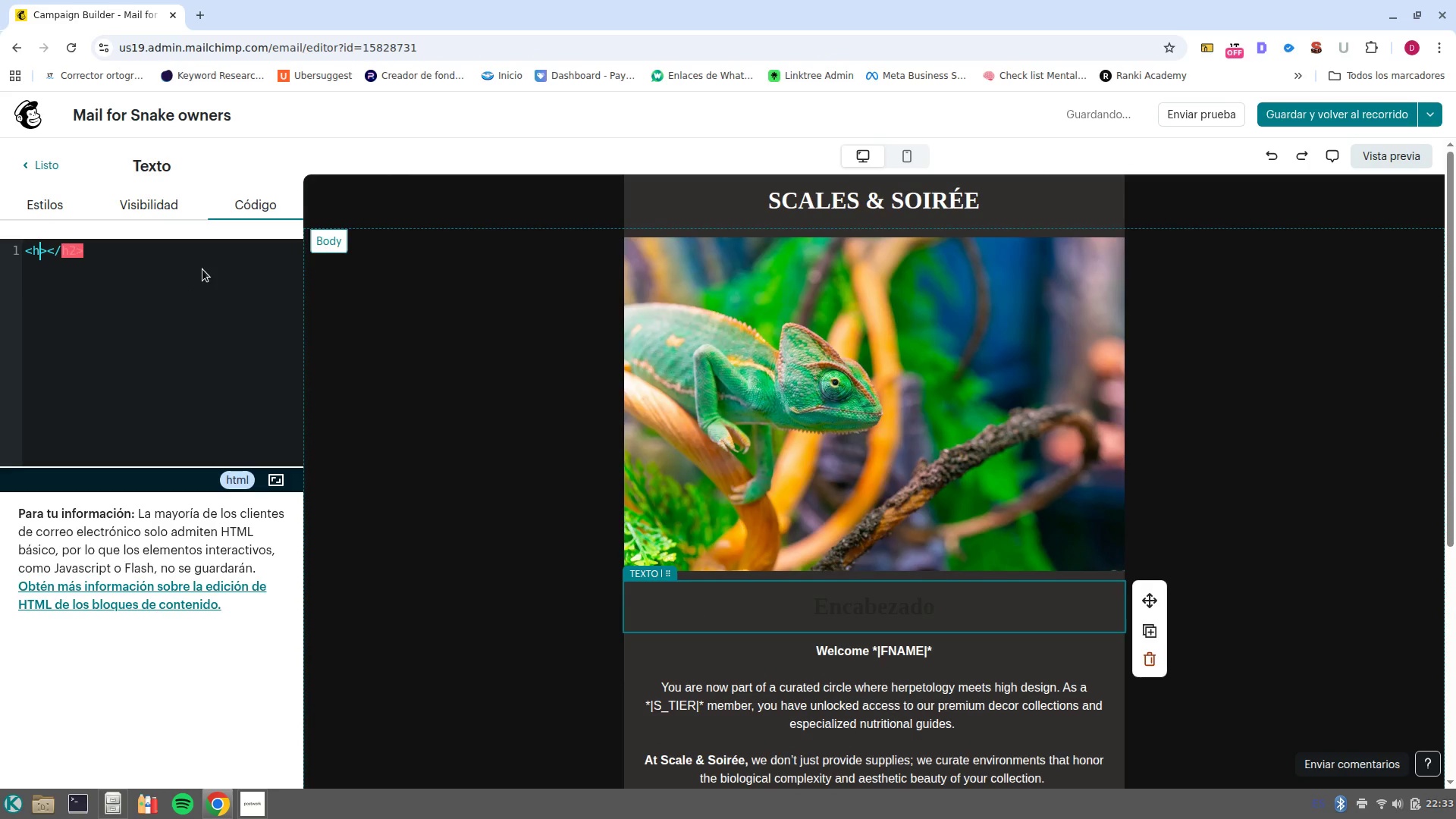 
key(2)
 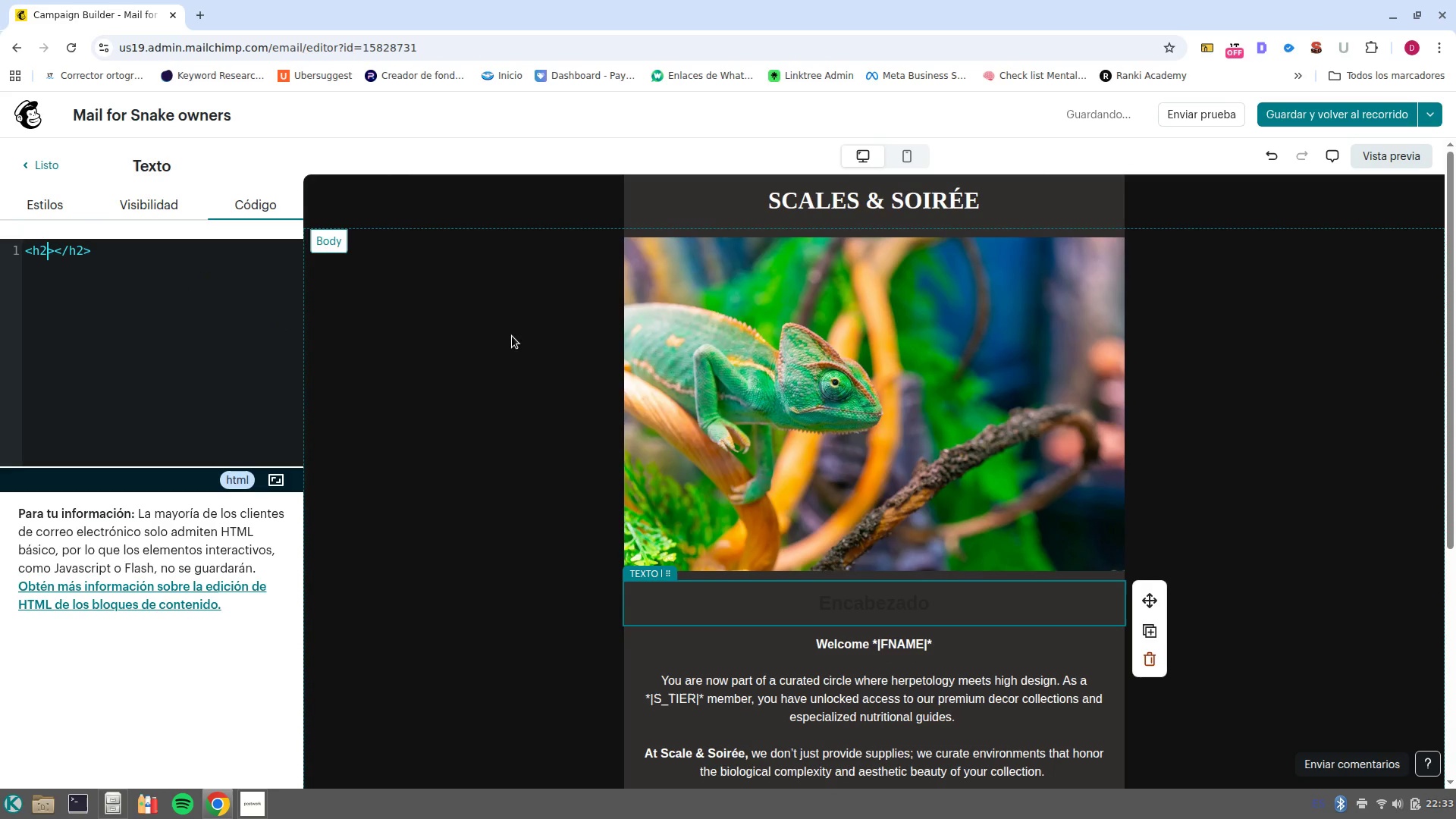 
left_click([67, 196])
 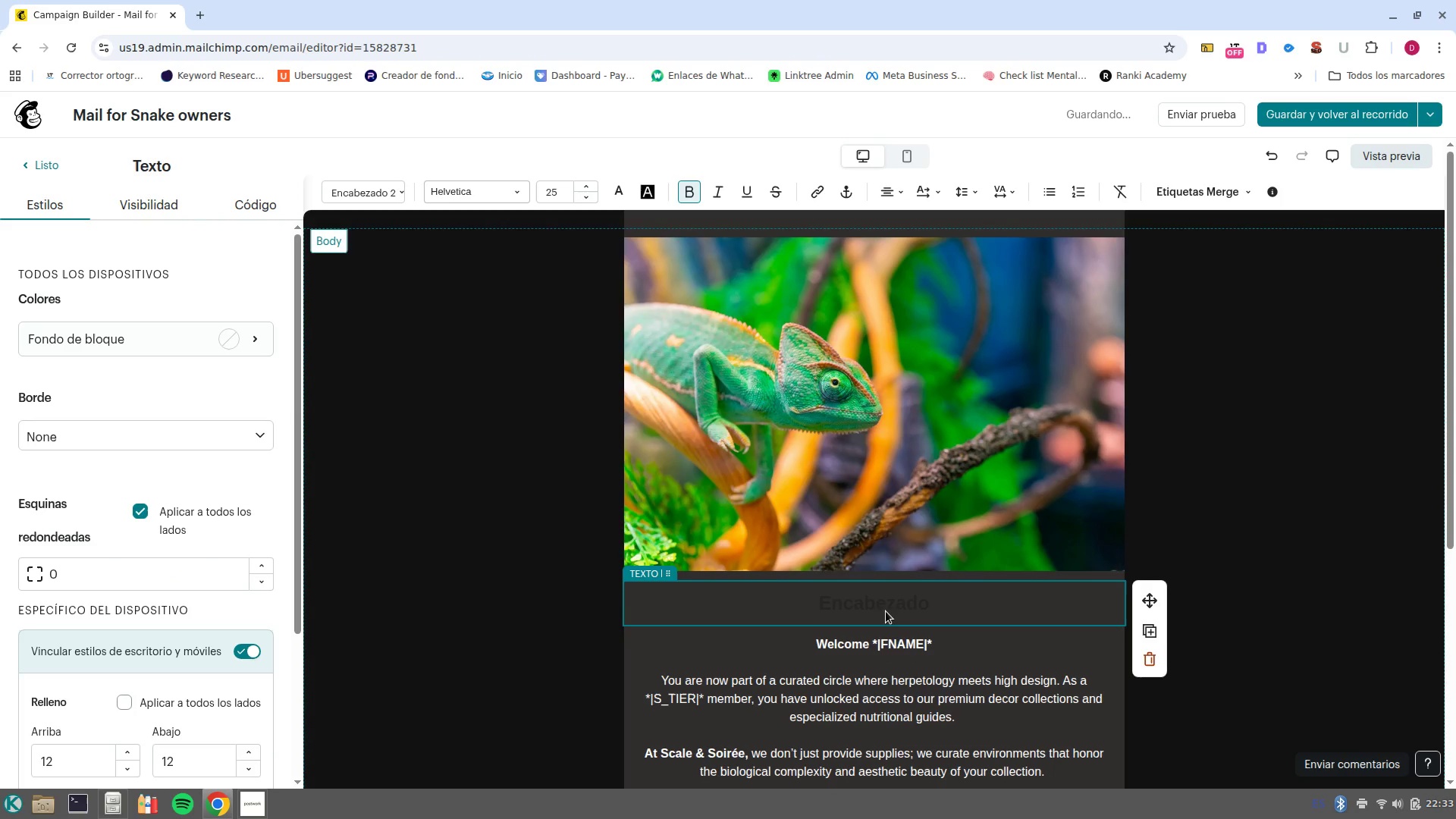 
left_click([886, 603])
 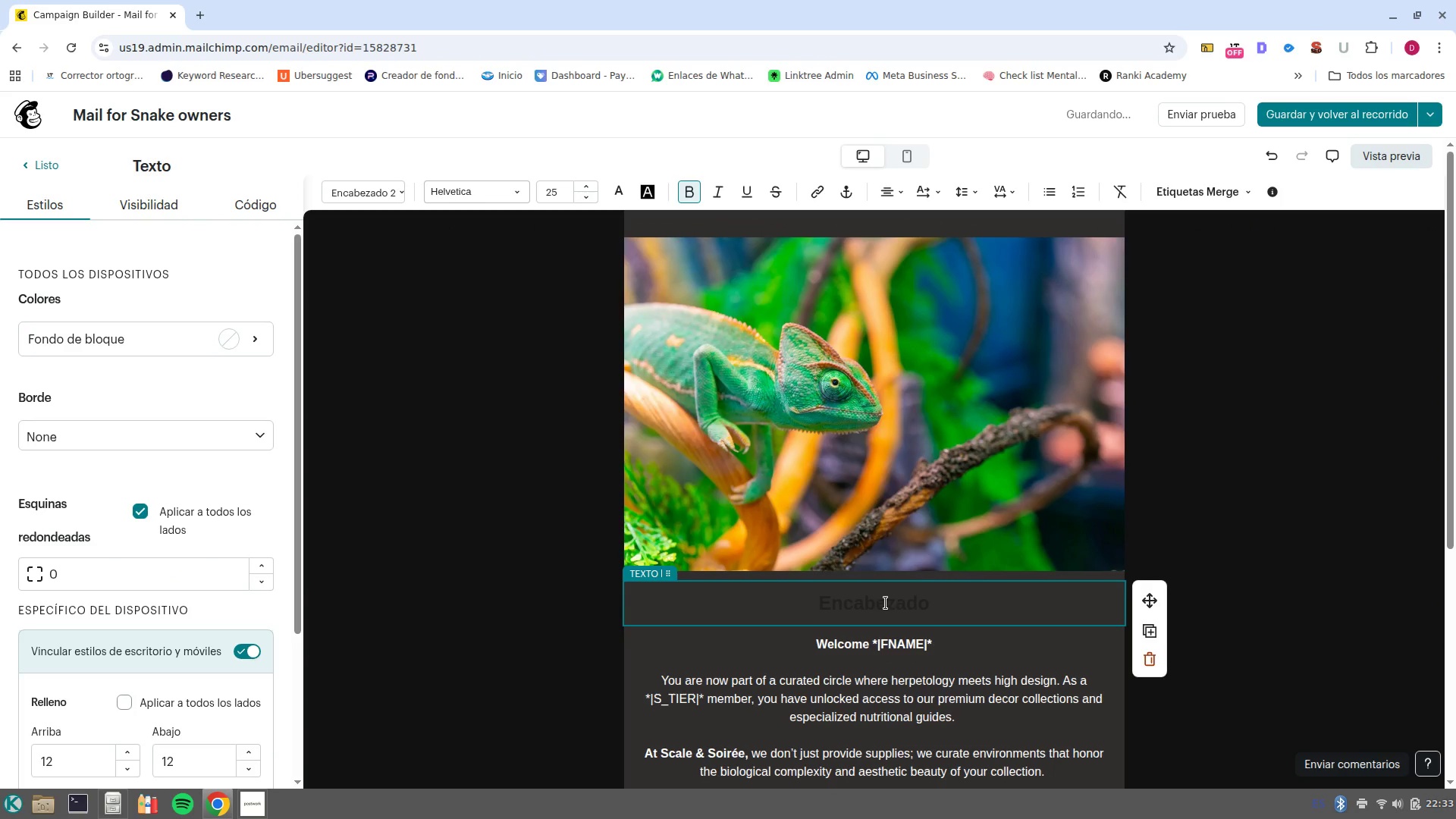 
left_click([886, 603])
 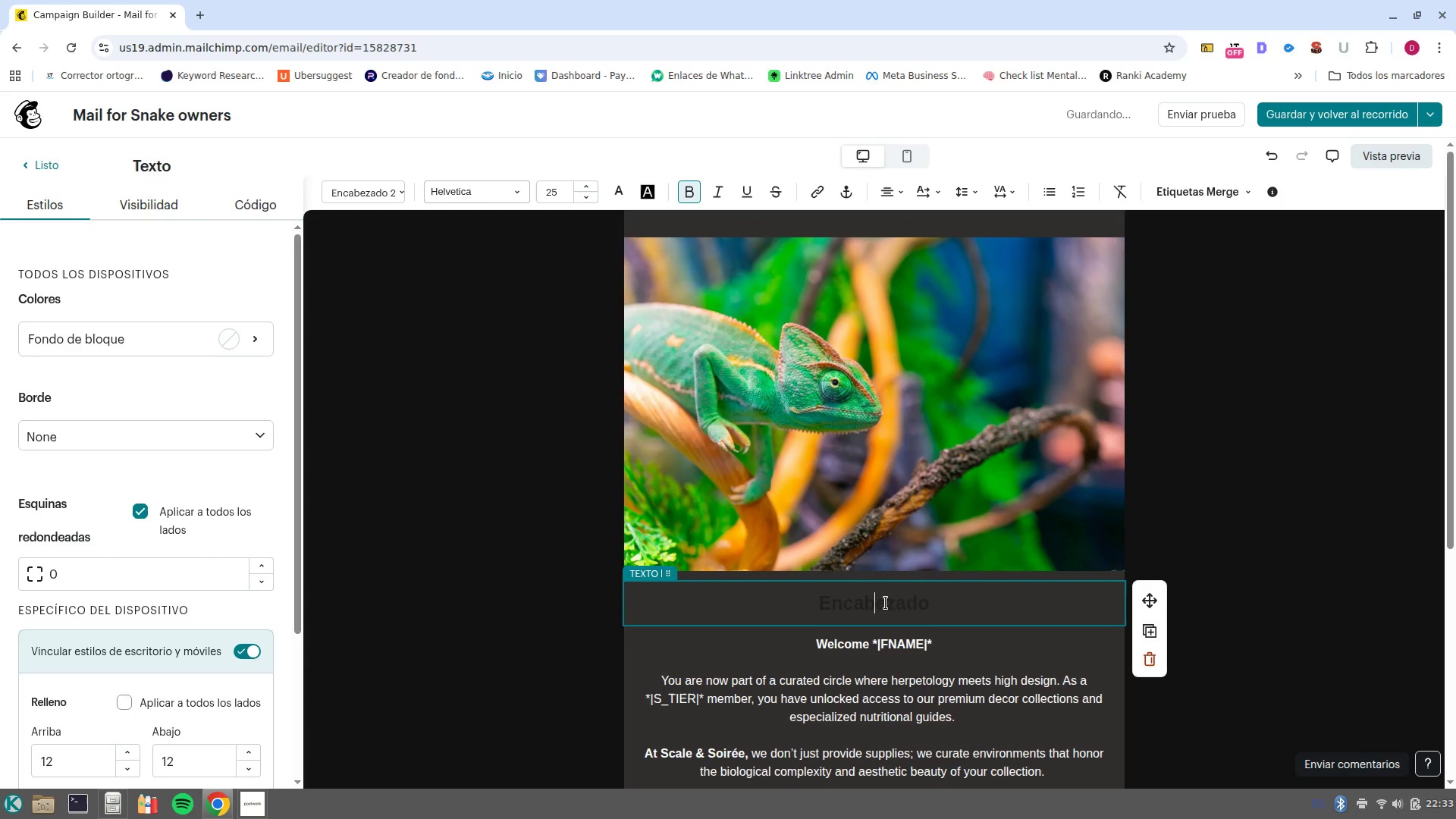 
left_click([886, 603])
 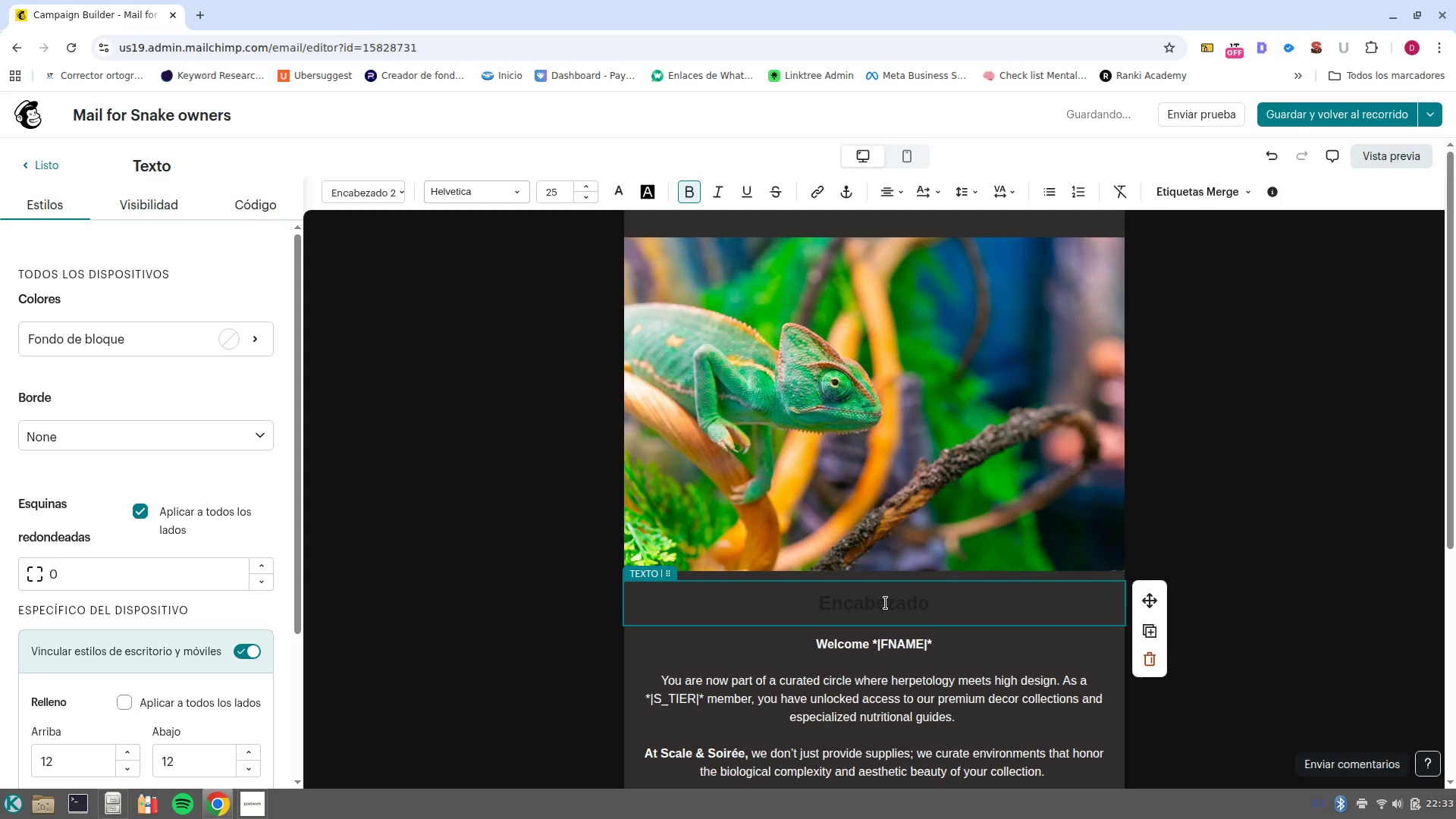 
double_click([886, 603])
 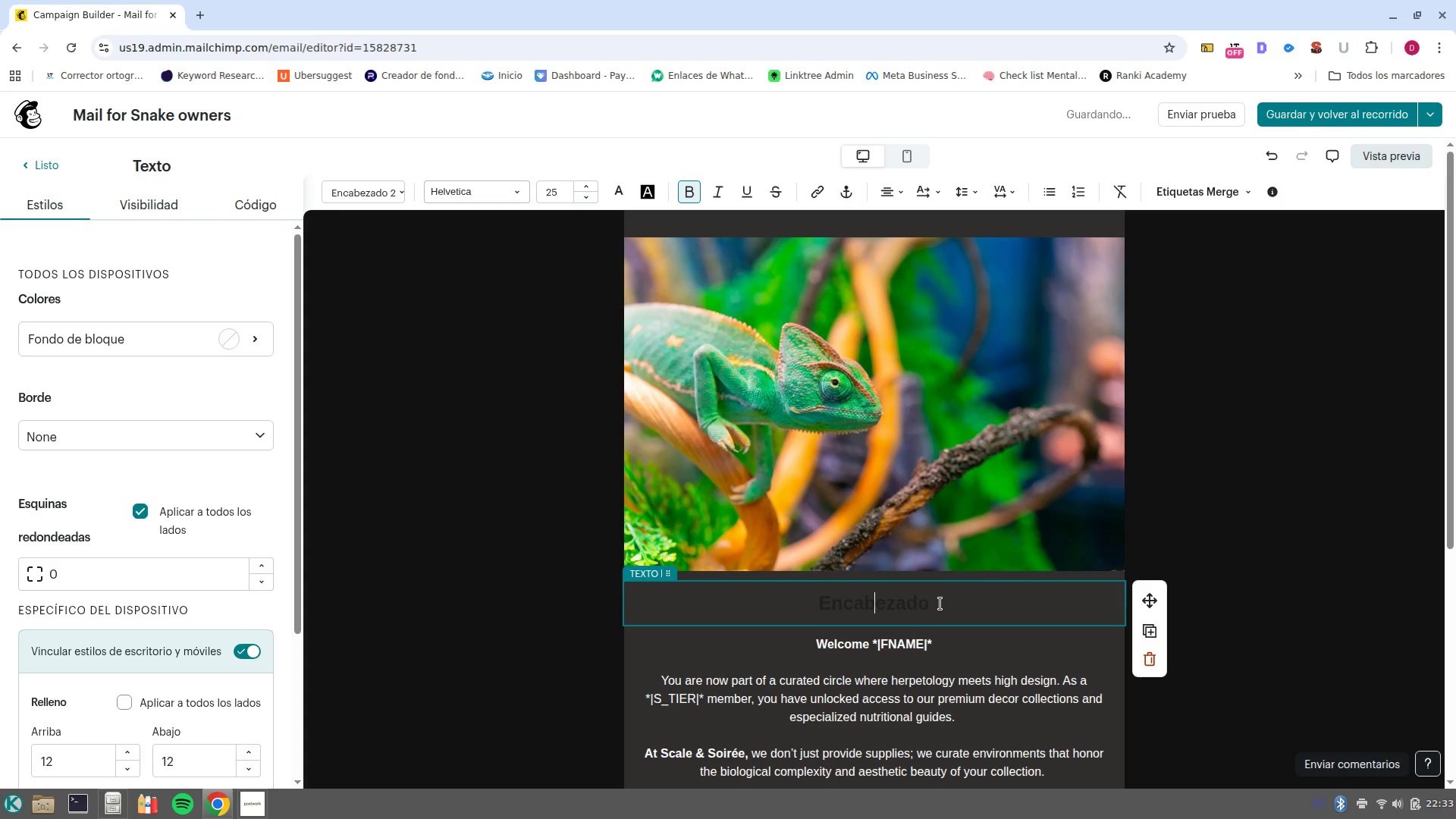 
left_click_drag(start_coordinate=[940, 604], to_coordinate=[740, 598])
 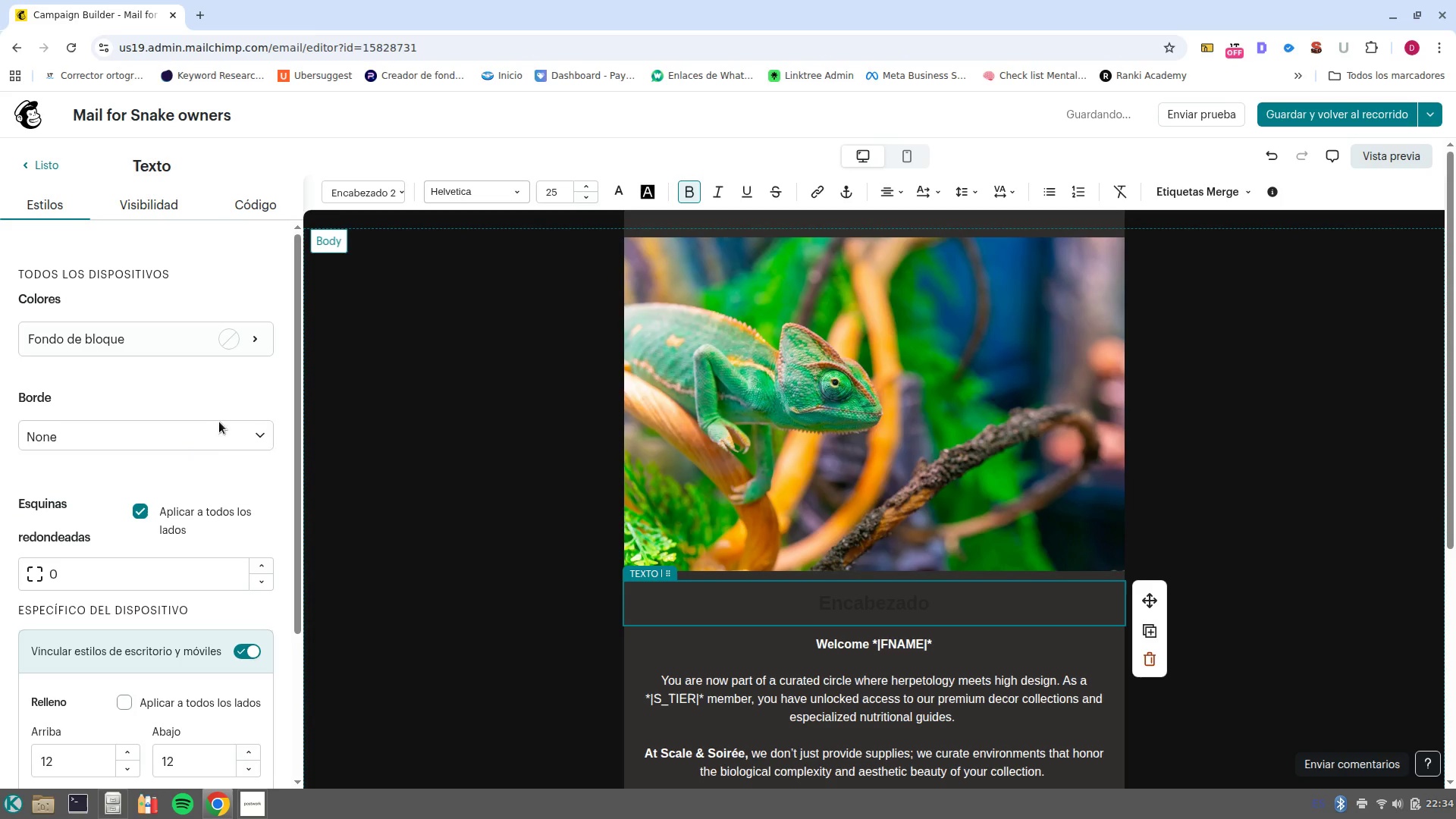 
left_click([479, 192])
 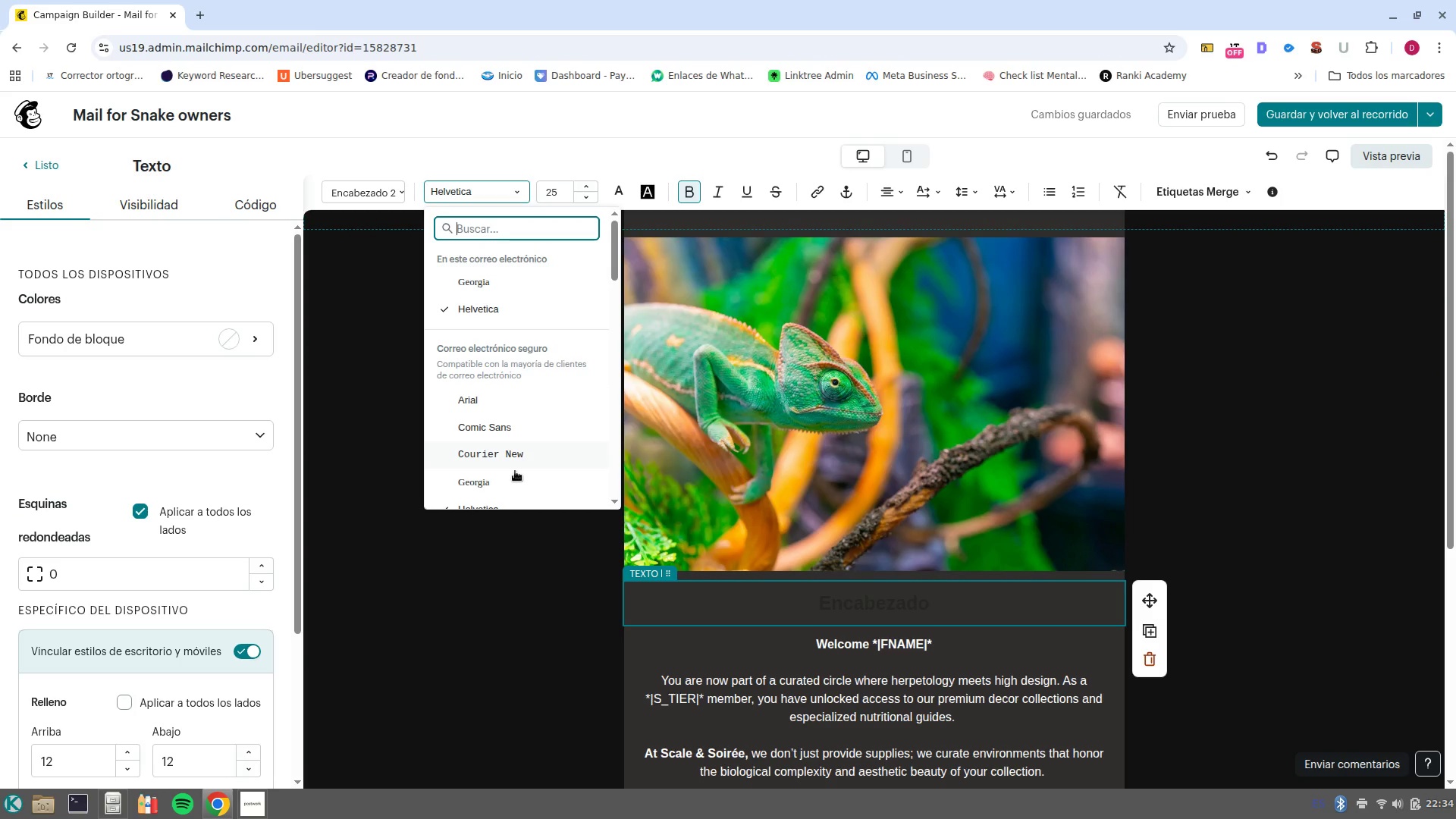 
left_click([515, 483])
 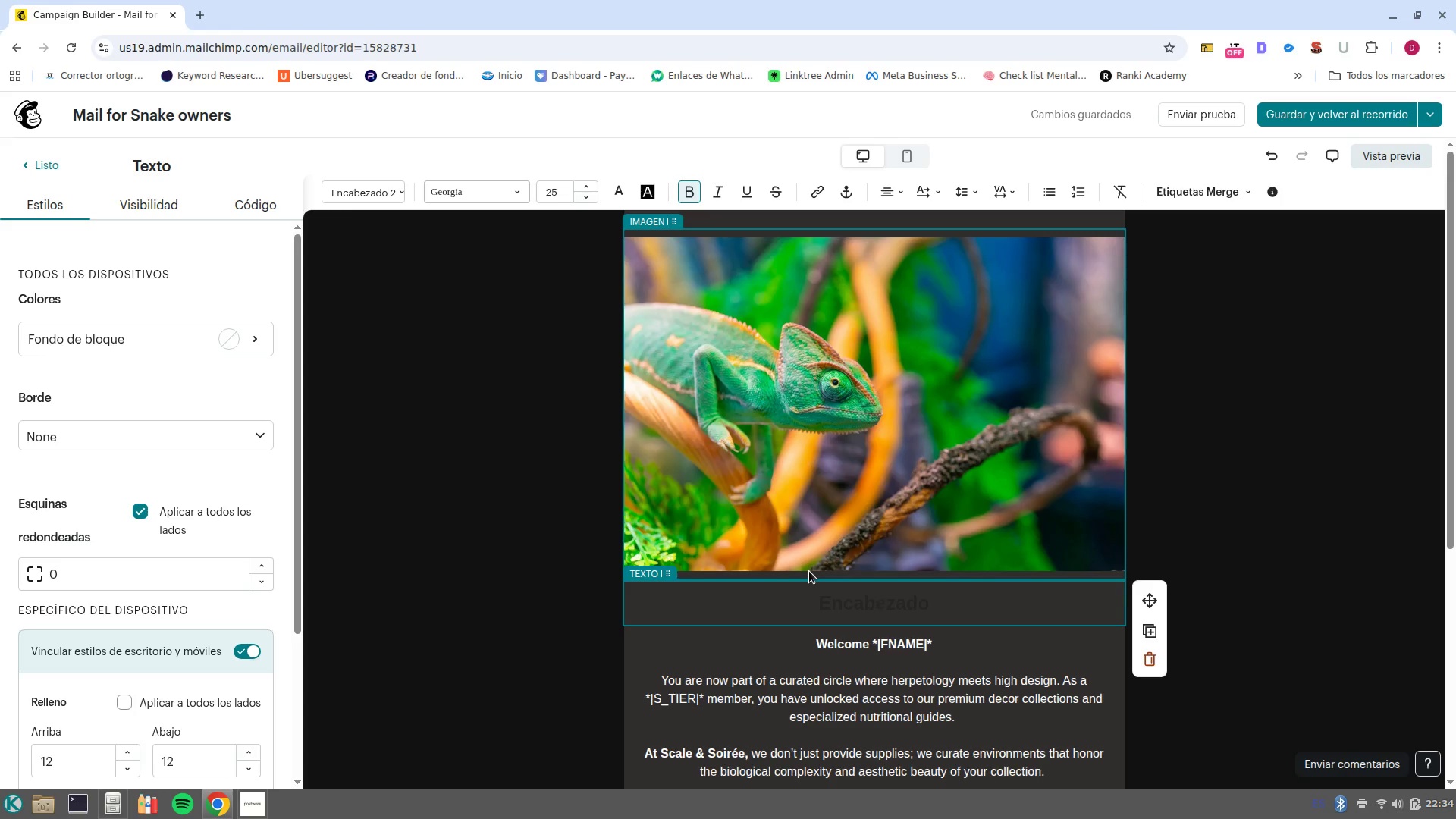 
type(Security ^ e)
key(Backspace)
type(Enrichment for your Snake)
 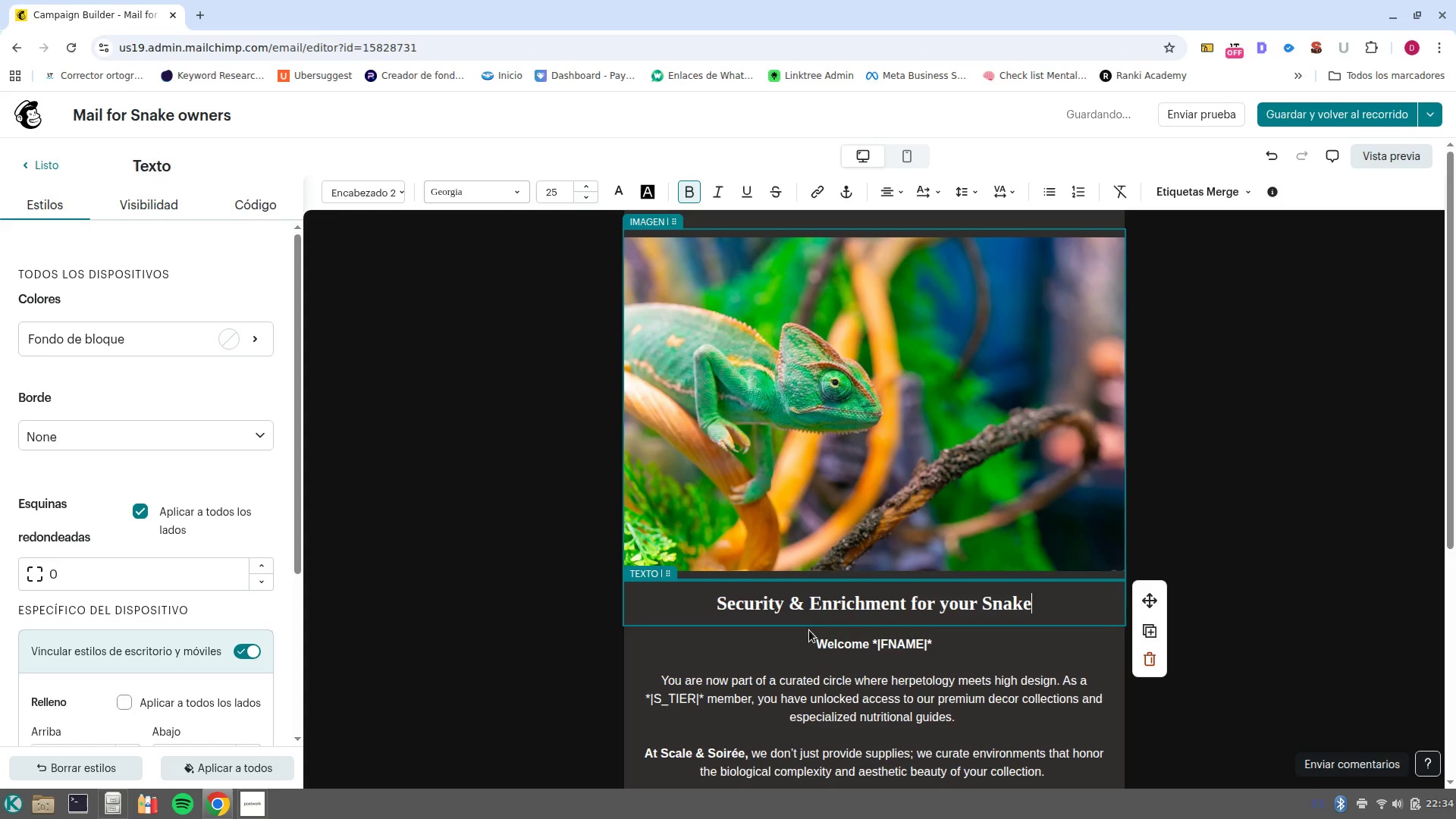 
scroll: coordinate [1106, 723], scroll_direction: down, amount: 1.0
 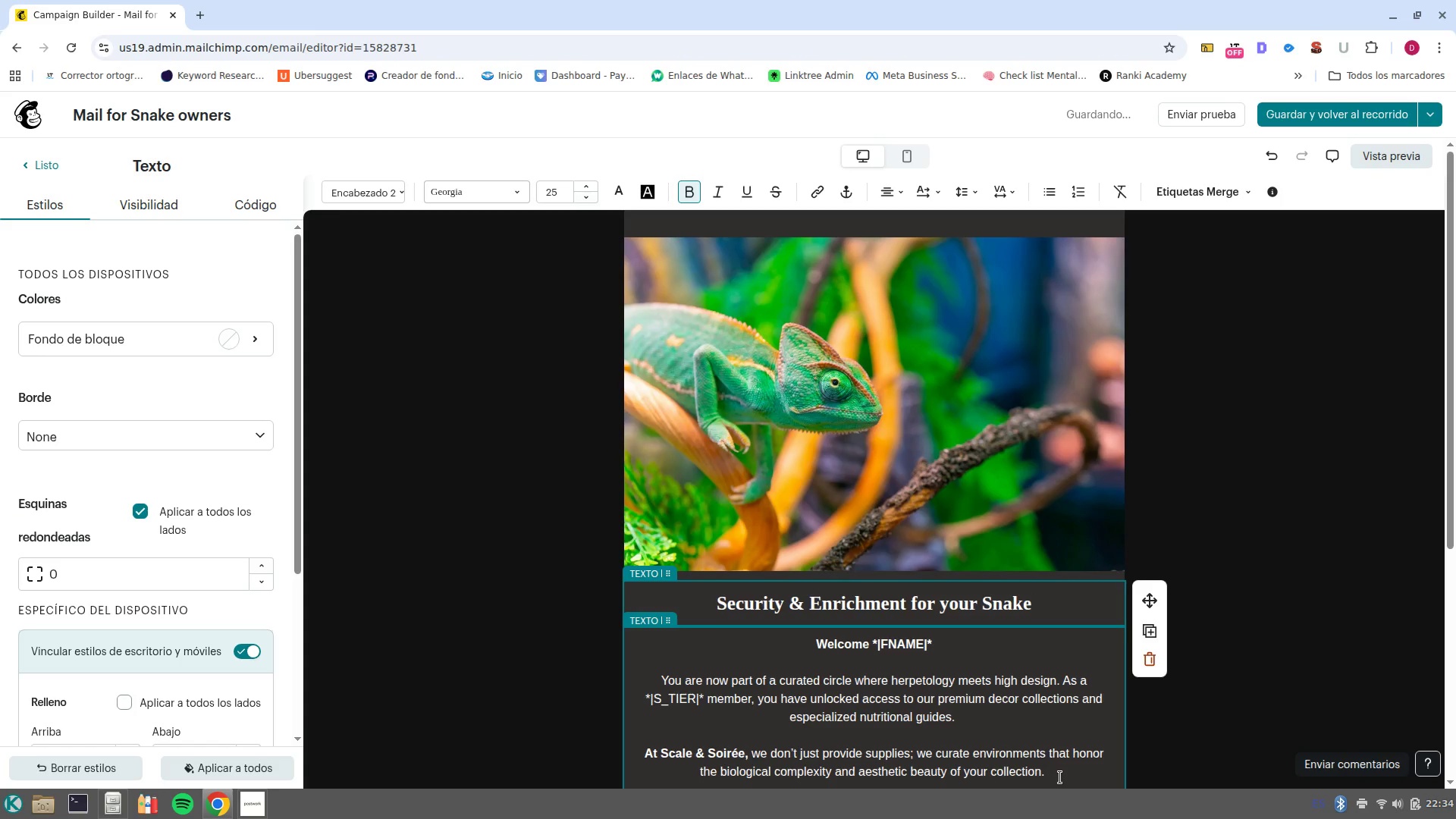 
left_click_drag(start_coordinate=[1060, 777], to_coordinate=[785, 653])
 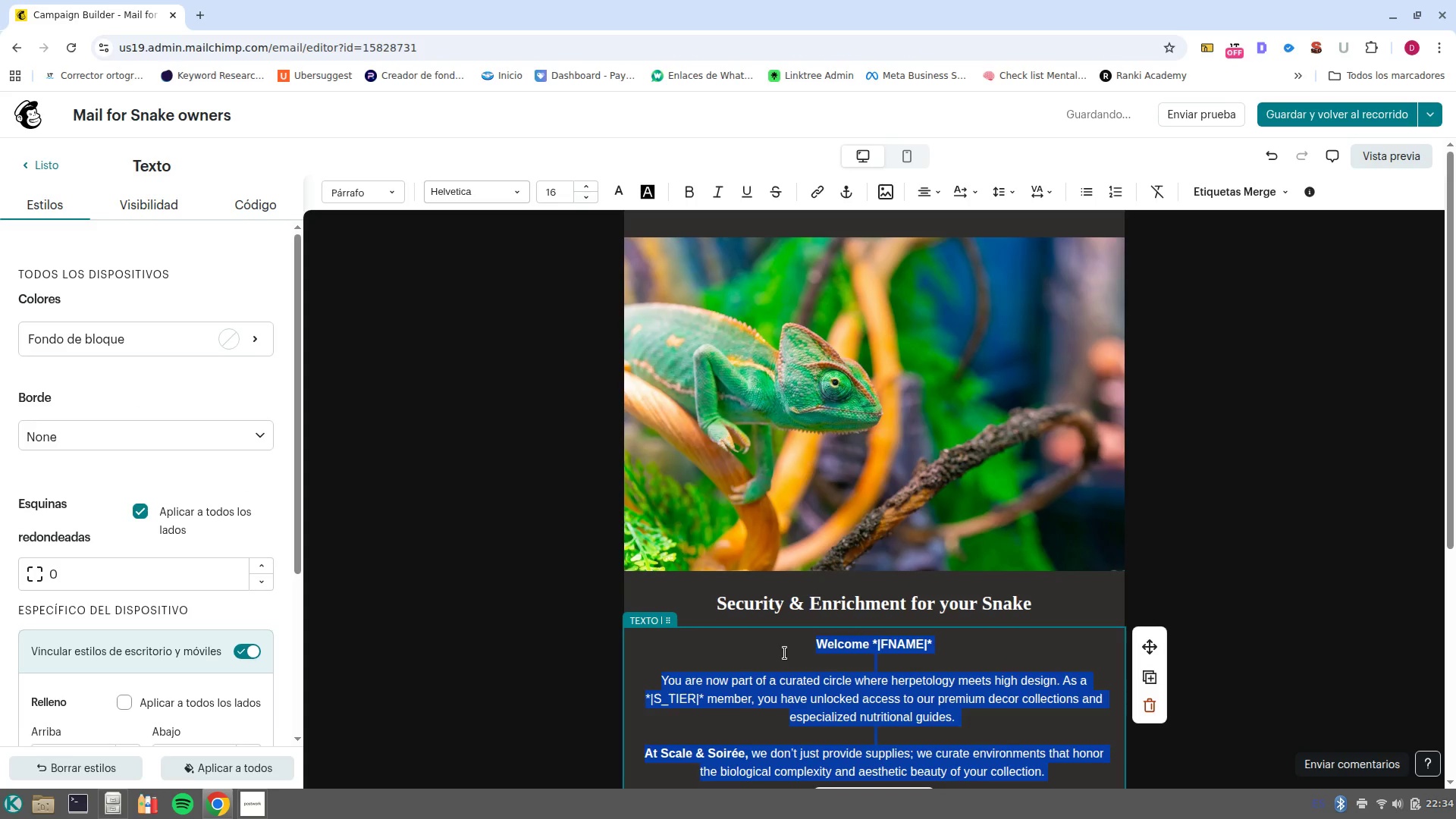 
key(Backspace)
type(G)
key(Backspace)
type(For you )
 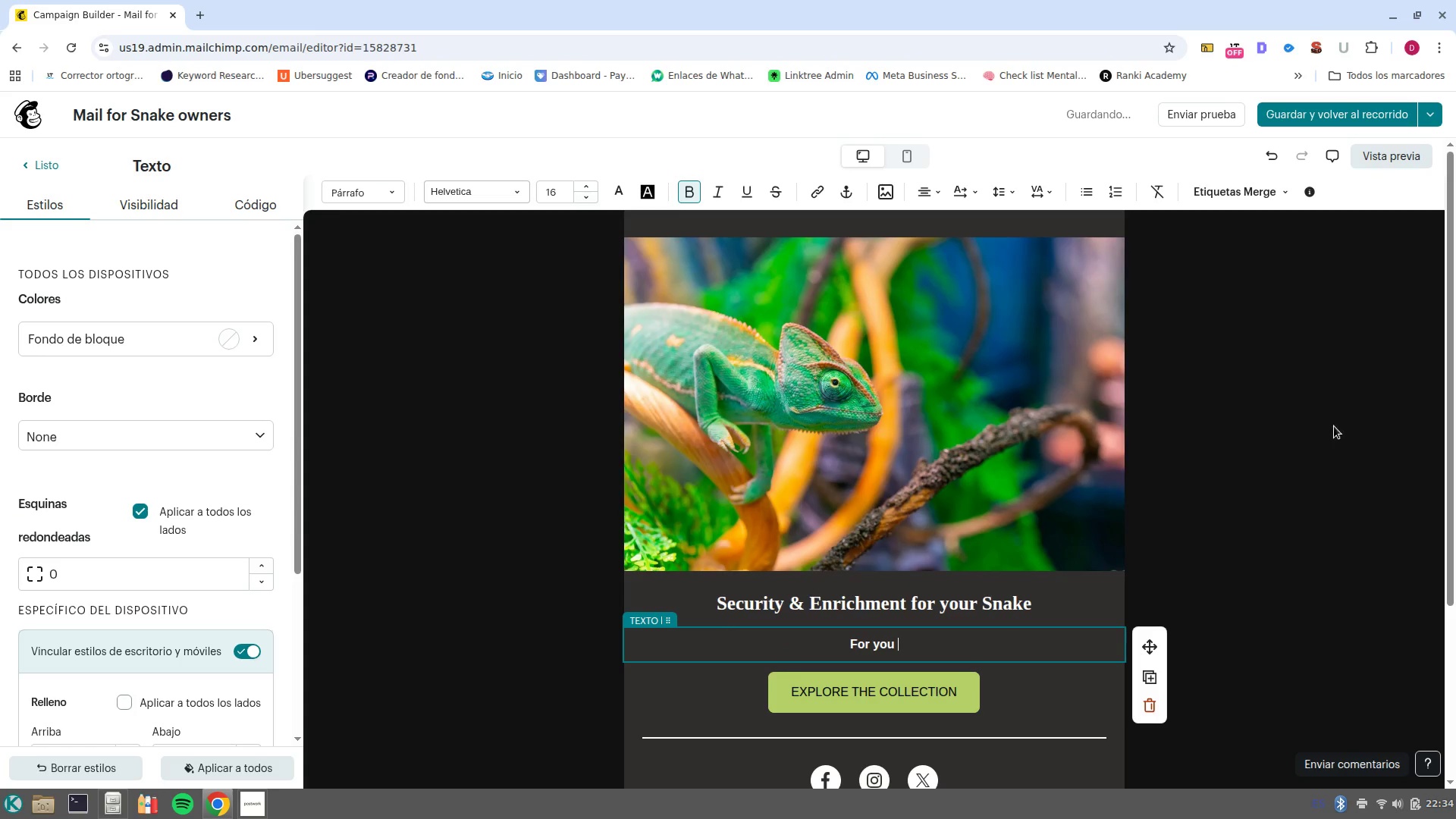 
left_click([1216, 195])
 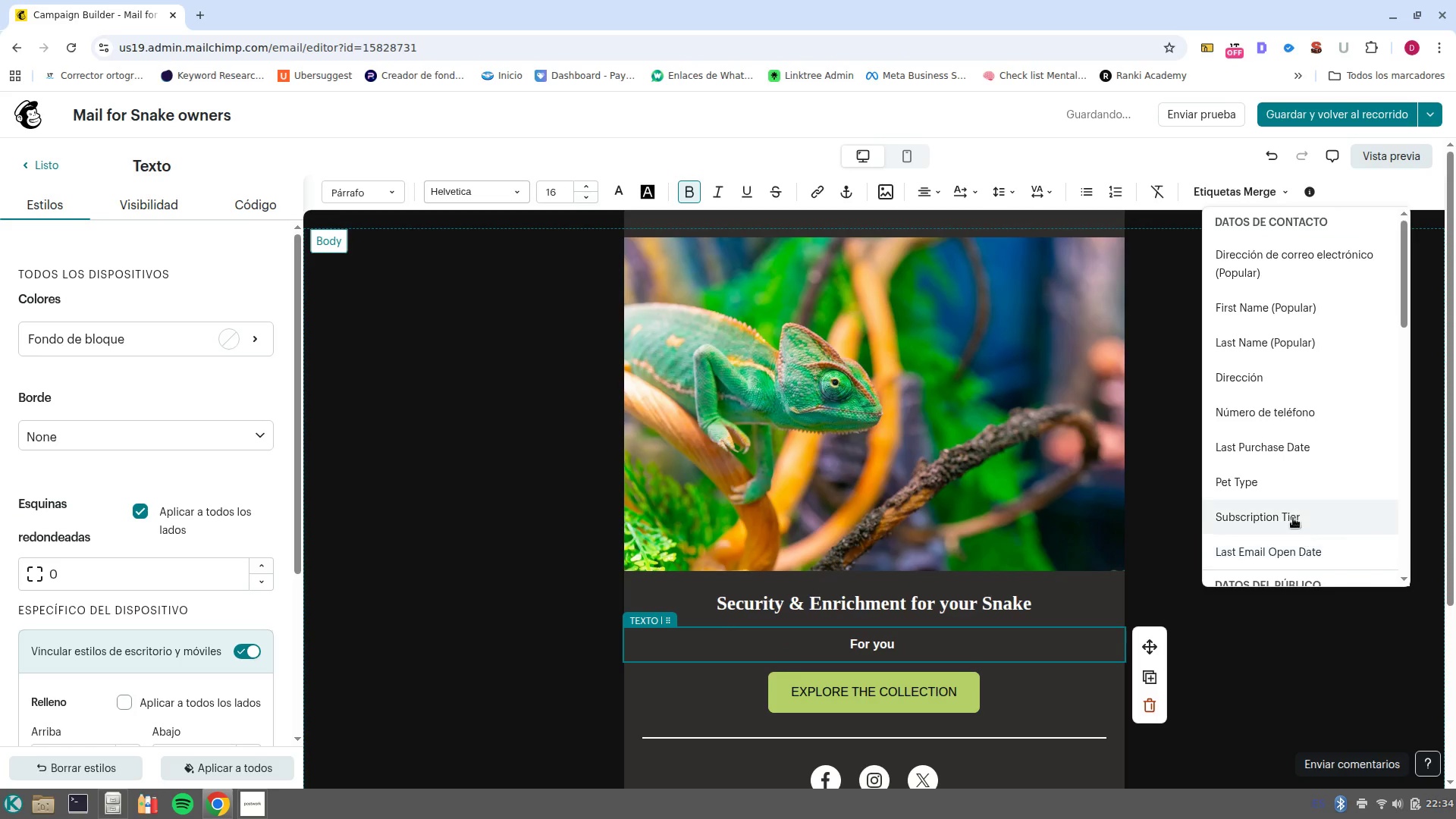 
left_click([1297, 489])
 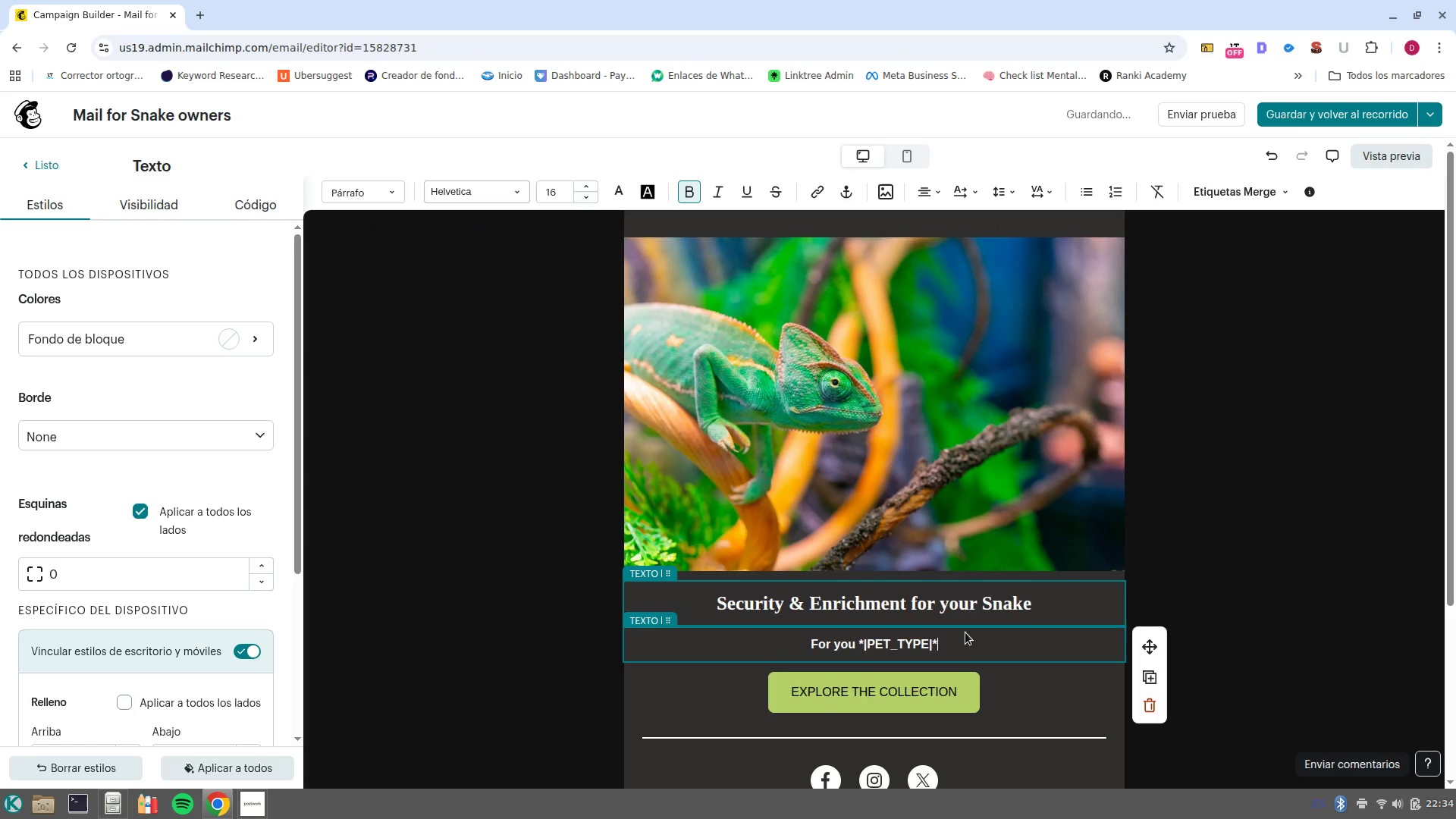 
left_click_drag(start_coordinate=[968, 635], to_coordinate=[780, 638])
 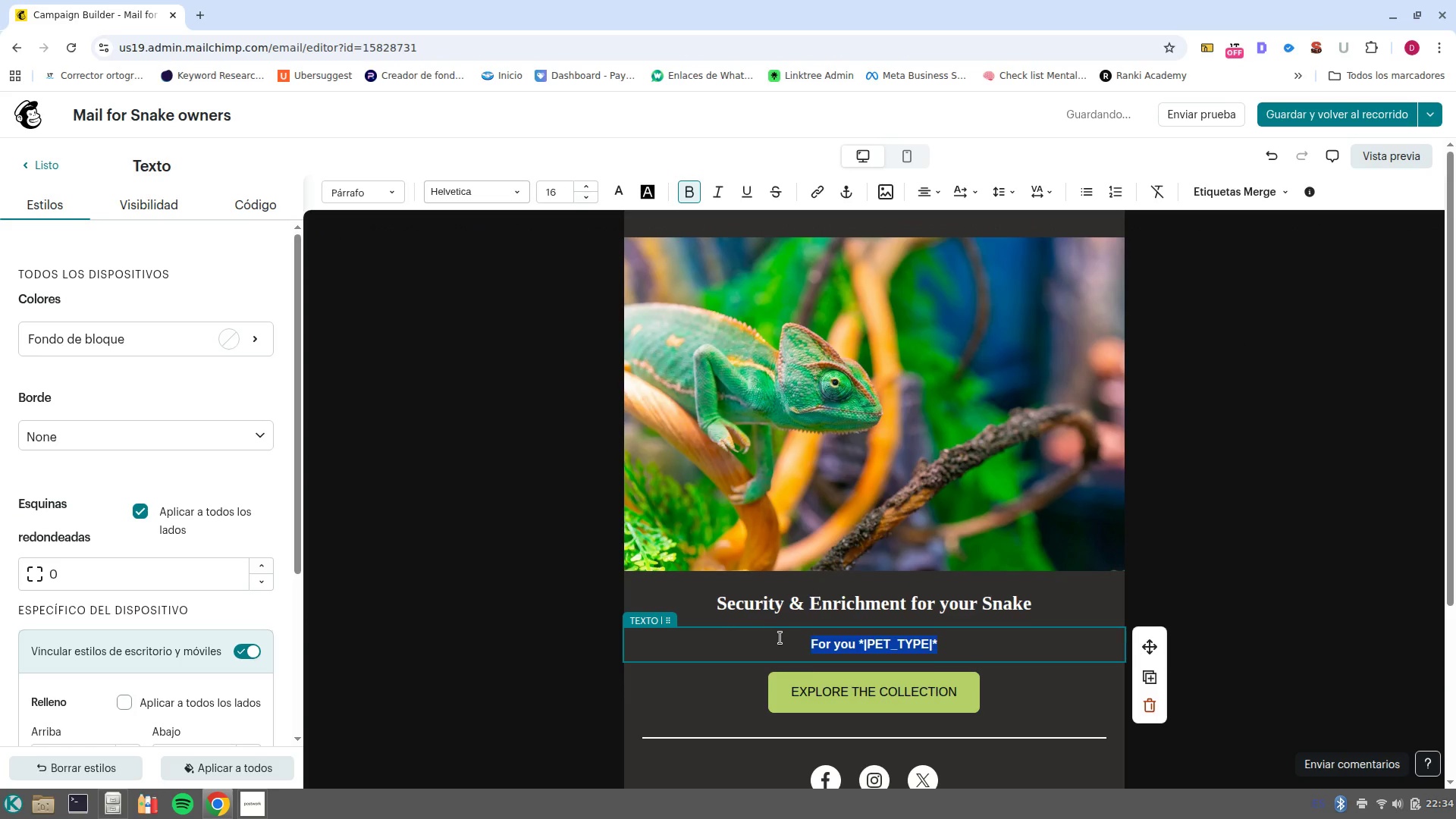 
key(Control+B)
 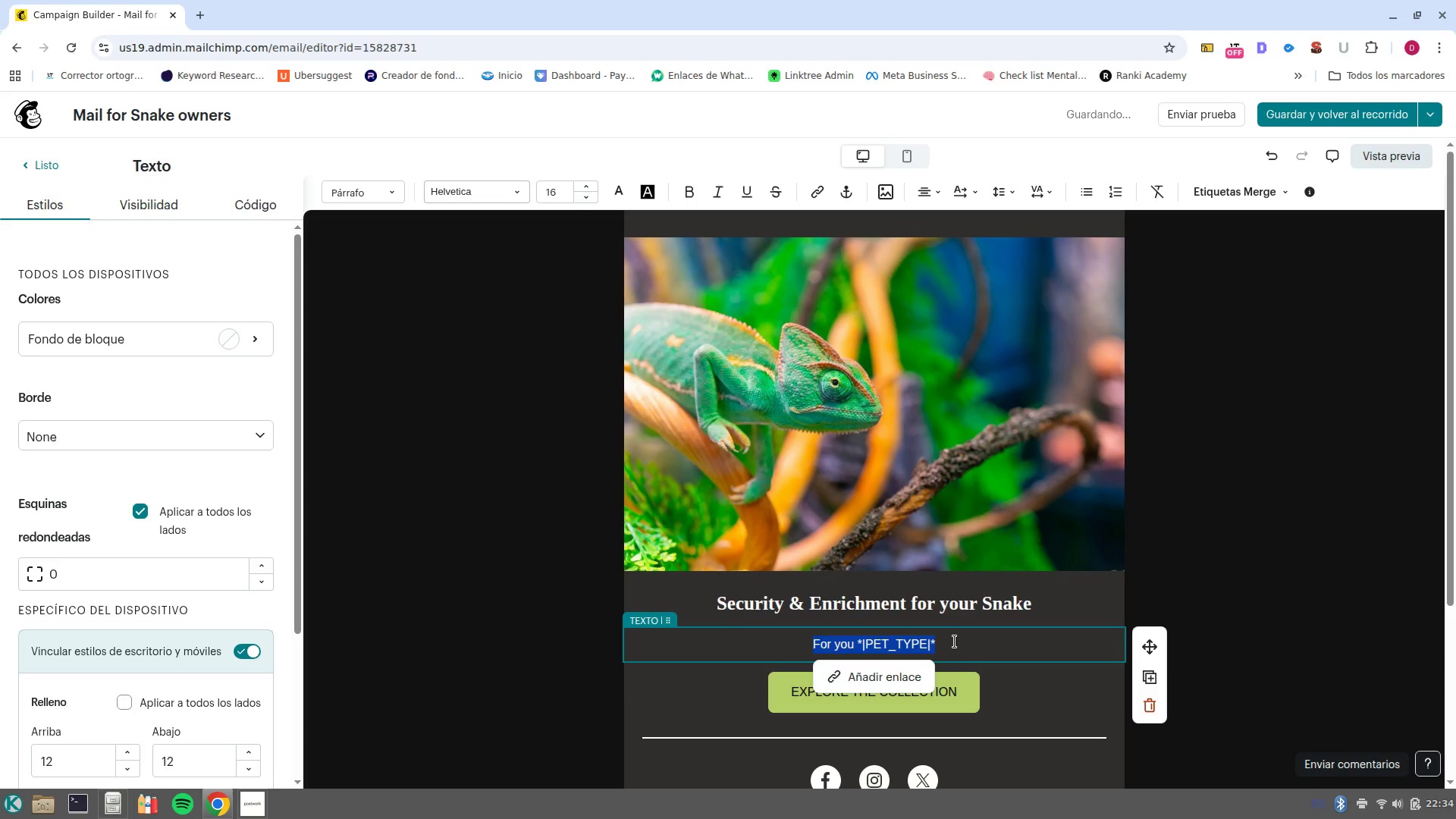 
left_click([963, 639])
 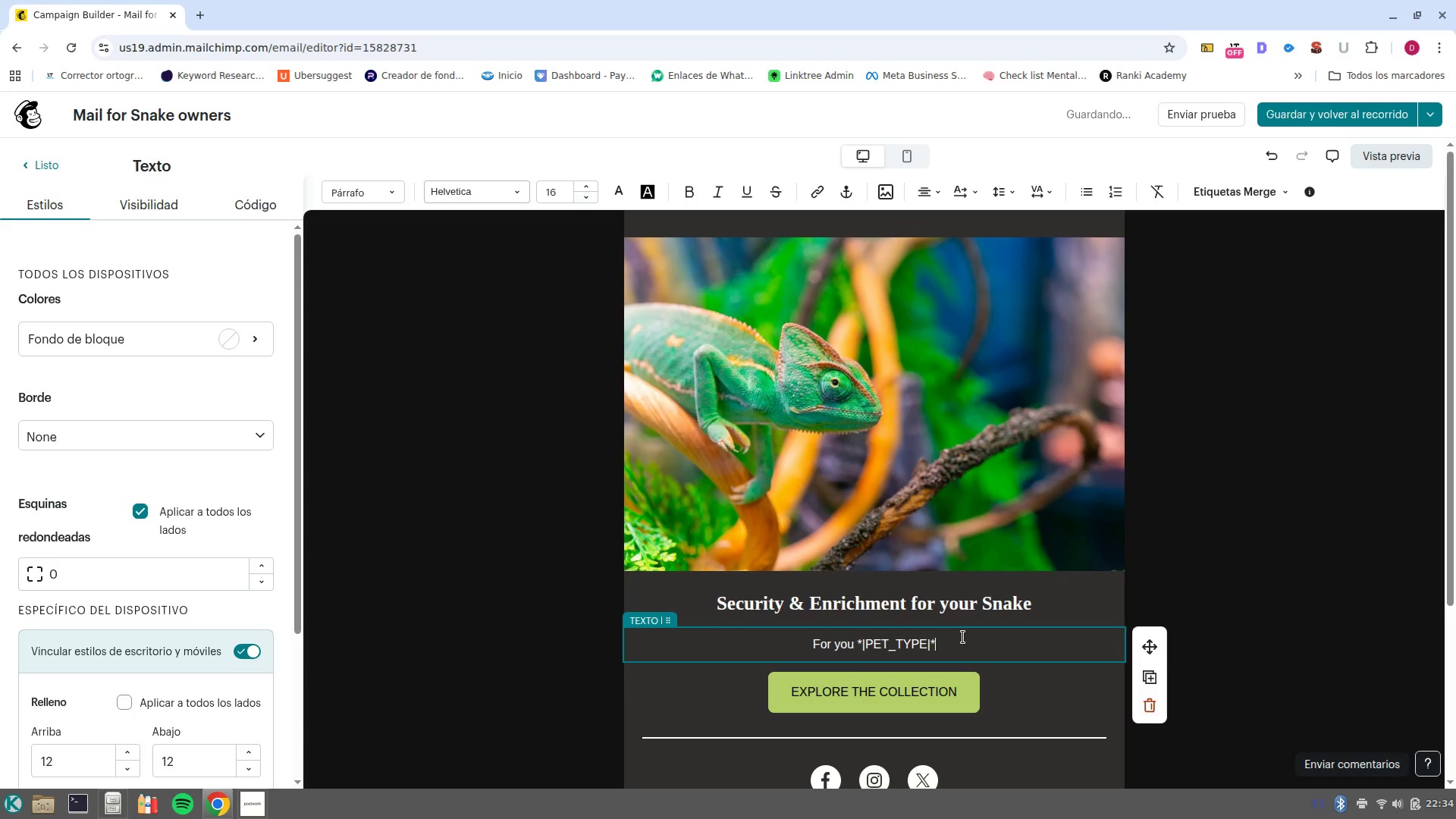 
type( )
key(Backspace)
type(, a habitat is a sanctuary )
key(Backspace)
type(. Enrichment comes from varied textures and secure hidingf)
key(Backspace)
 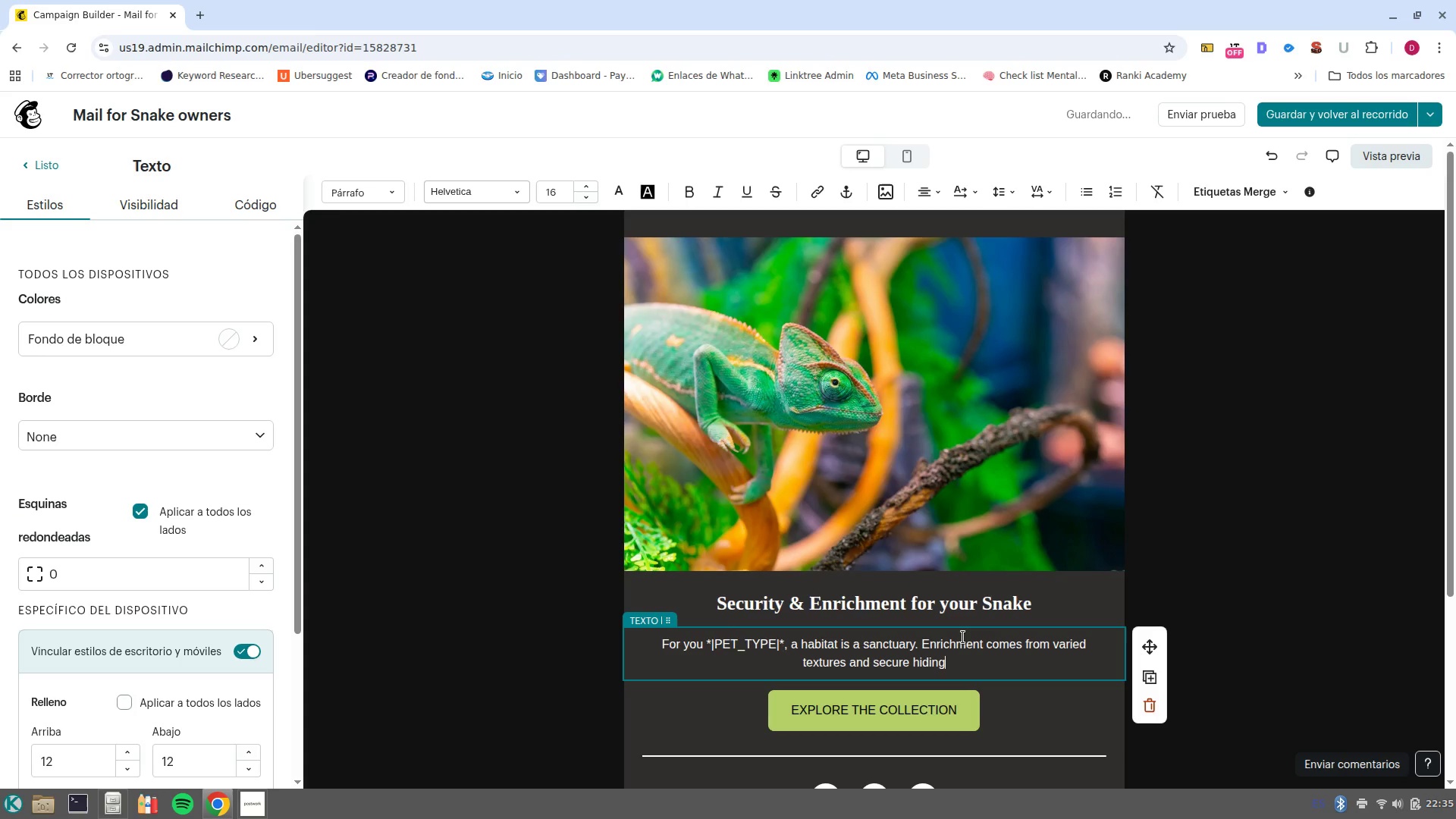 
key(Control+ControlLeft)
 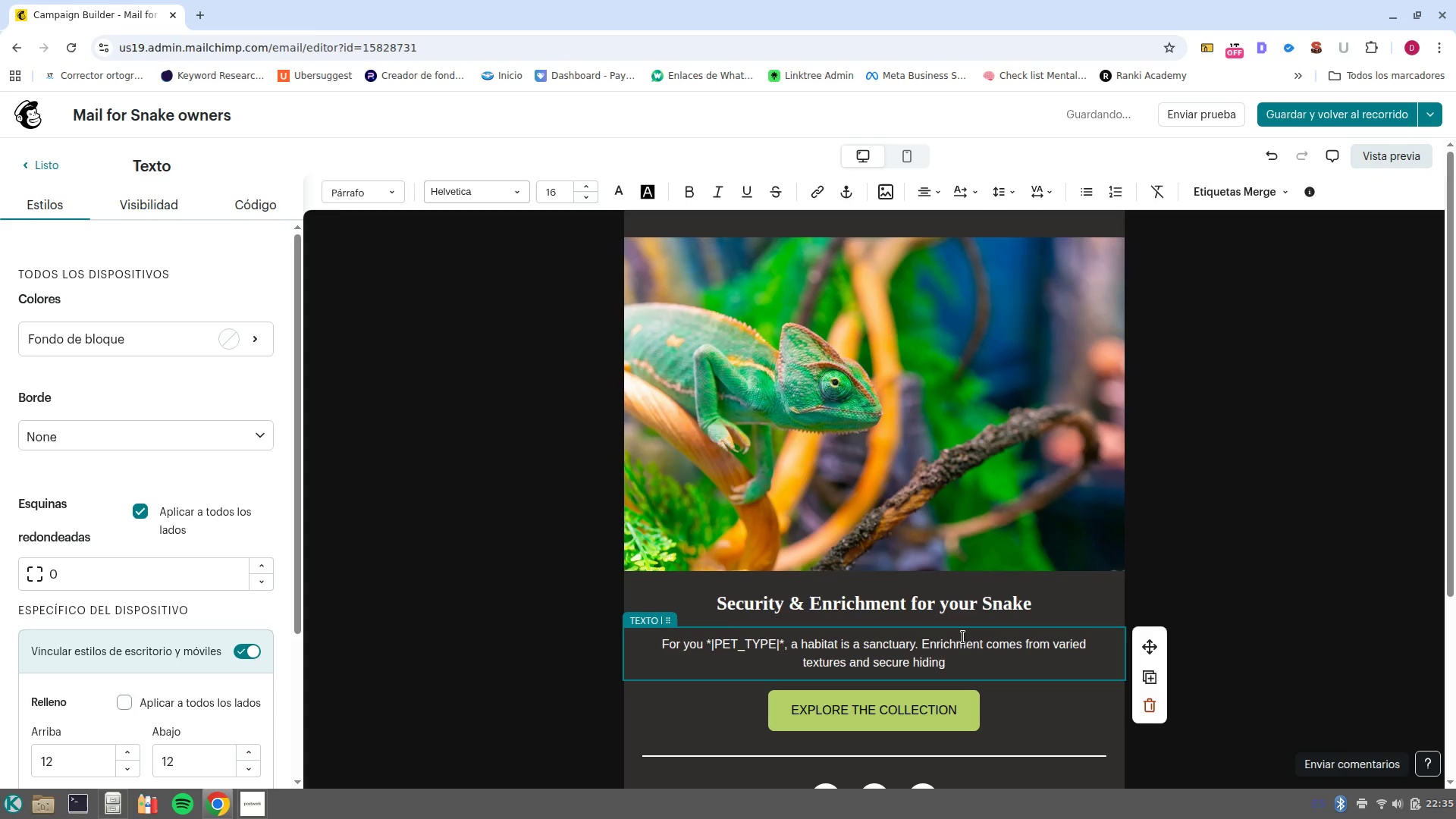 
key(Control+Backspace)
 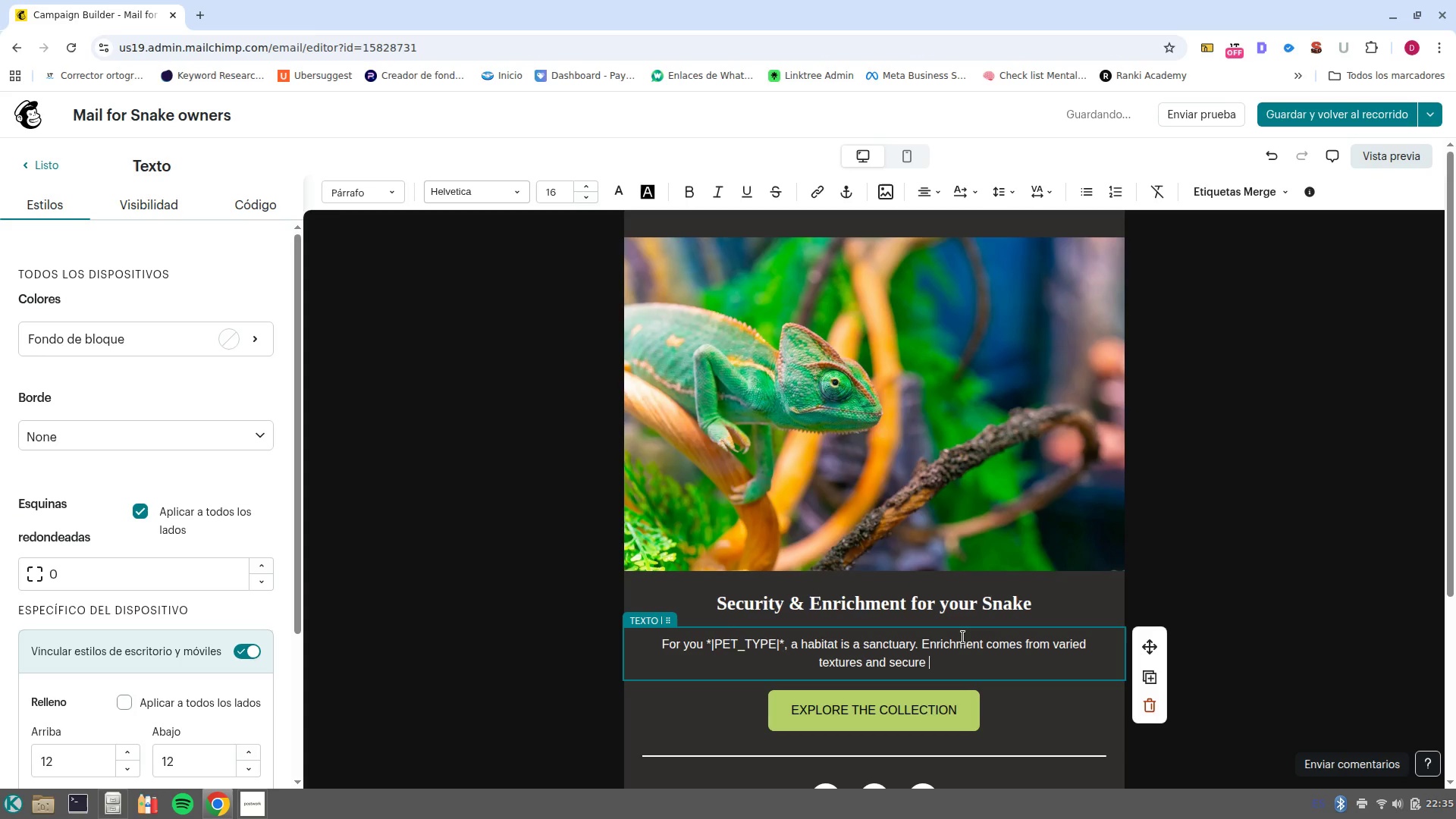 
type(hidingf)
key(Backspace)
type( )
 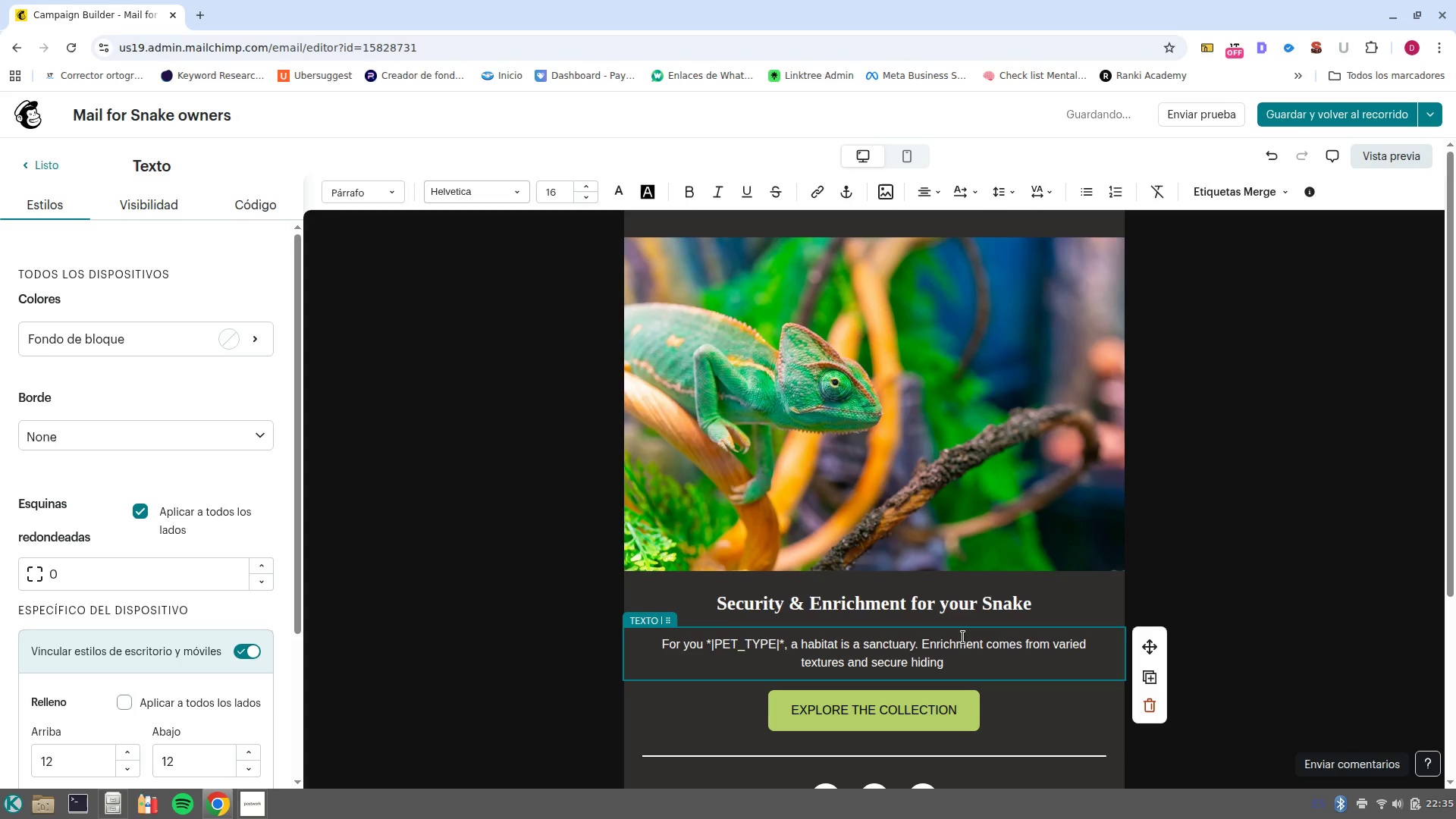 
type(spots that allow for natural burrowing behavior. )
 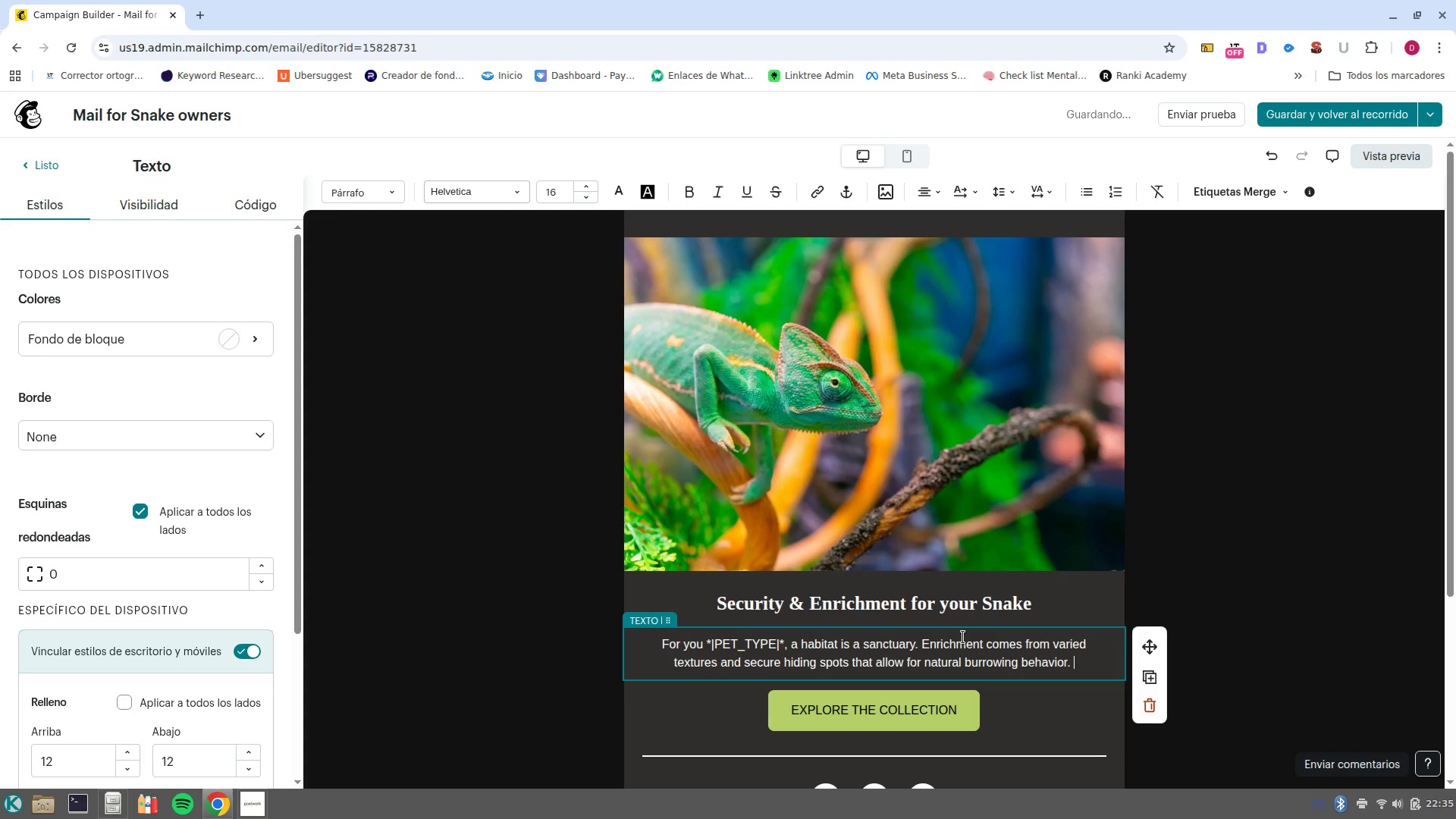 
key(Enter)
 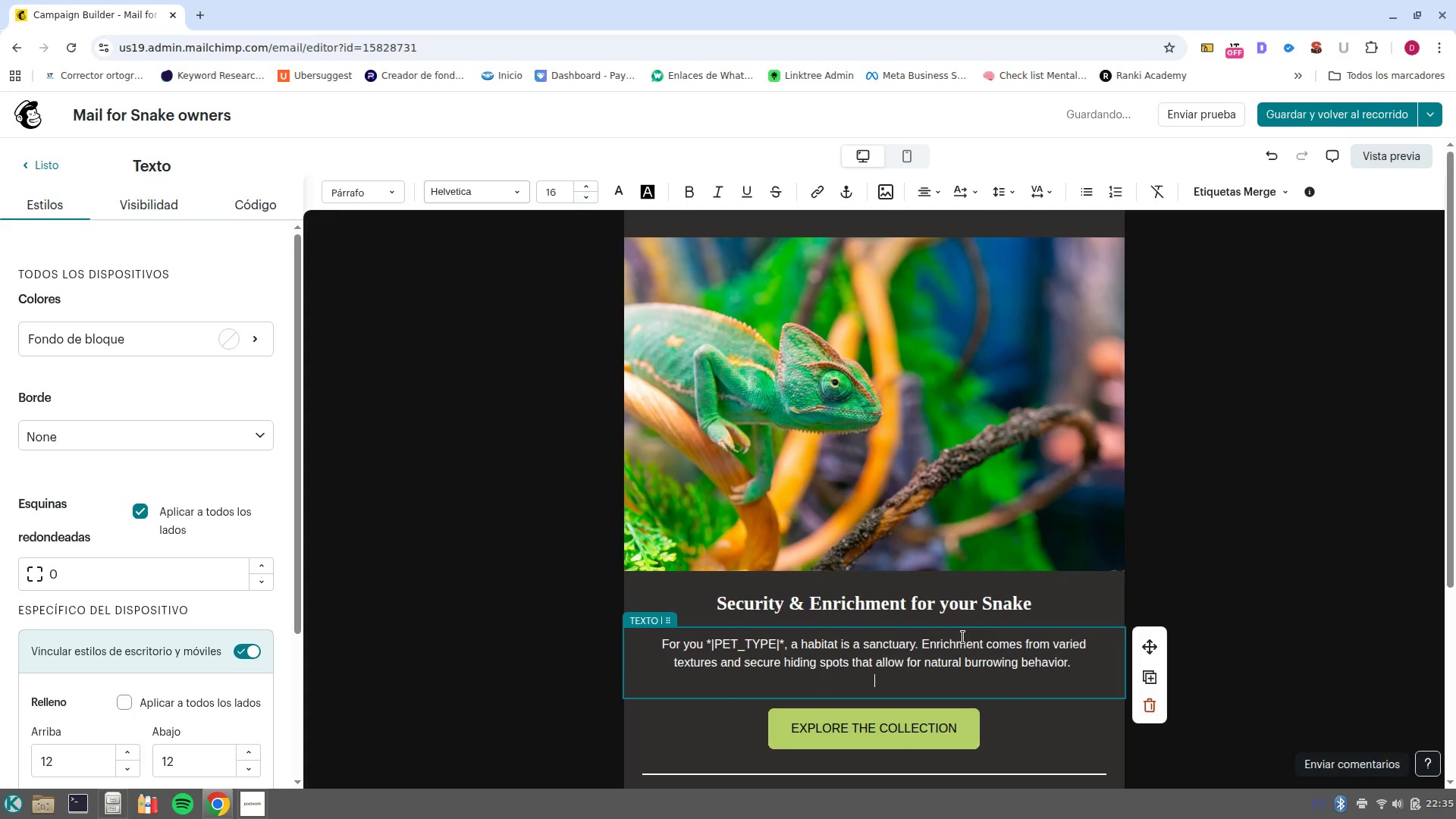 
key(Enter)
 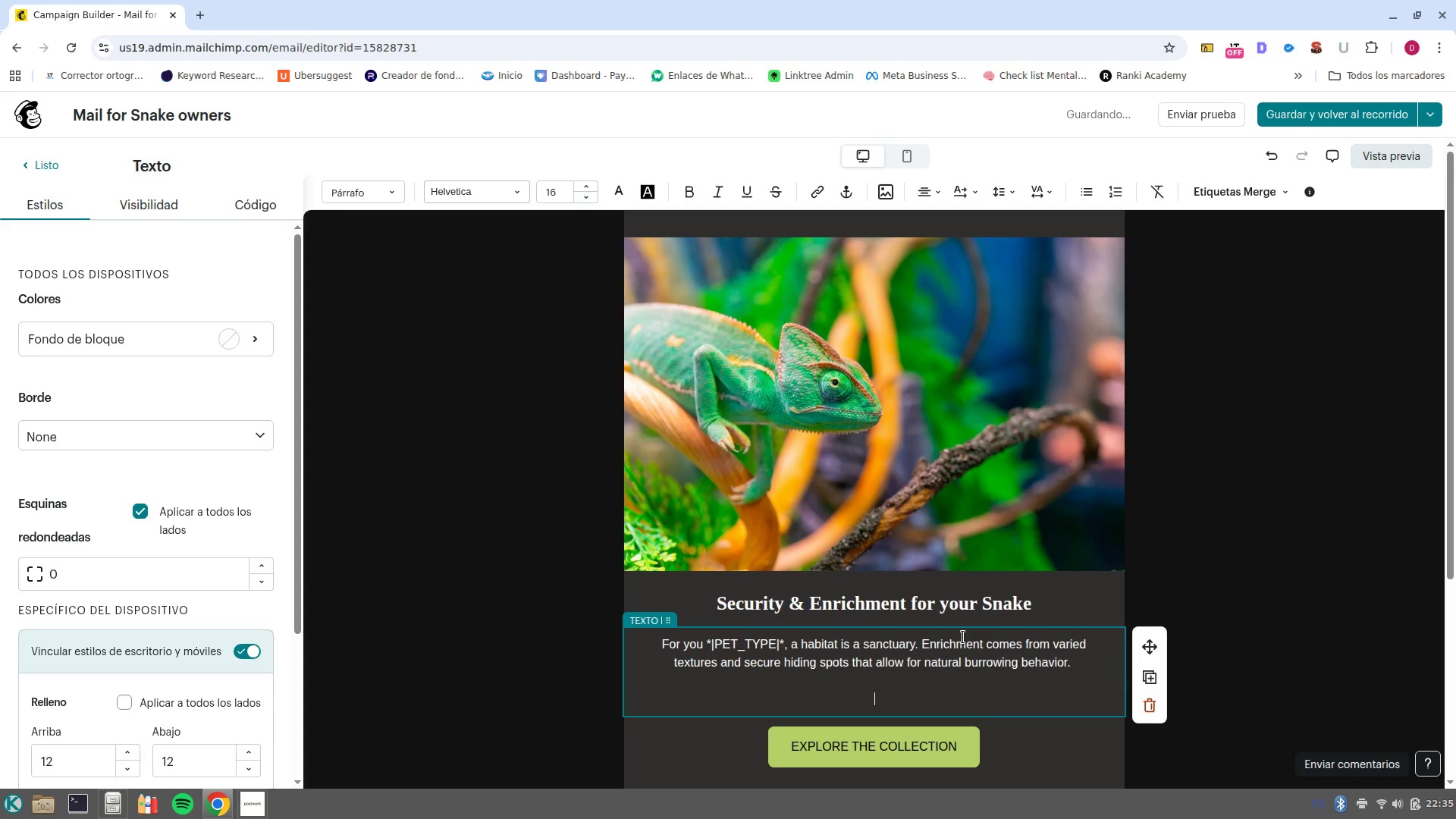 
key(Control+B)
 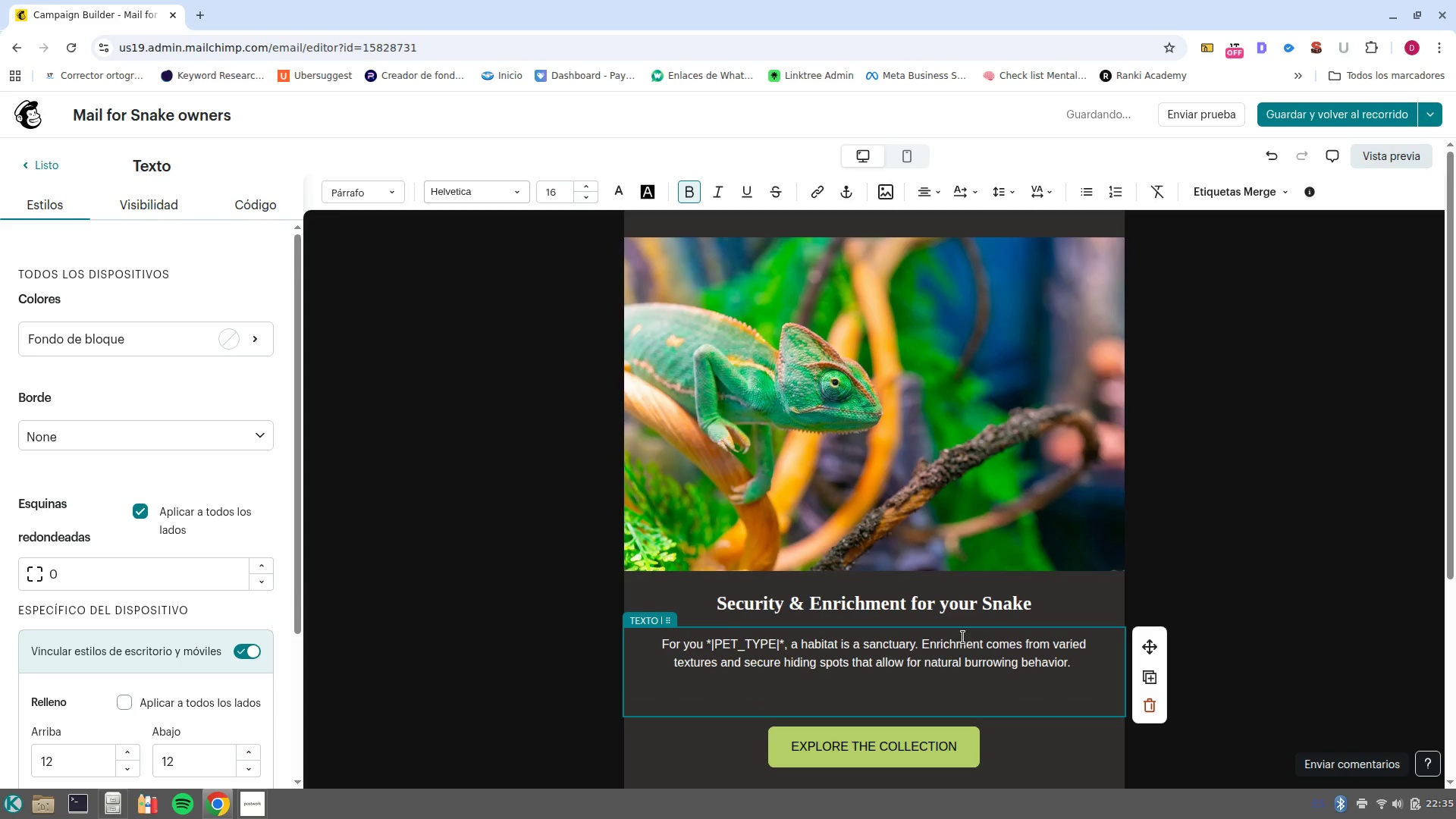 
type(Key insight> )
 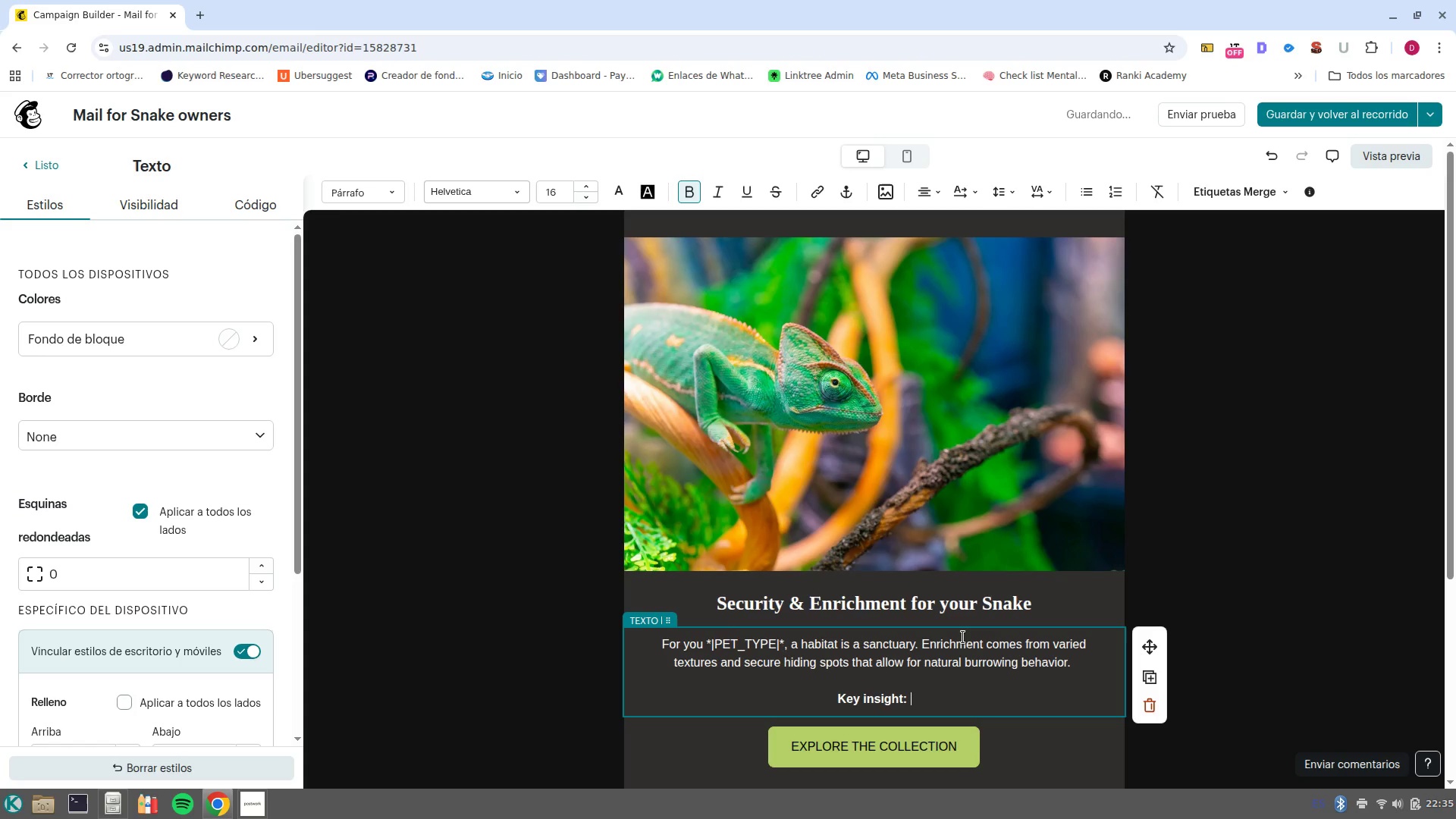 
key(Control+B)
 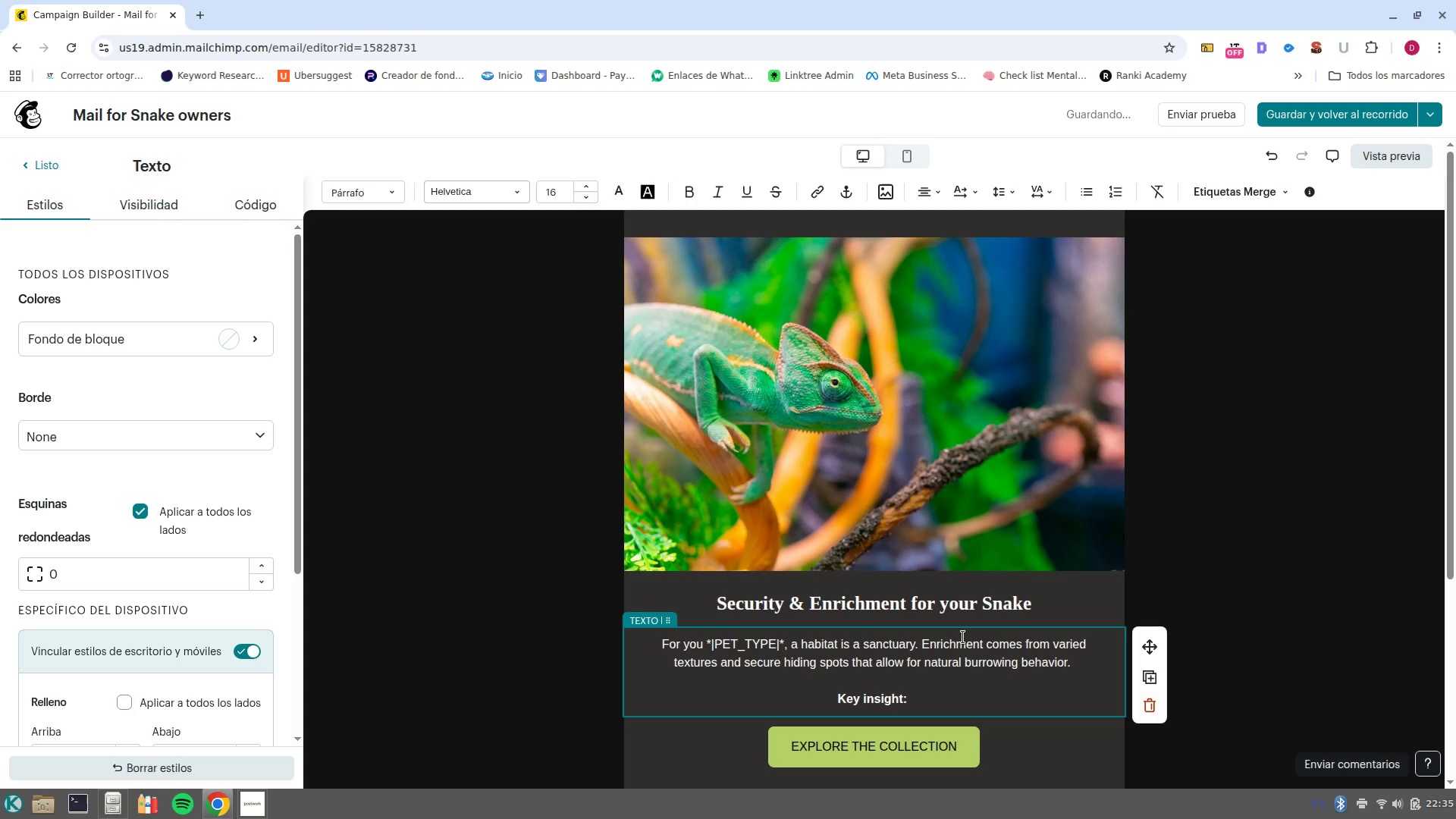 
type(Check our )
 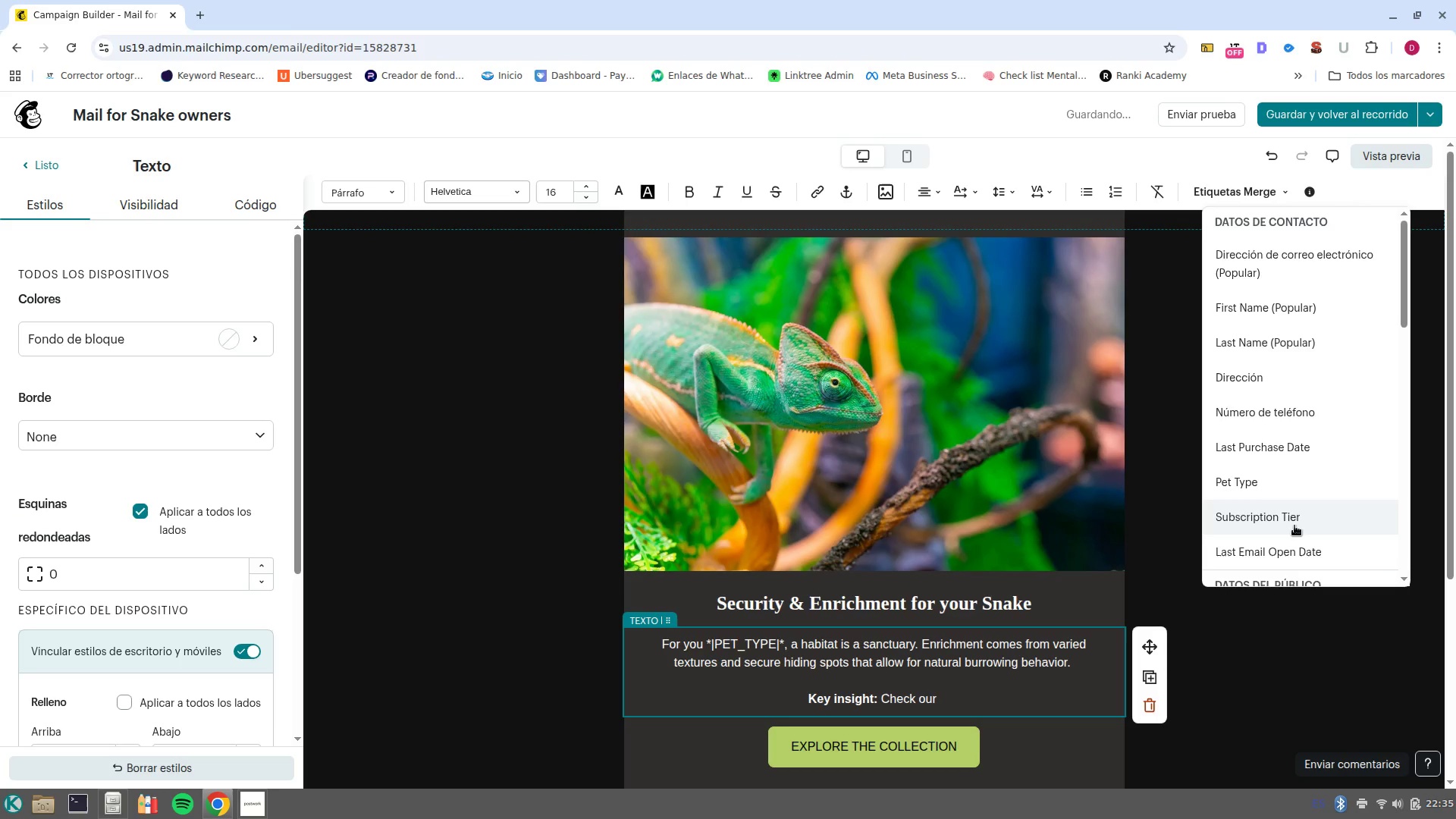 
left_click([1301, 519])
 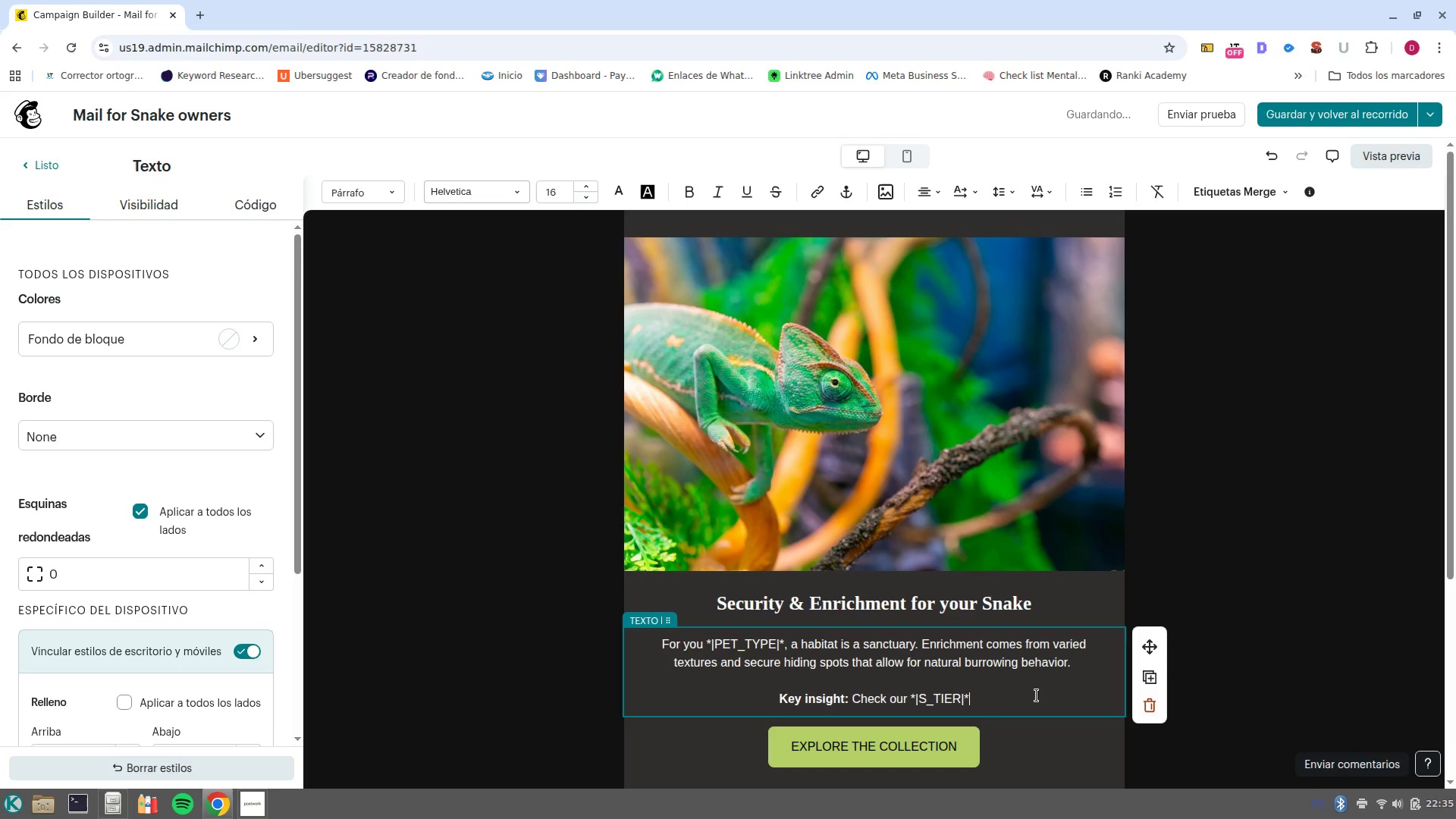 
type( exclusive cork bark and slate hideouts.)
 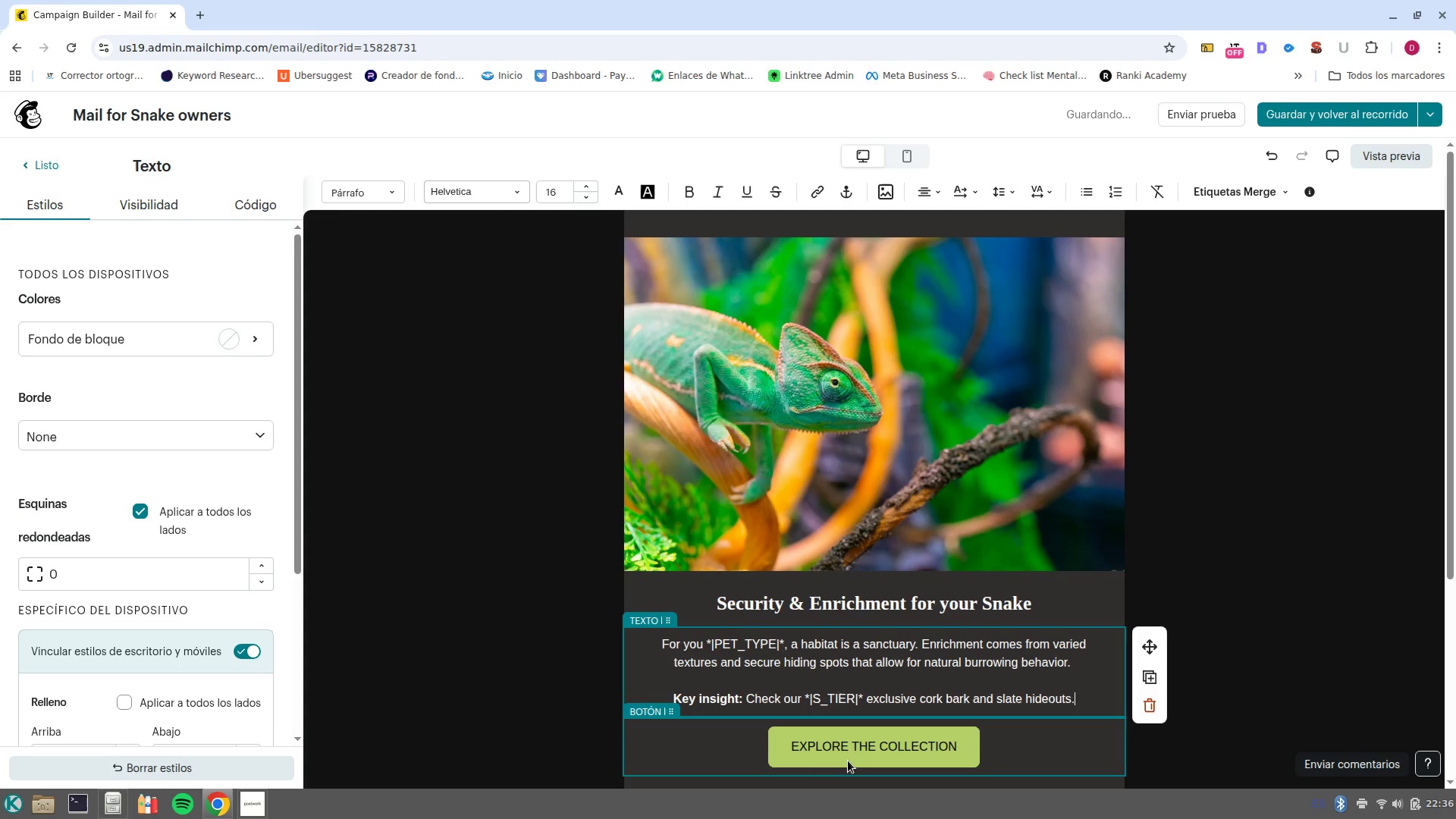 
double_click([864, 750])
 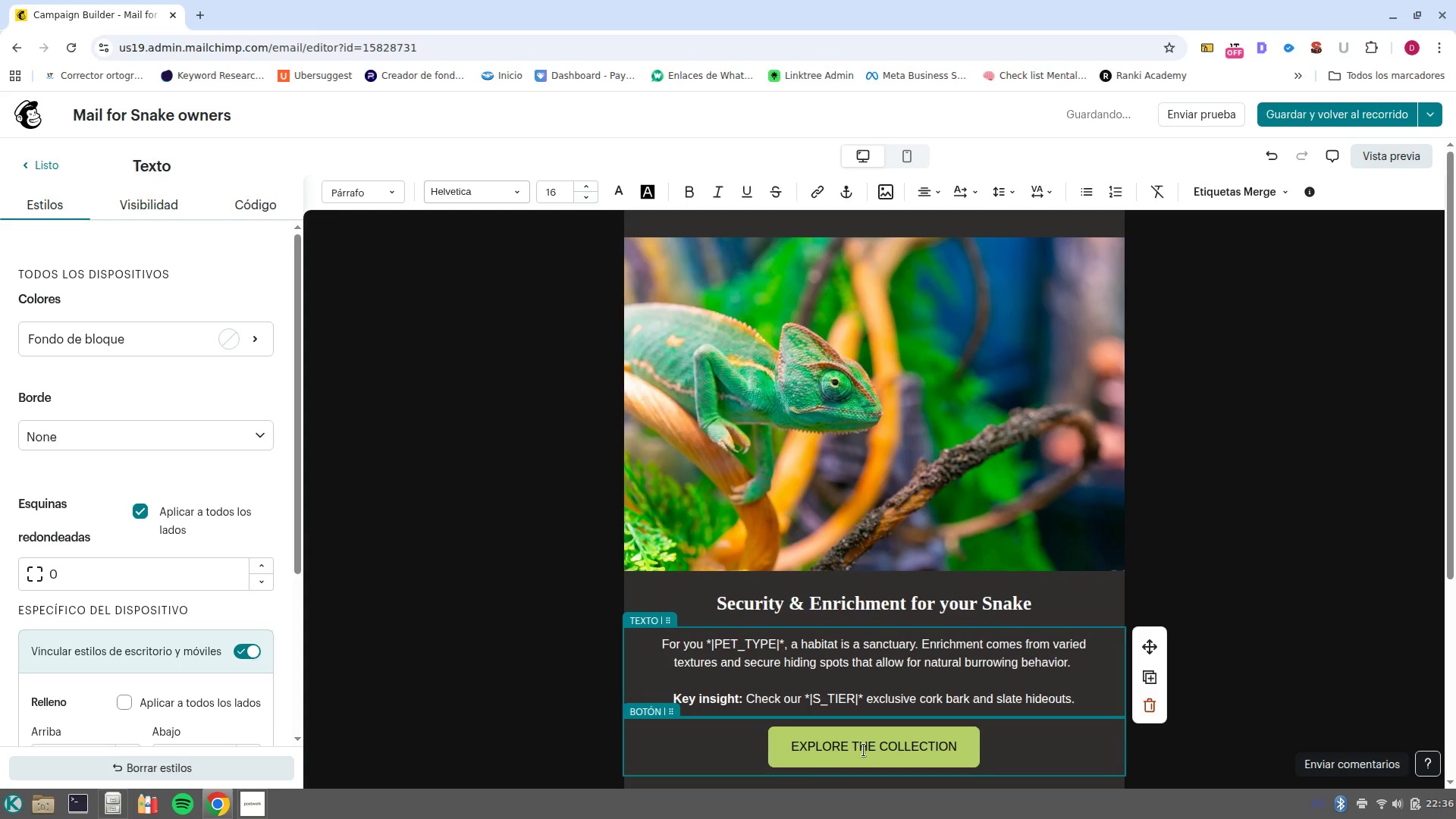 
triple_click([864, 750])
 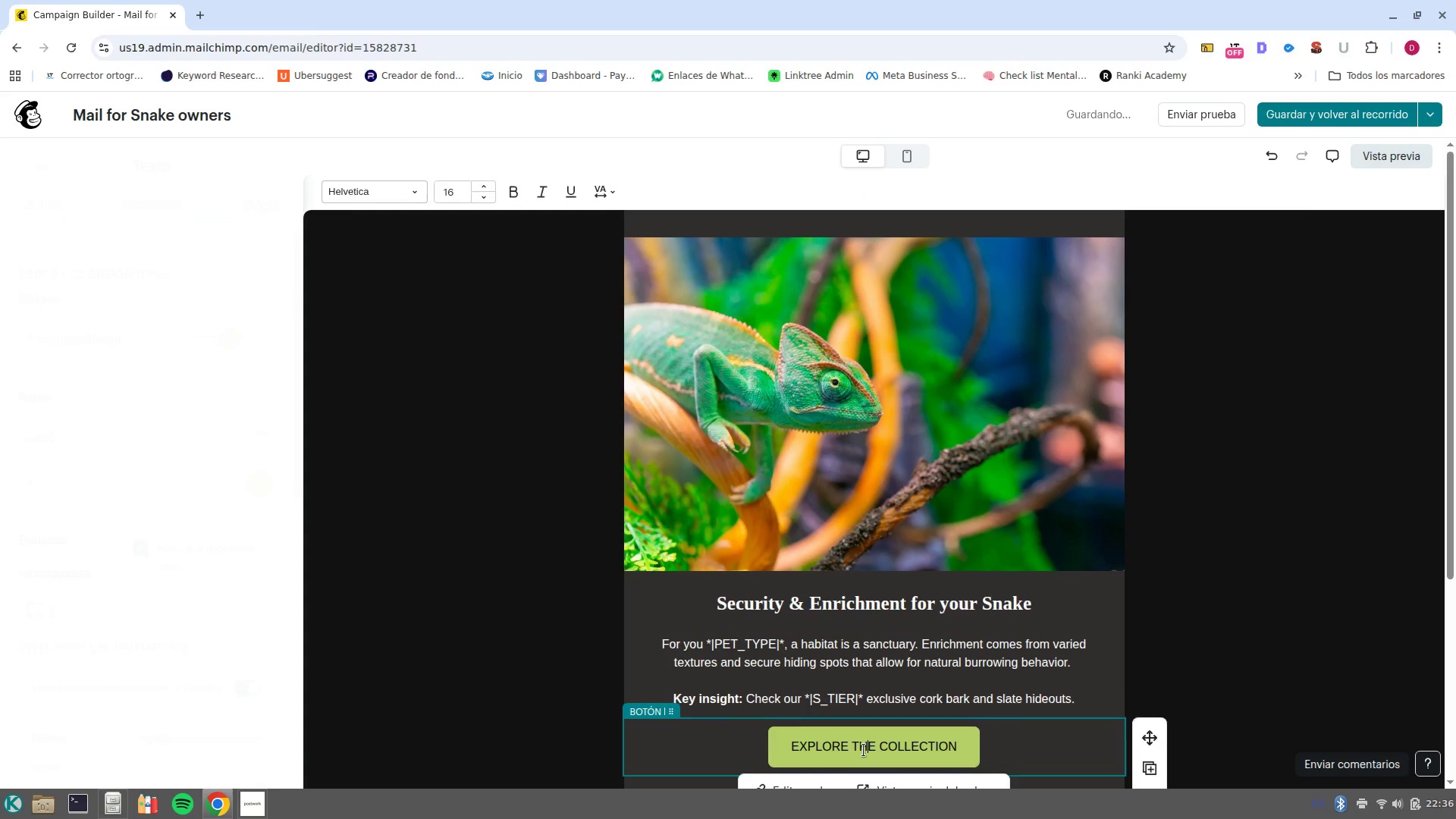 
type(VIEW SNAKE COLLECTION)
 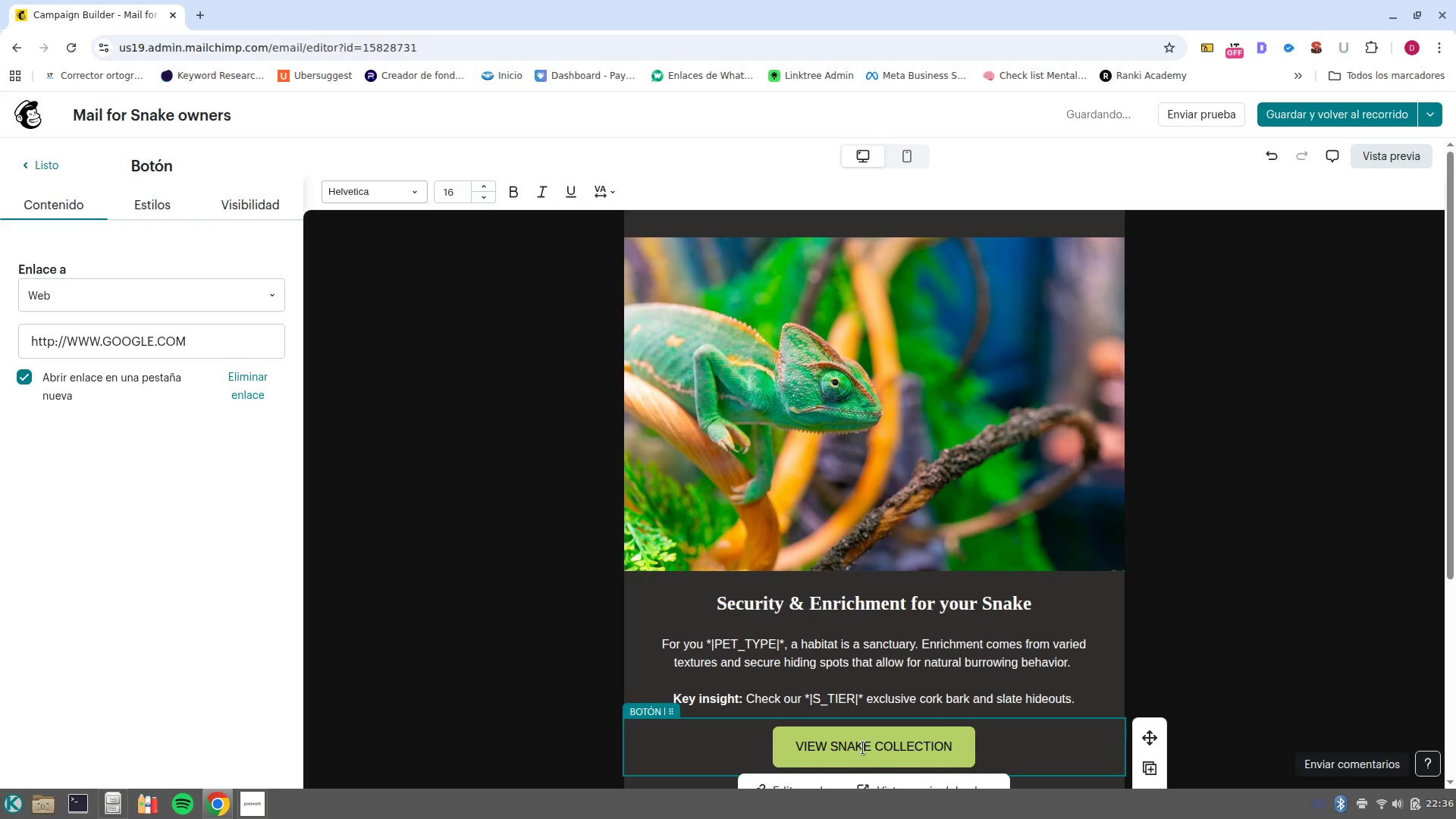 
scroll: coordinate [845, 776], scroll_direction: down, amount: 2.0
 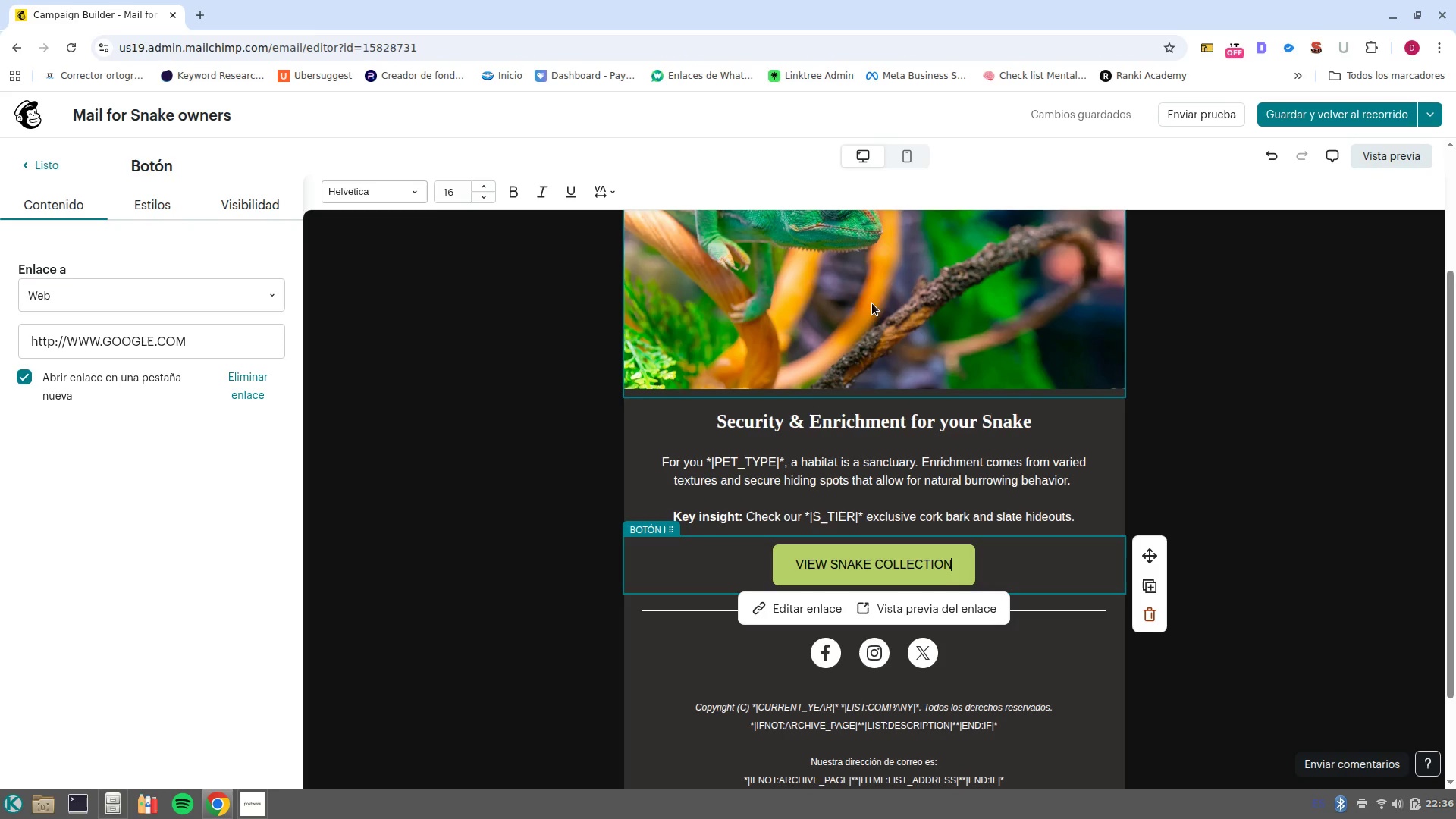 
wait(30.98)
 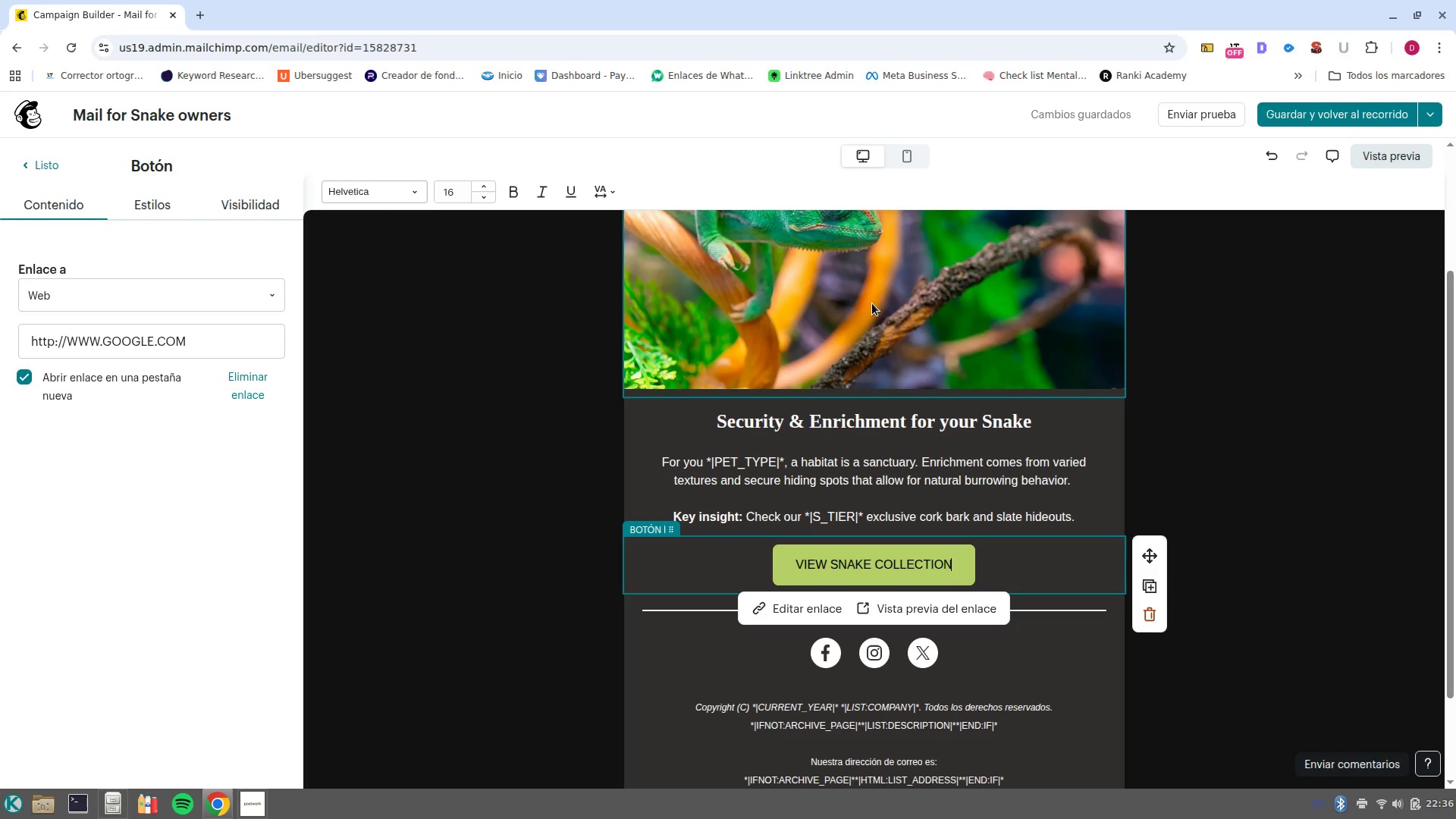 
left_click([872, 303])
 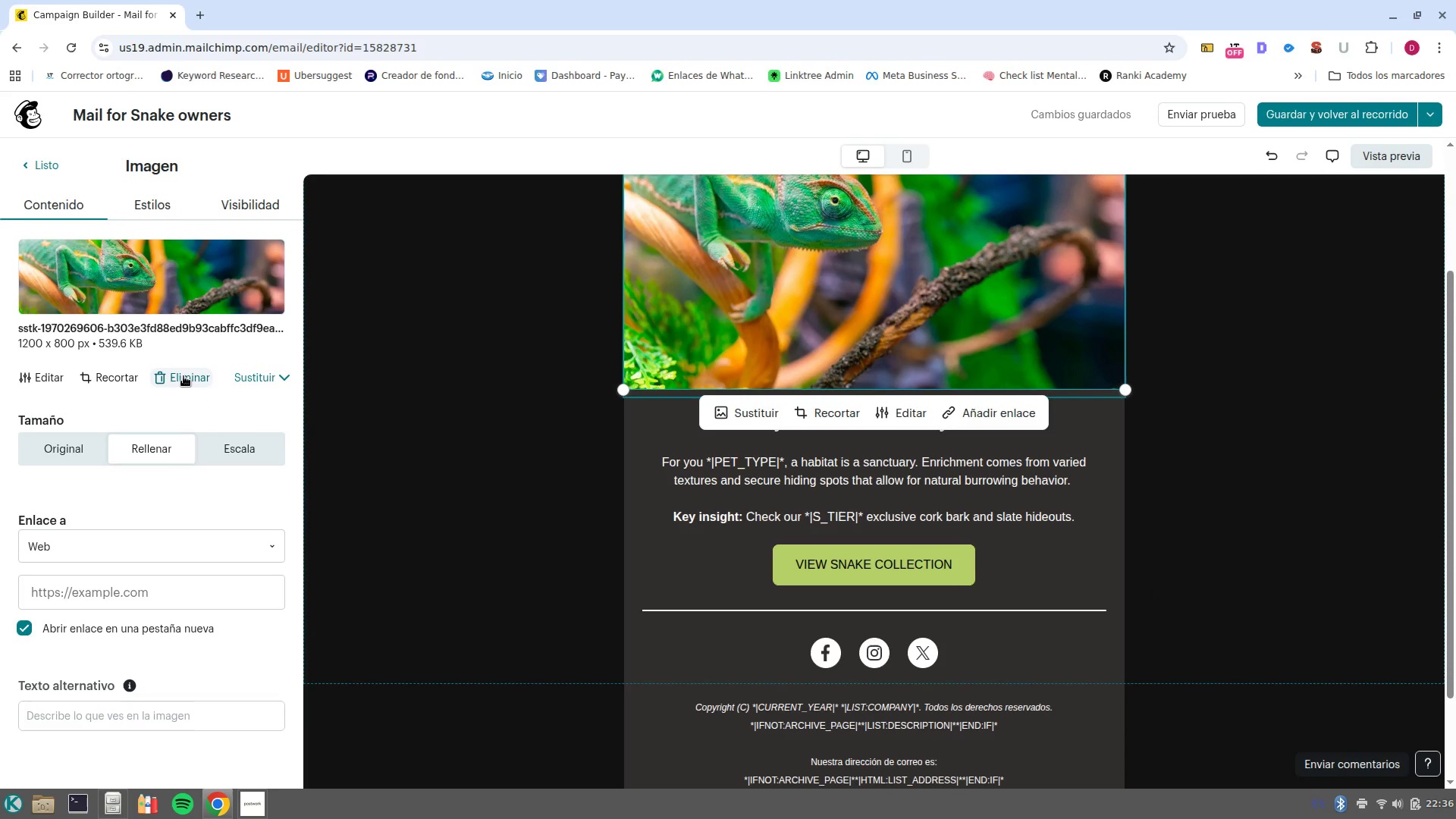 
left_click([184, 376])
 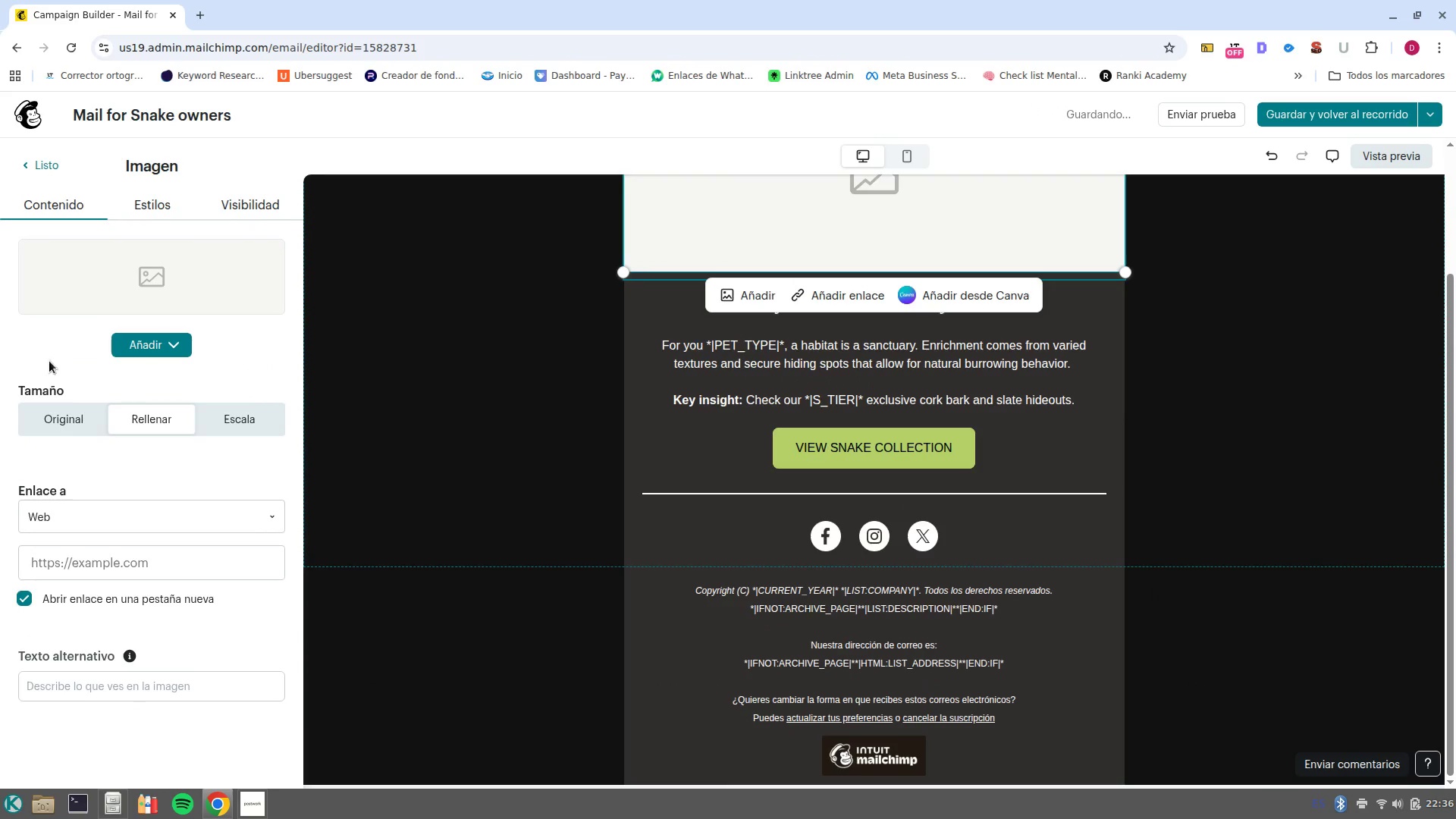 
left_click([141, 350])
 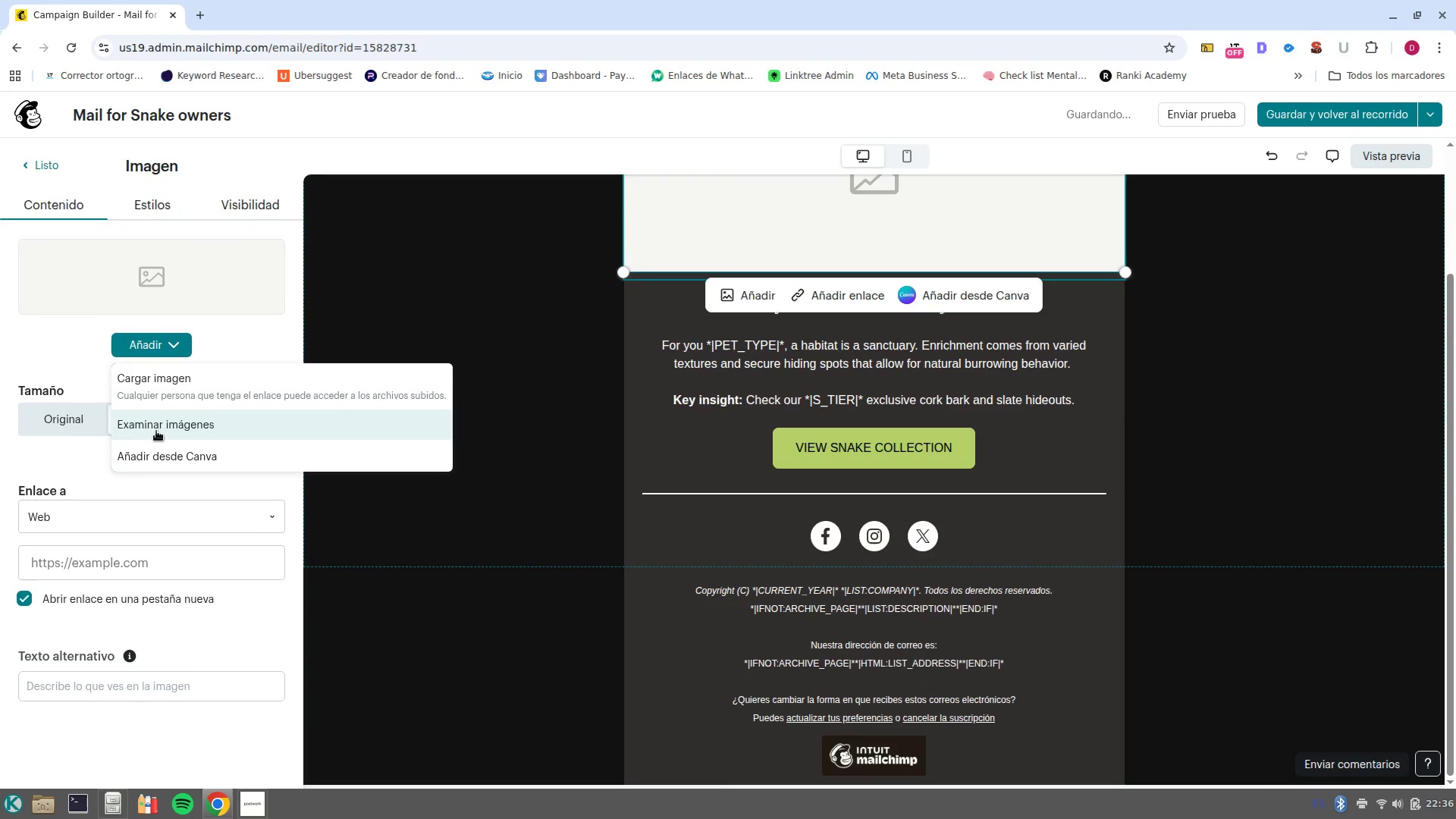 
left_click([158, 434])
 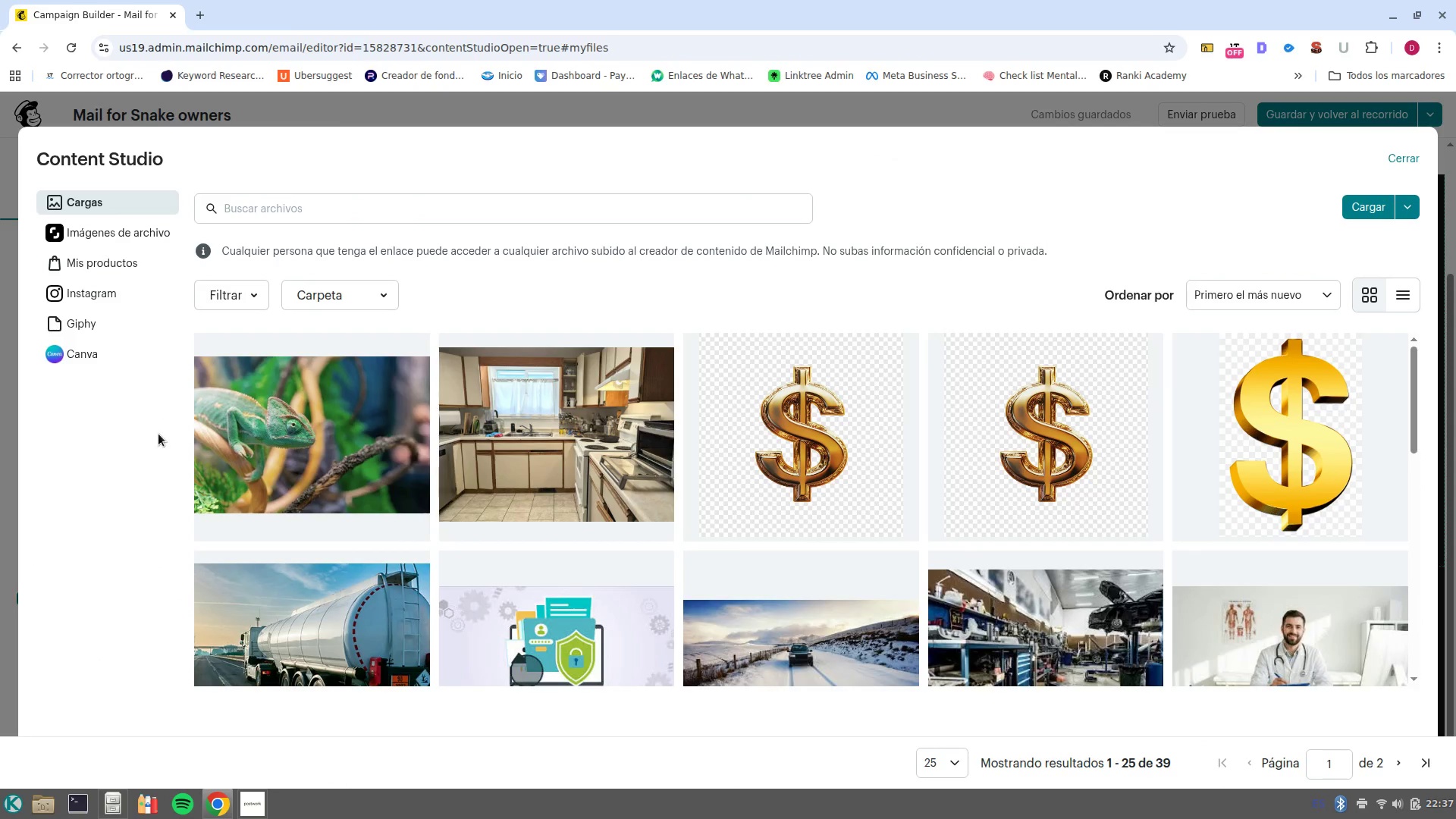 
wait(12.37)
 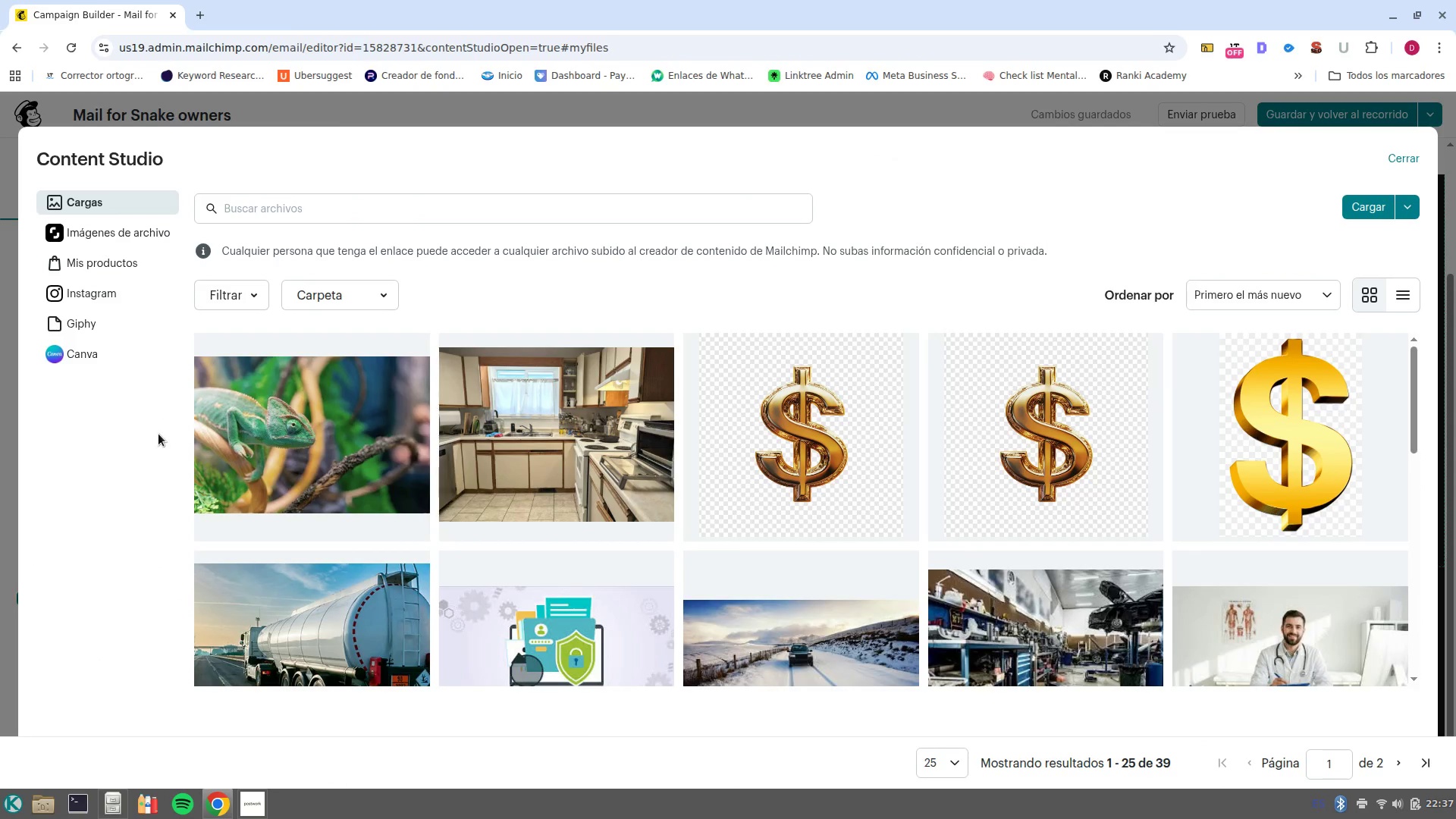 
left_click([395, 209])
 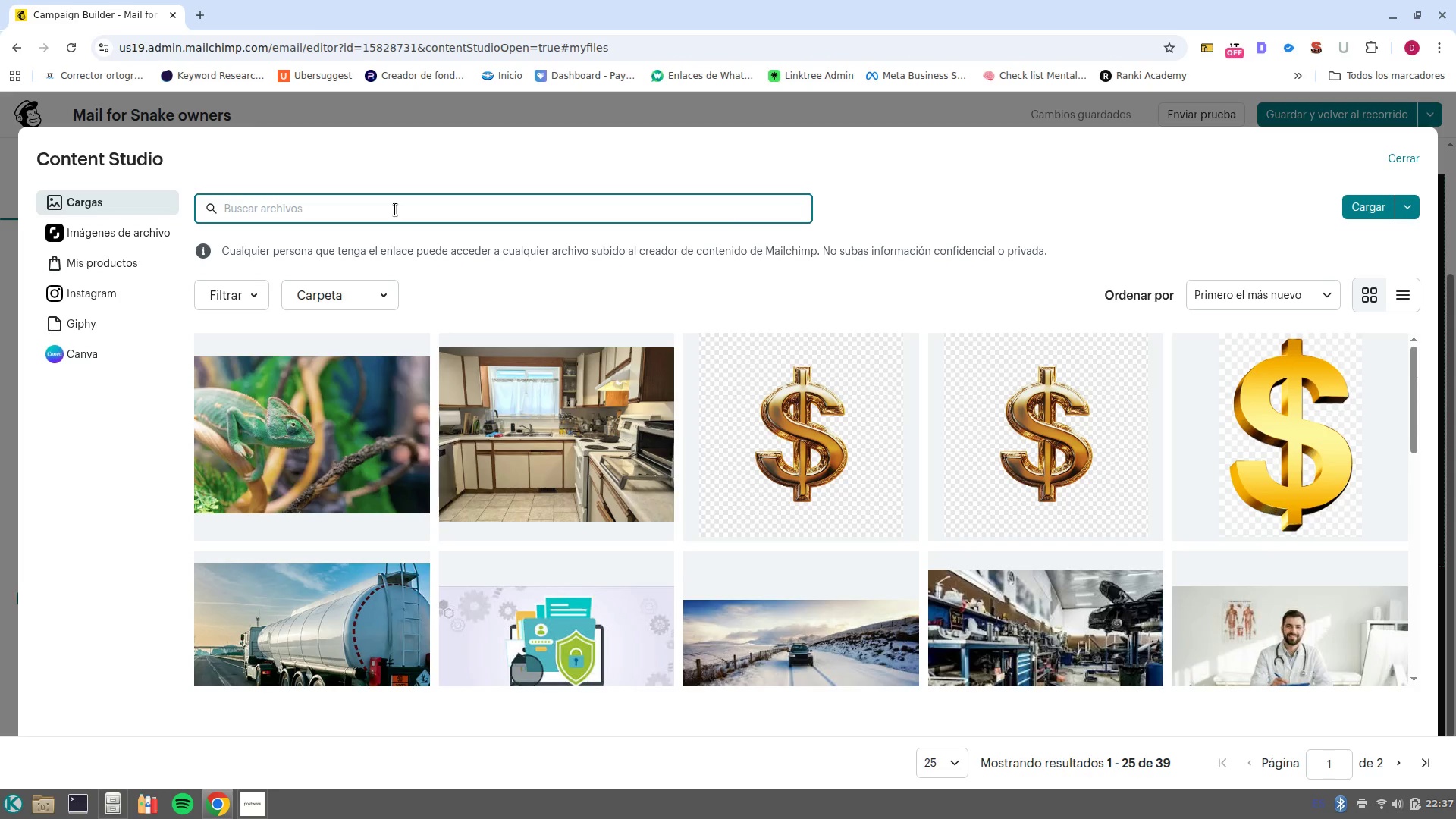 
wait(9.51)
 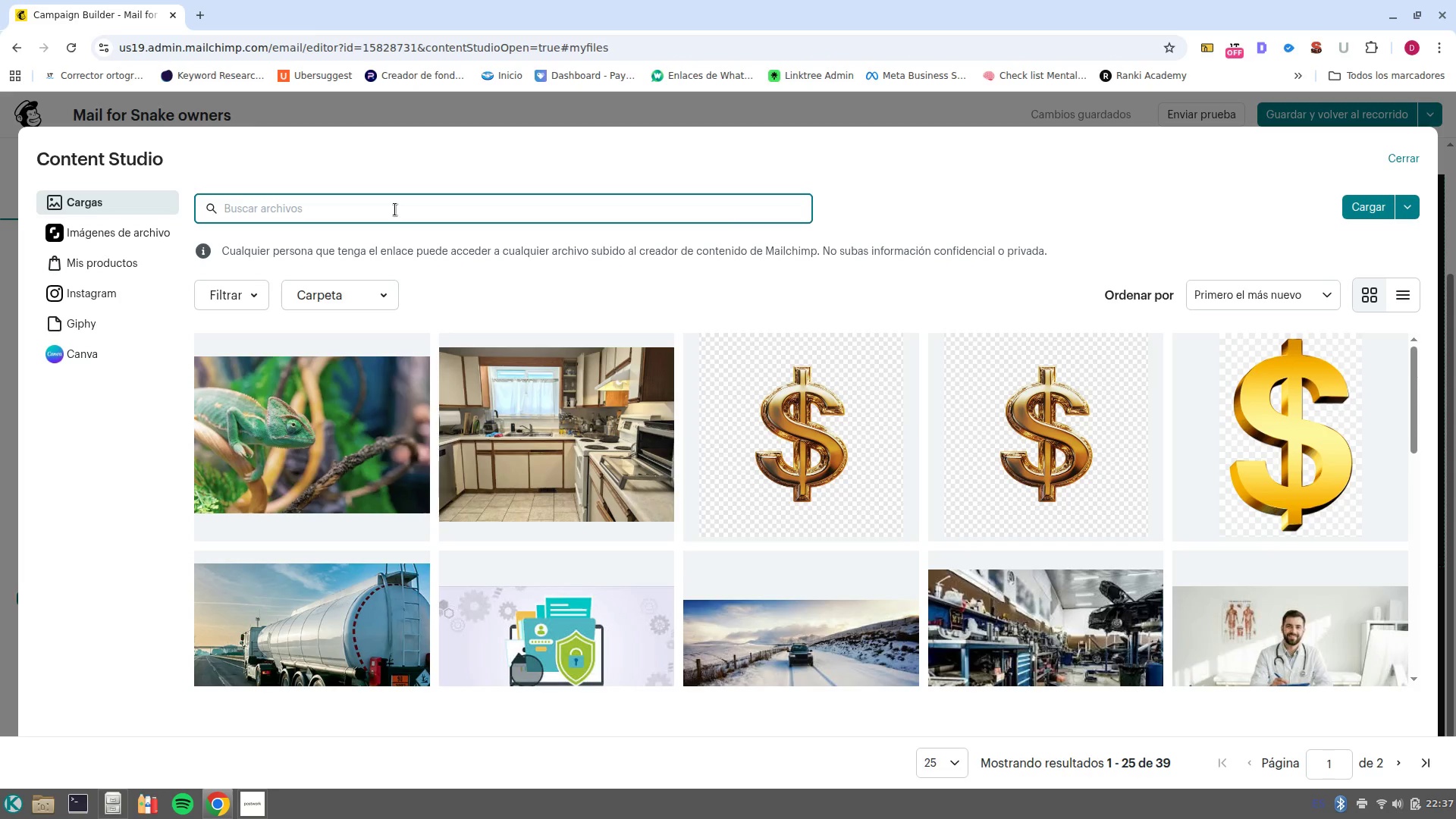 
type(Snake habitat)
 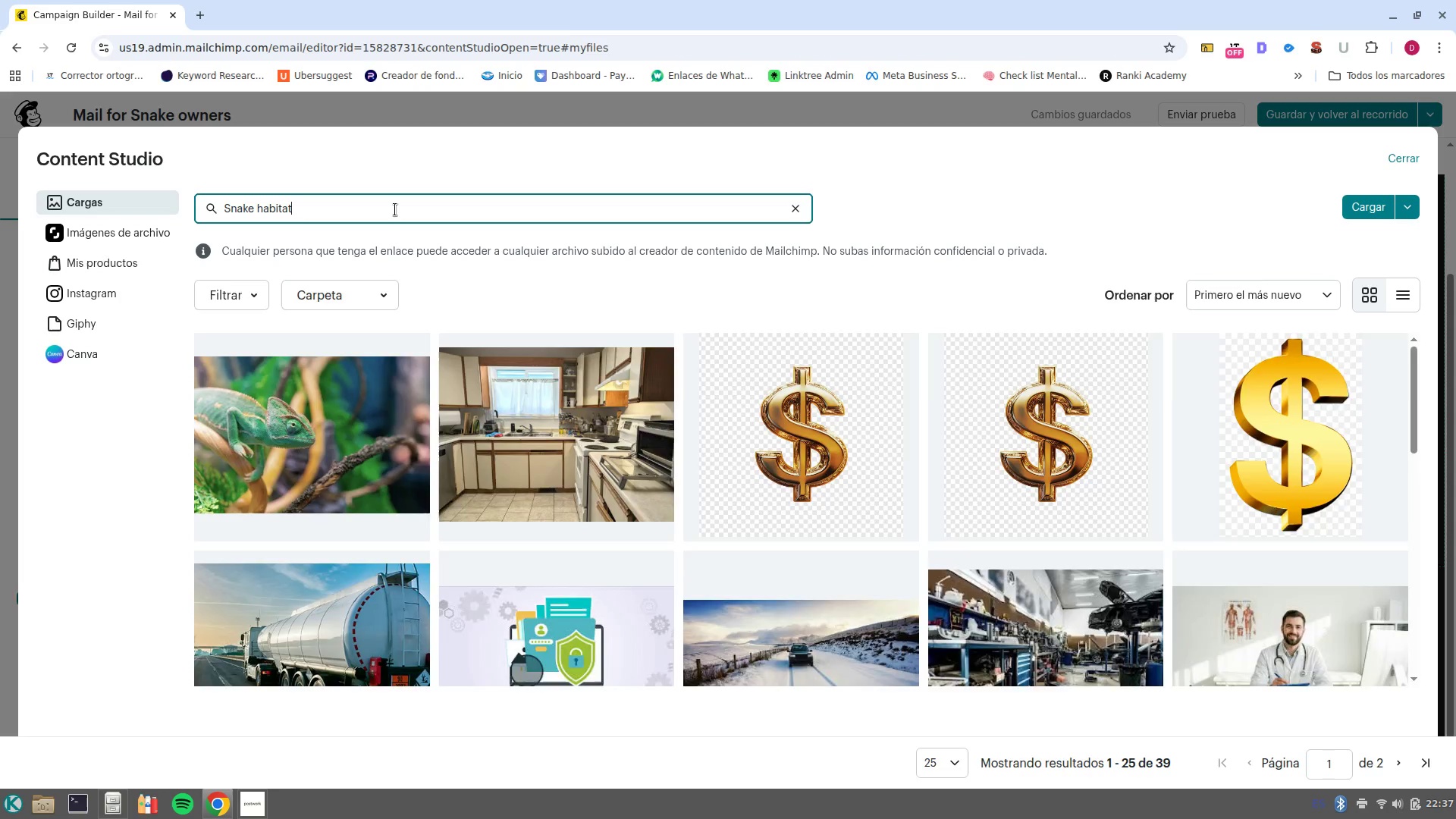 
key(Enter)
 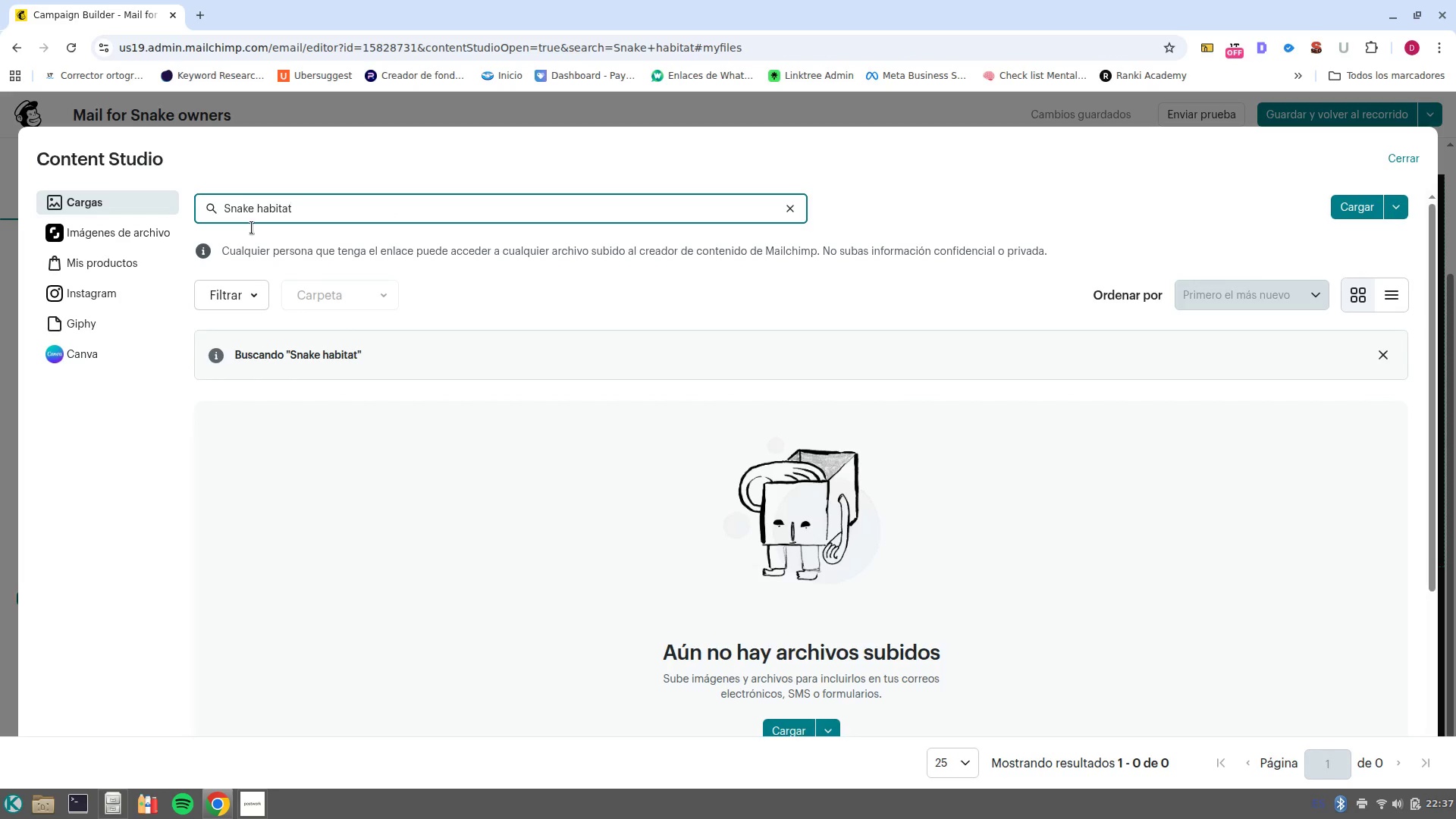 
left_click([136, 237])
 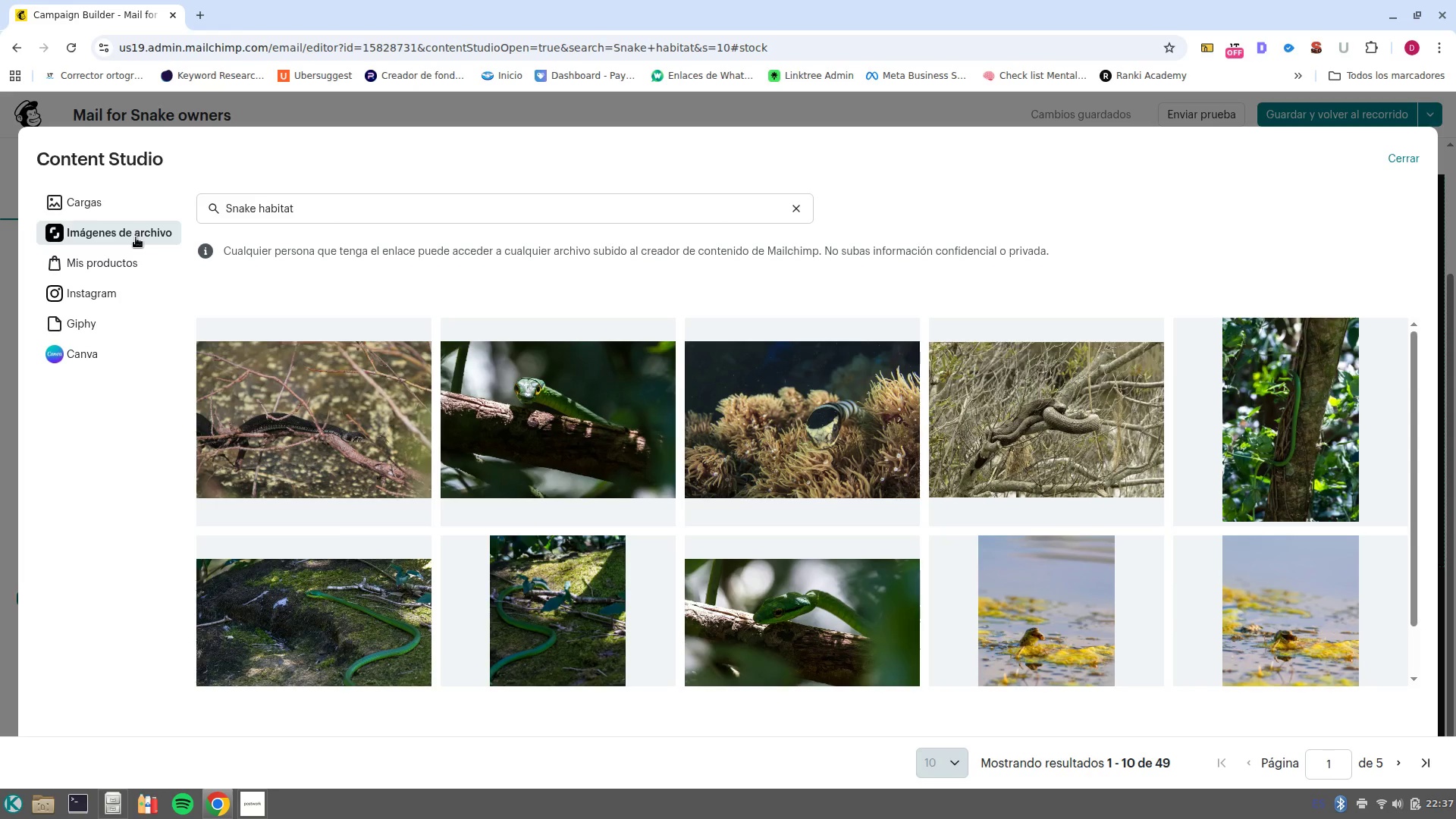 
wait(18.31)
 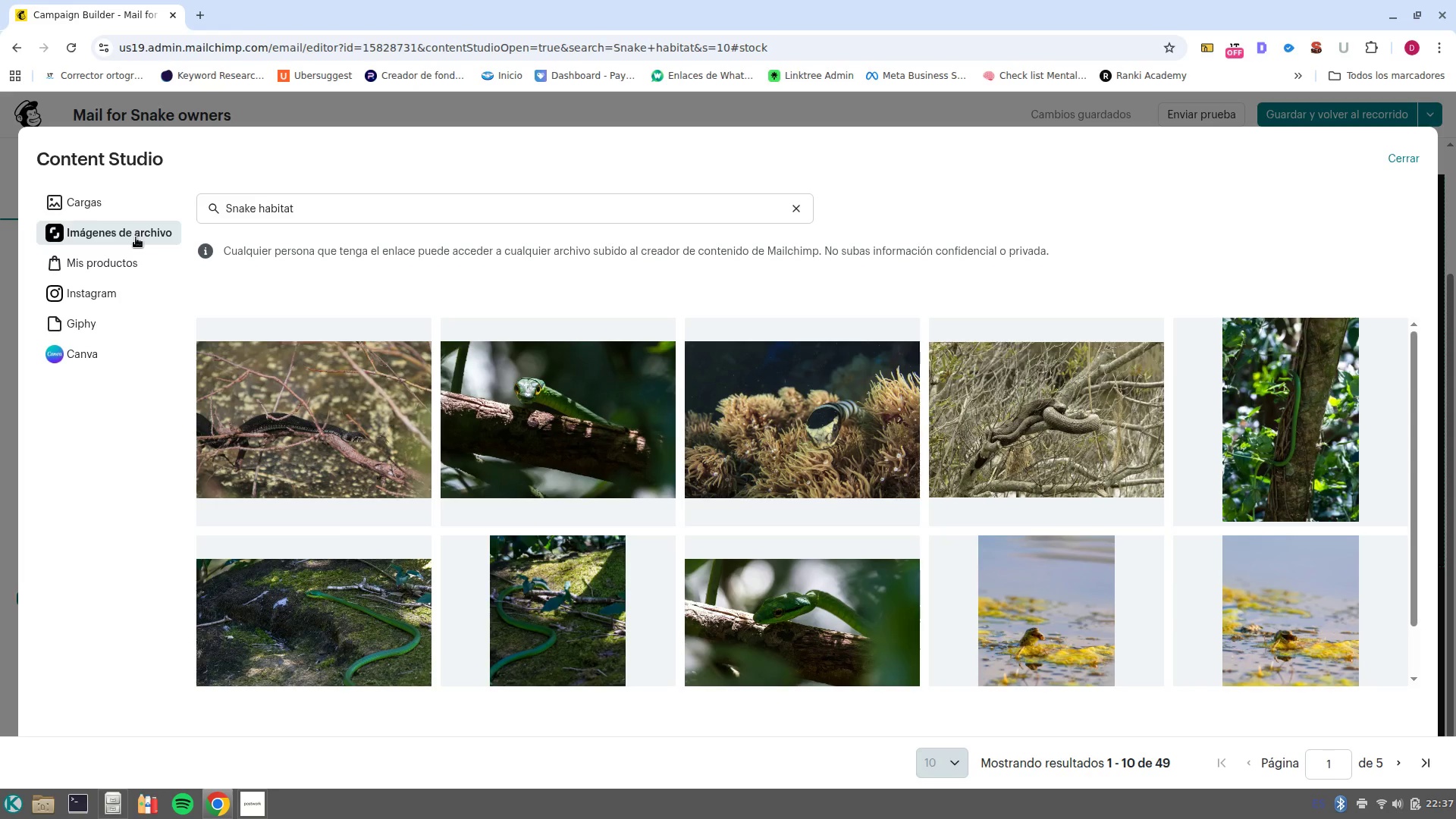 
scroll: coordinate [1345, 701], scroll_direction: down, amount: 8.0
 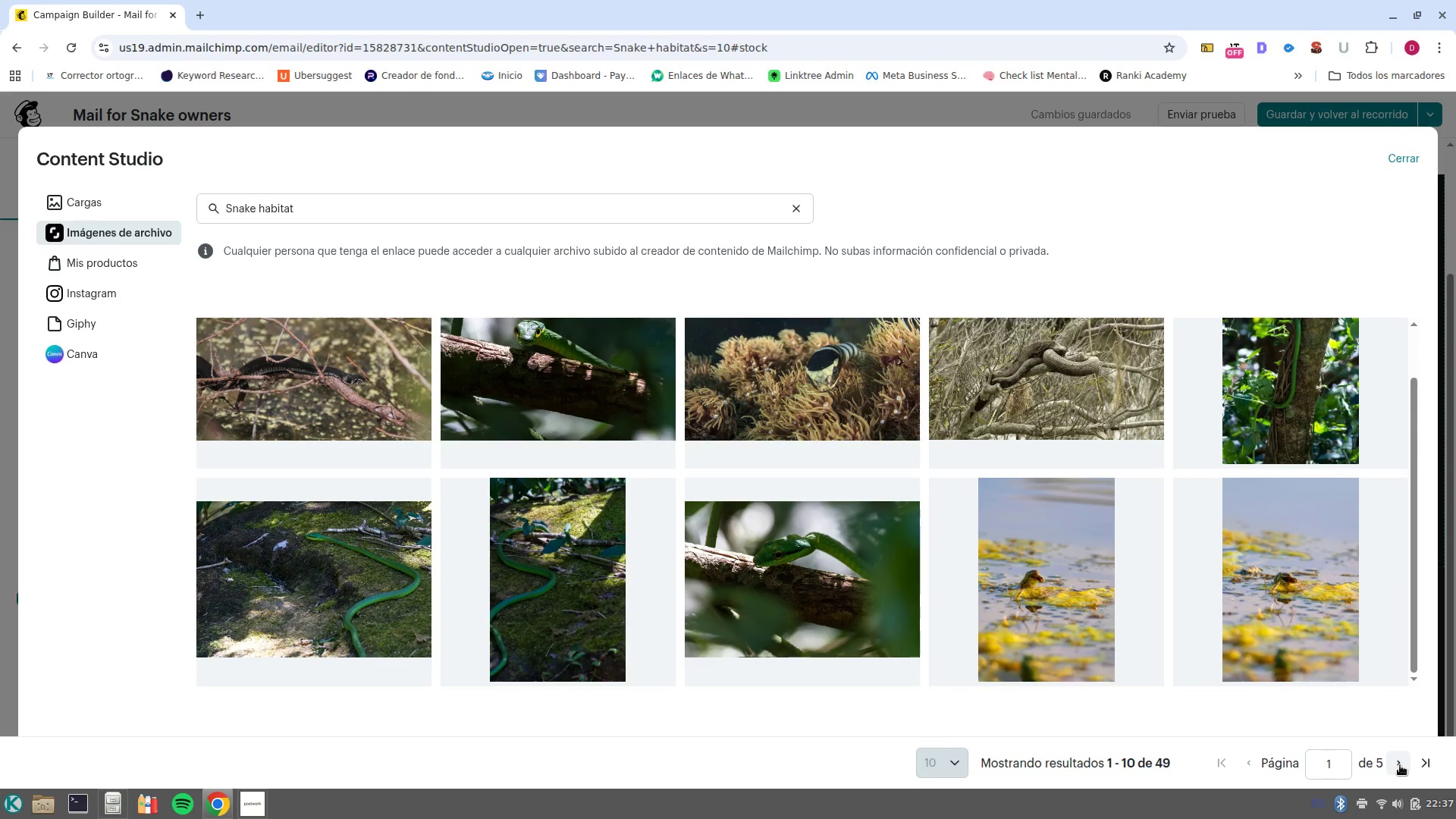 
left_click([1400, 761])
 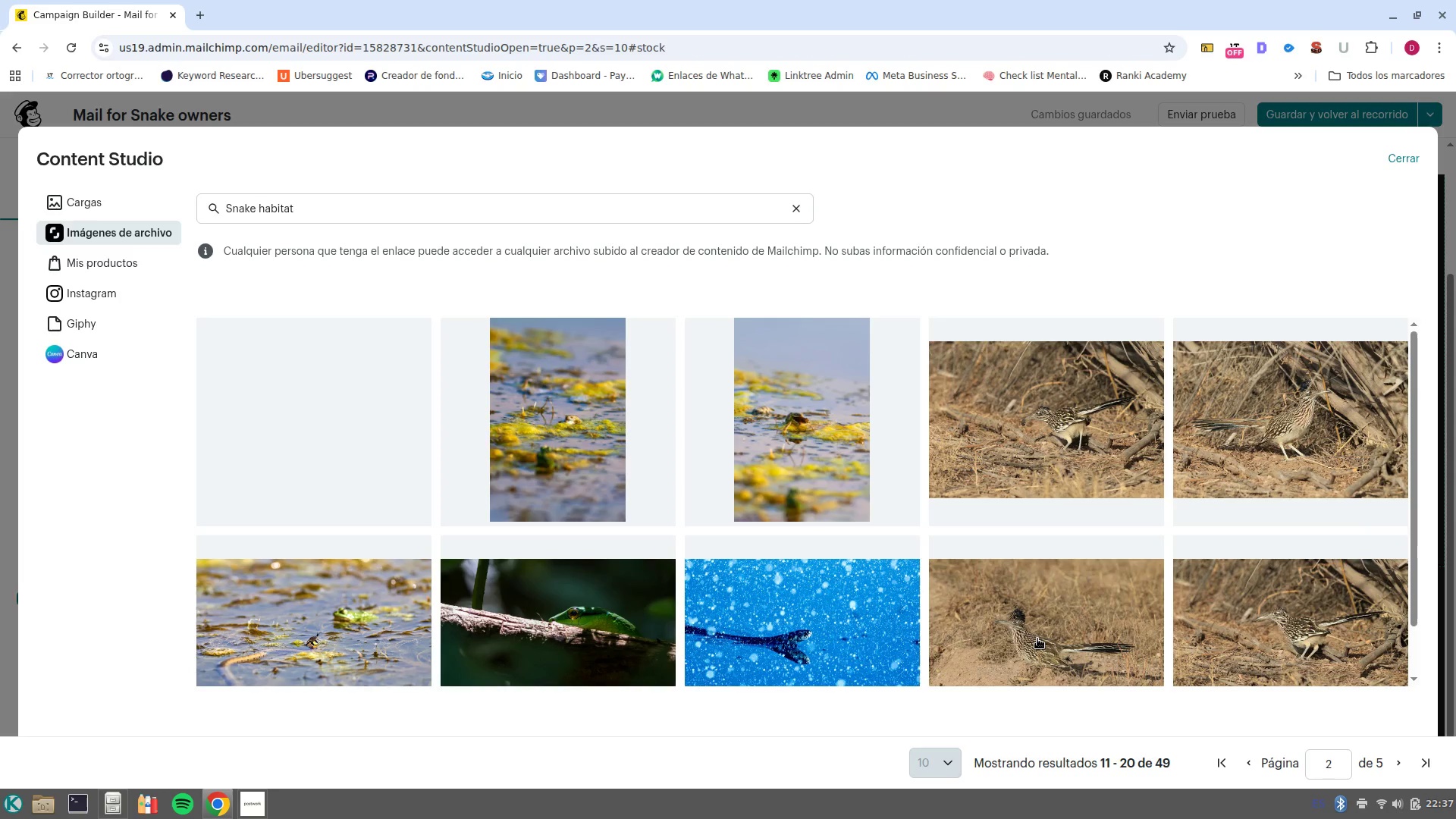 
wait(15.9)
 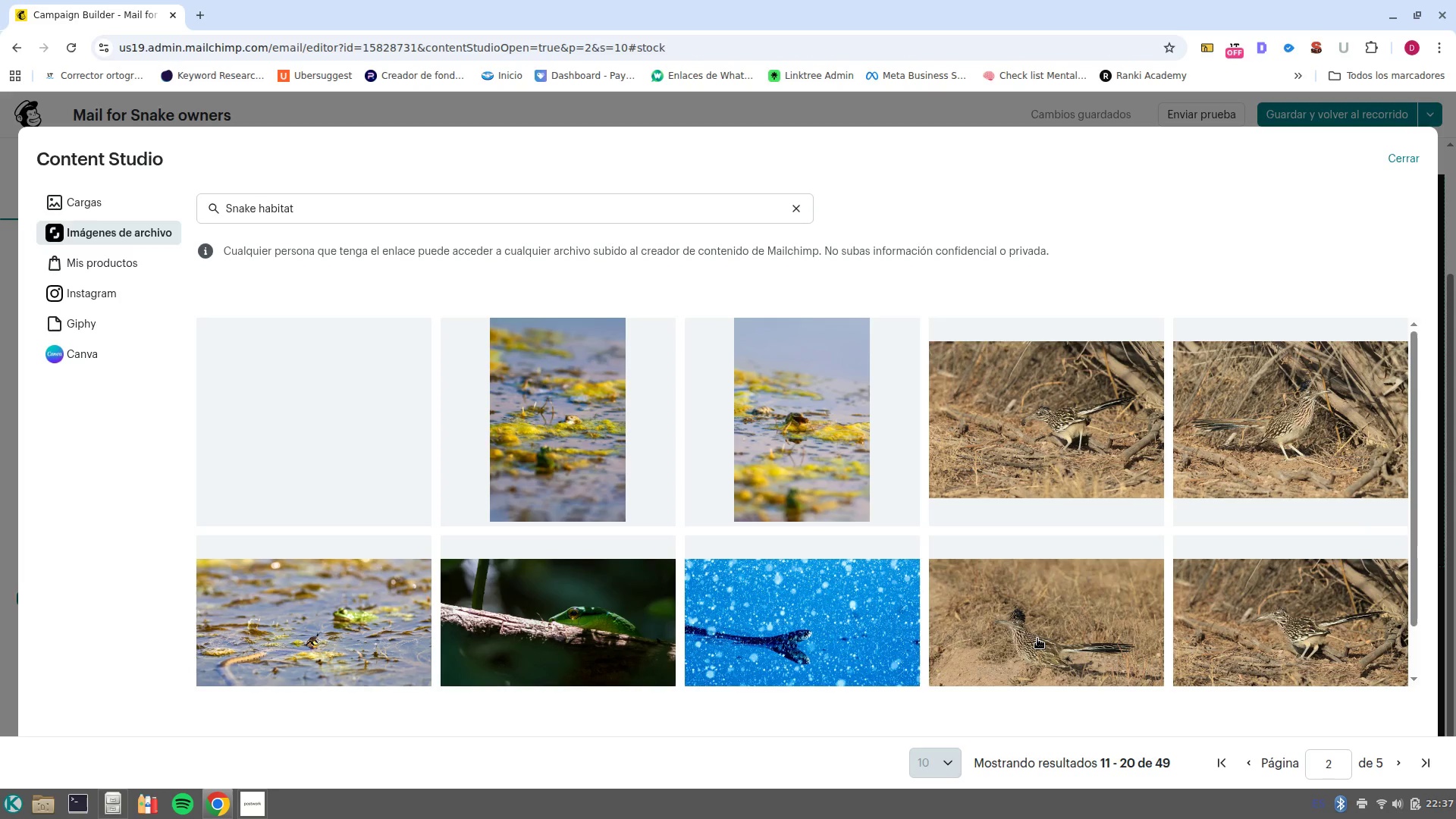 
left_click([539, 632])
 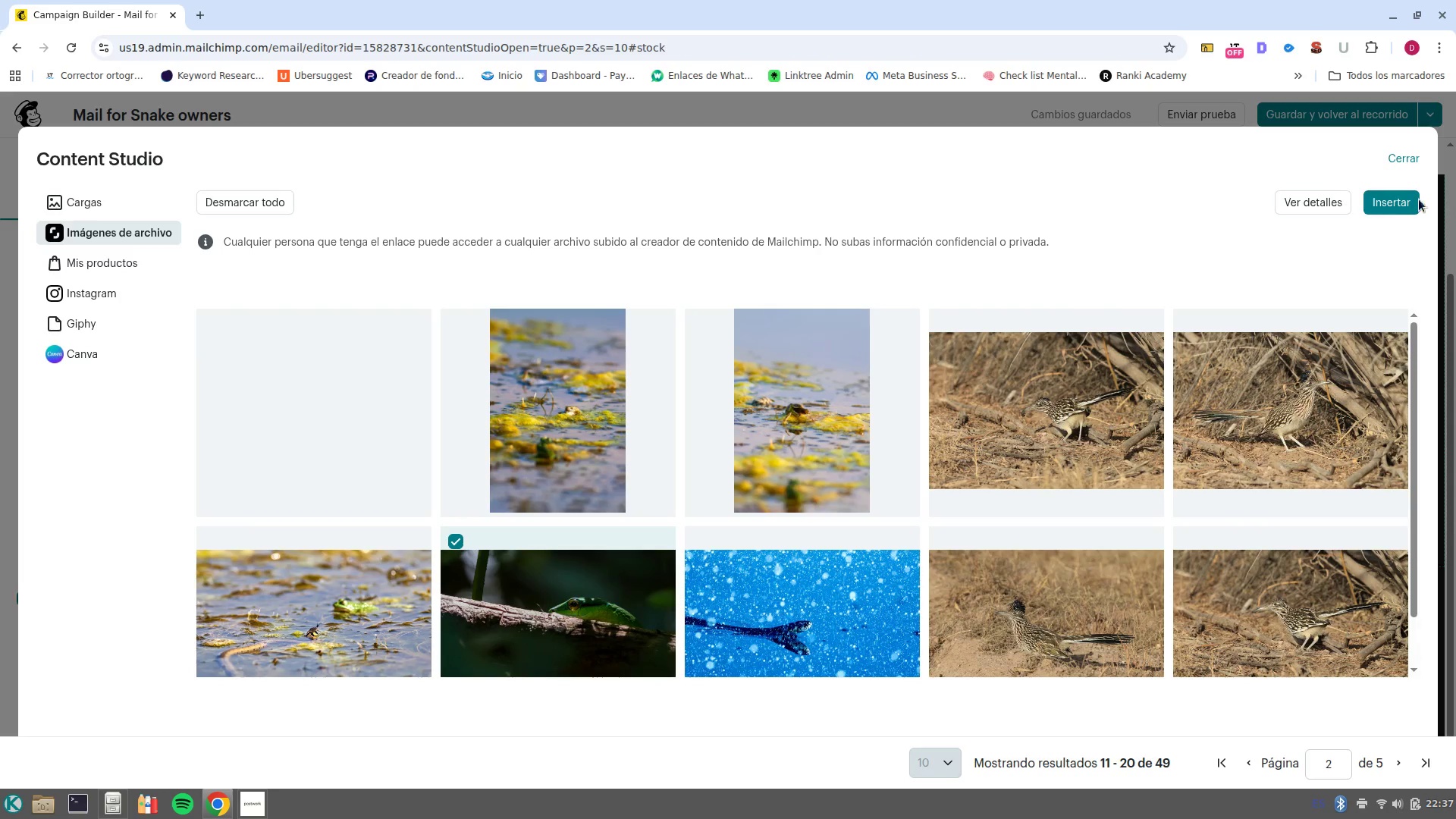 
left_click([1417, 209])
 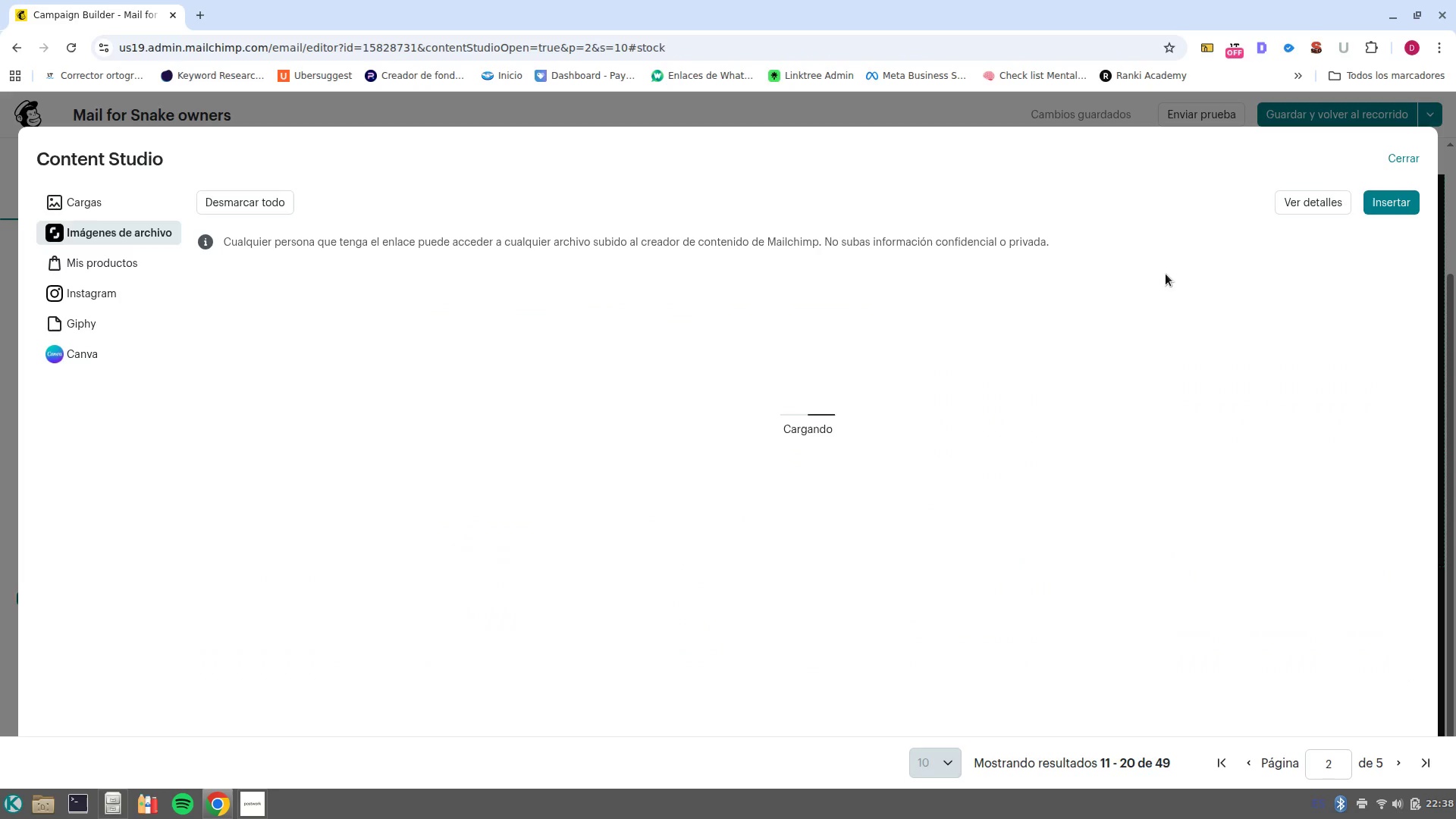 
wait(9.51)
 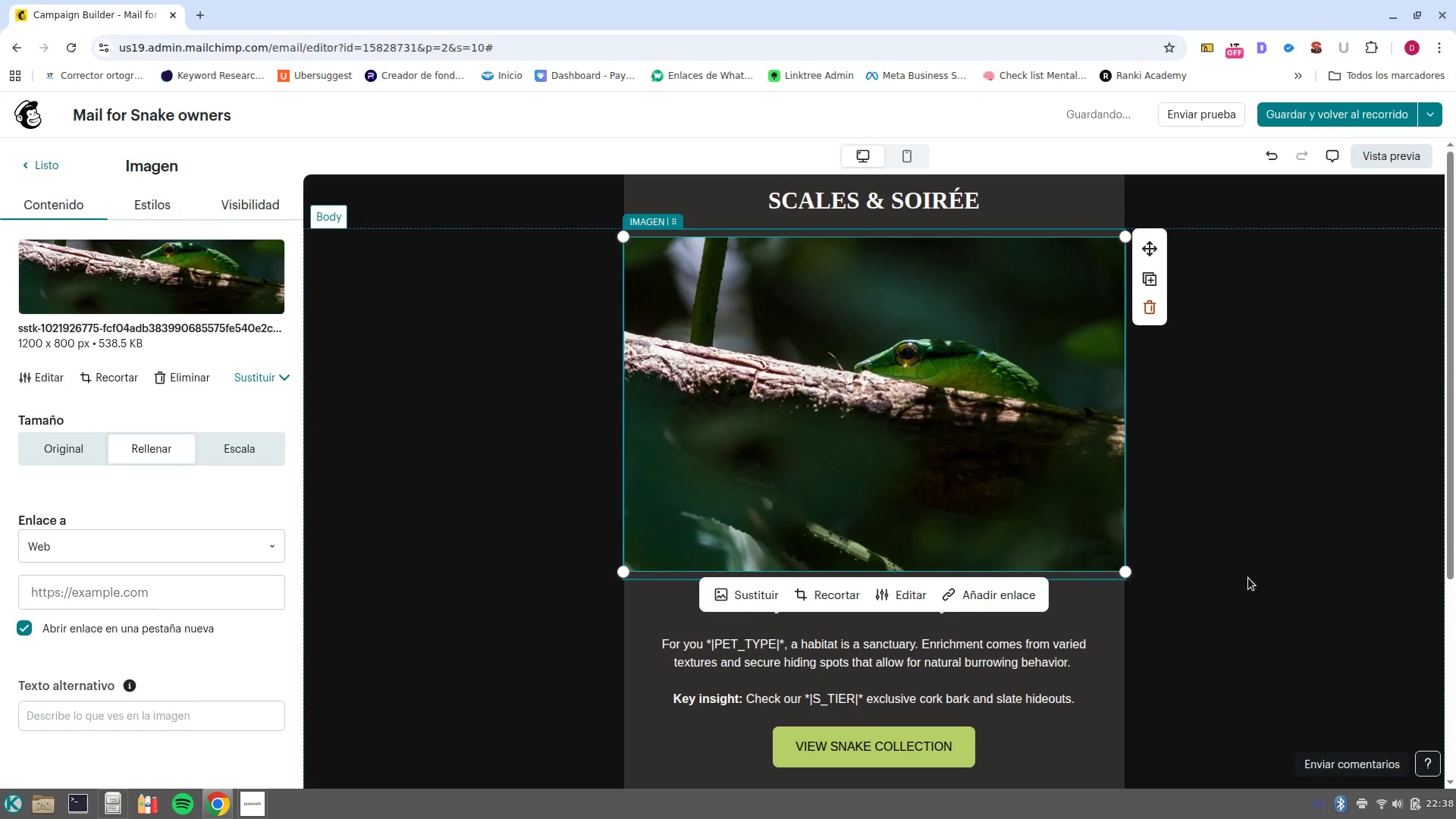 
left_click([1247, 576])
 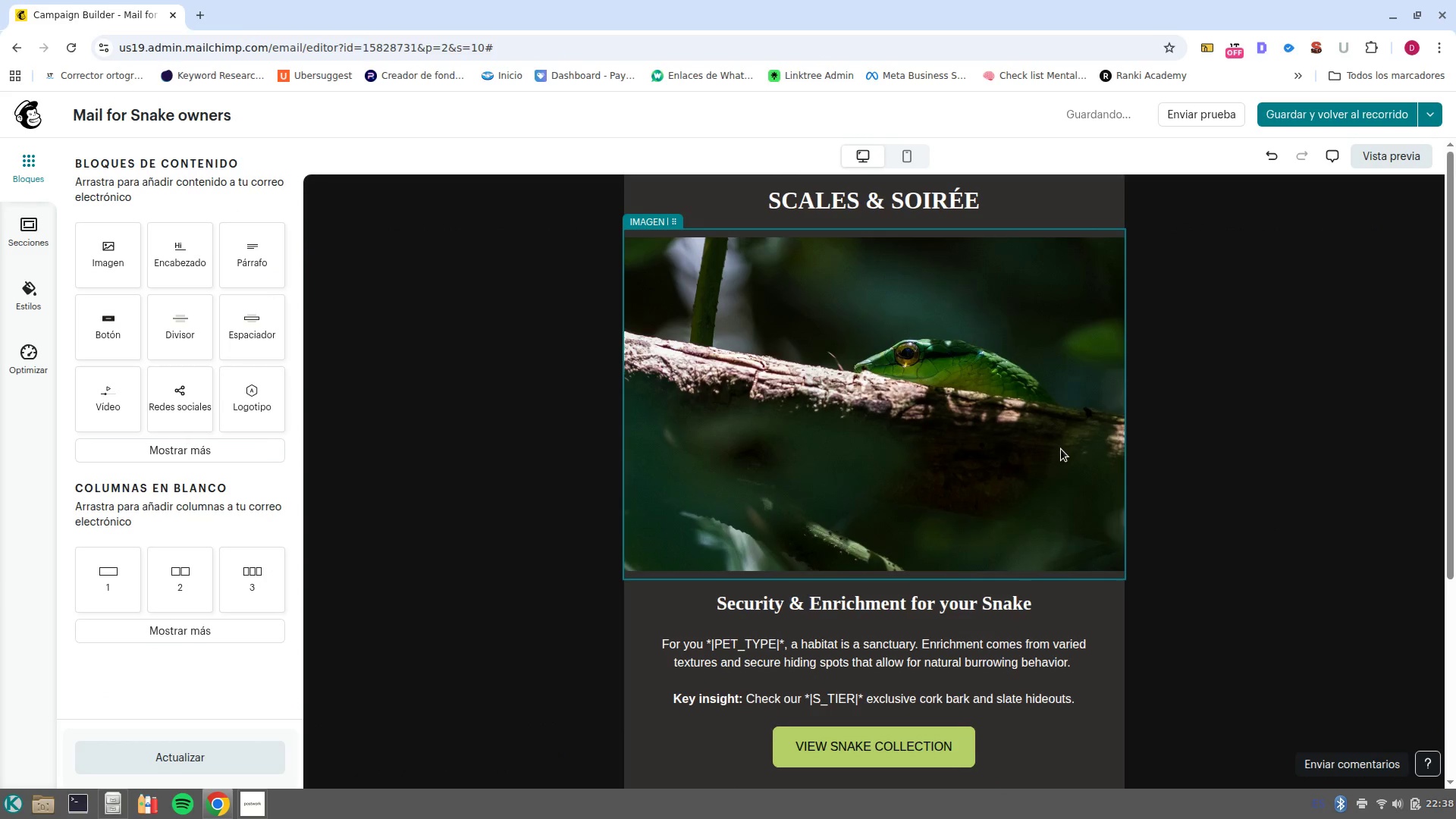 
scroll: coordinate [1238, 609], scroll_direction: up, amount: 5.0
 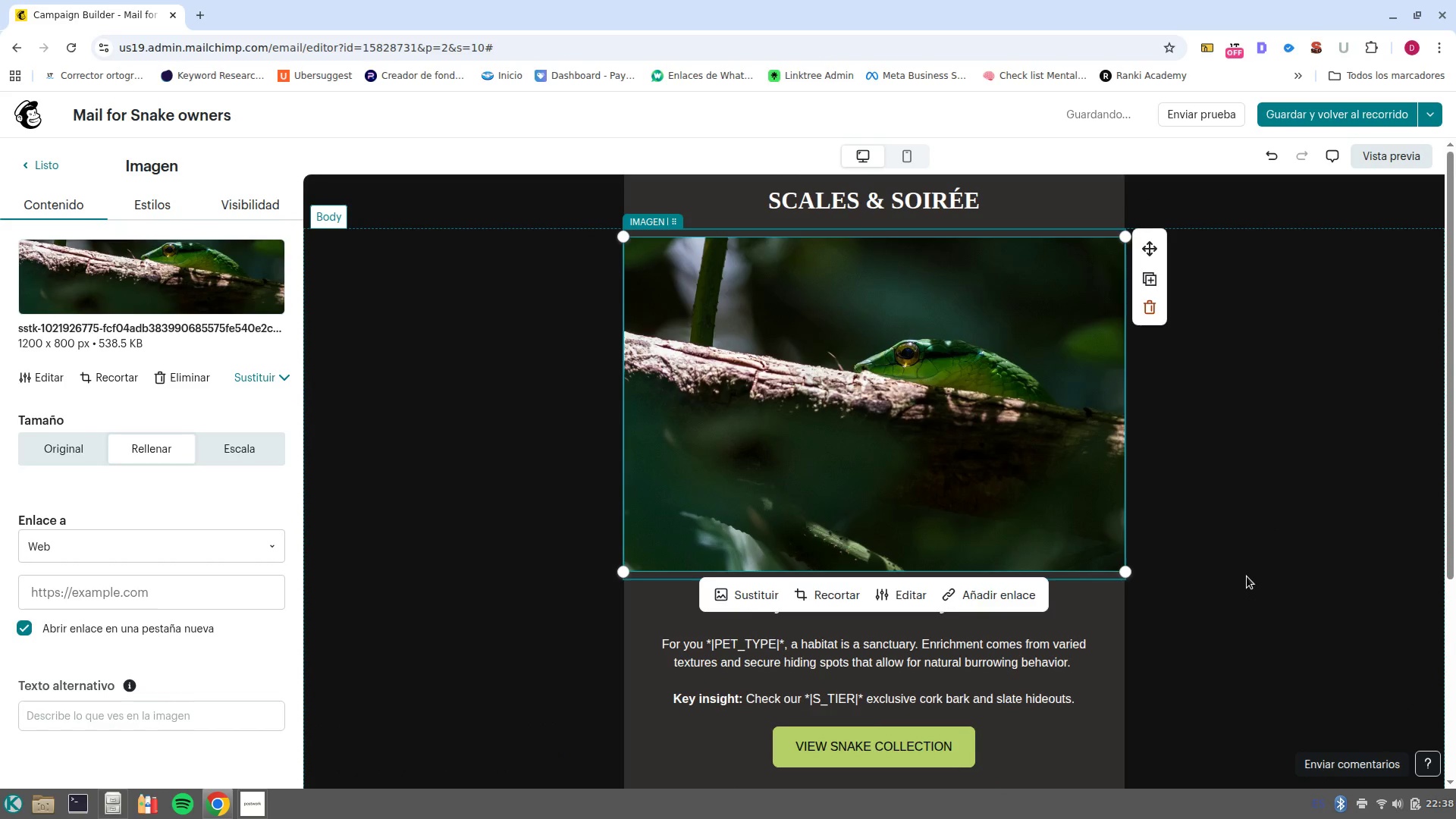 
left_click([1061, 449])
 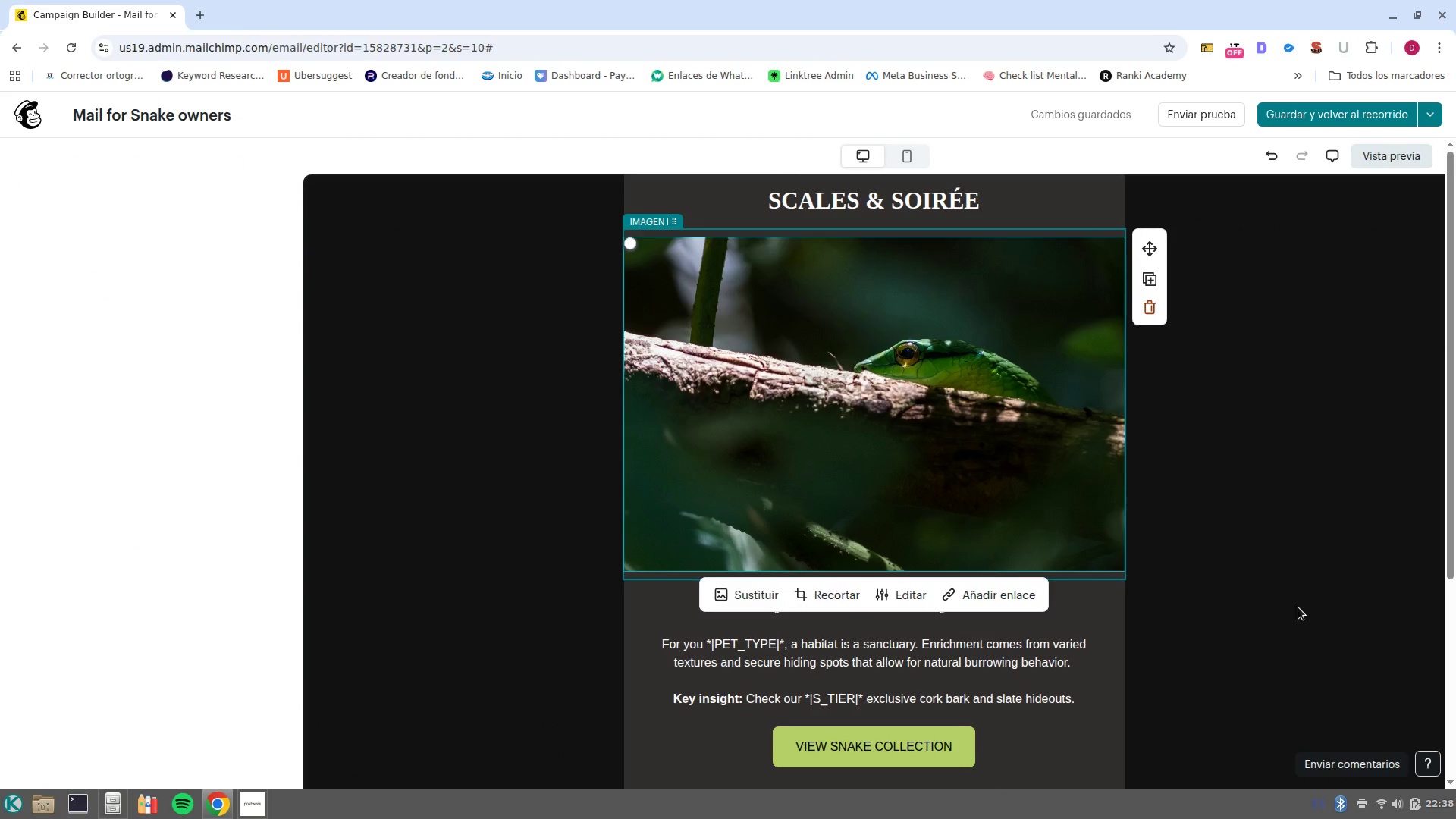 
scroll: coordinate [1300, 608], scroll_direction: down, amount: 3.0
 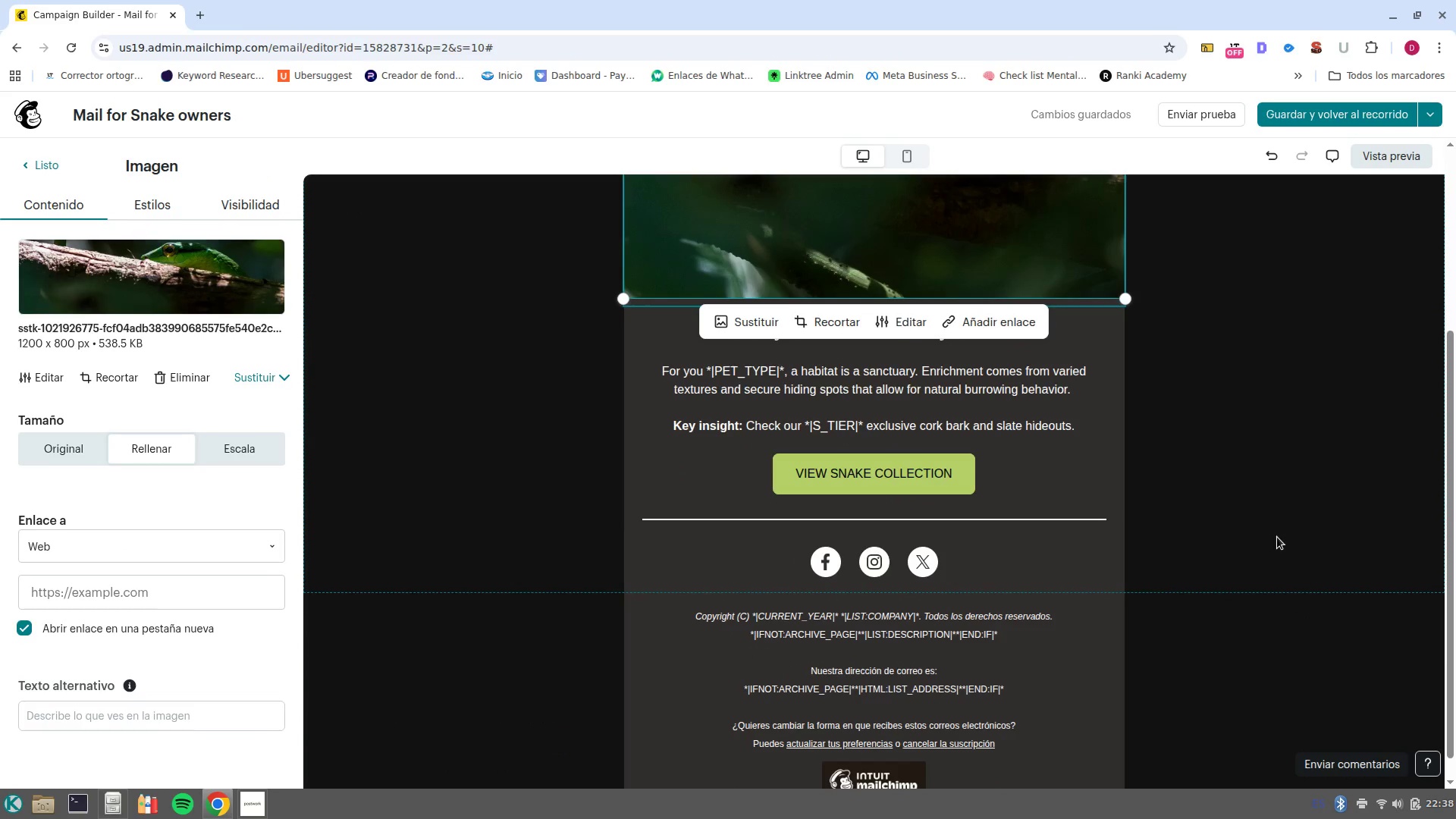 
left_click([1277, 526])
 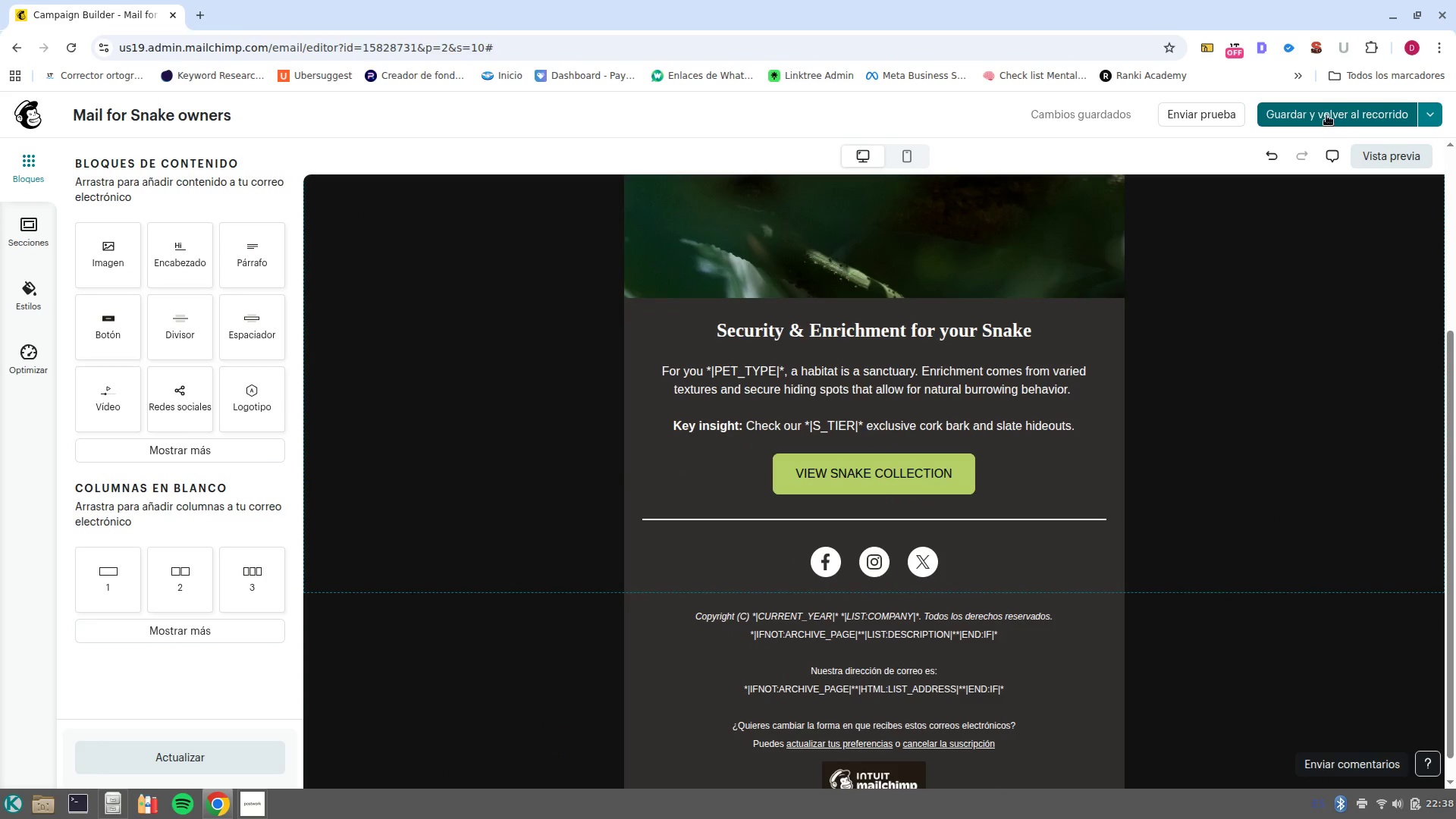 
left_click([1326, 115])
 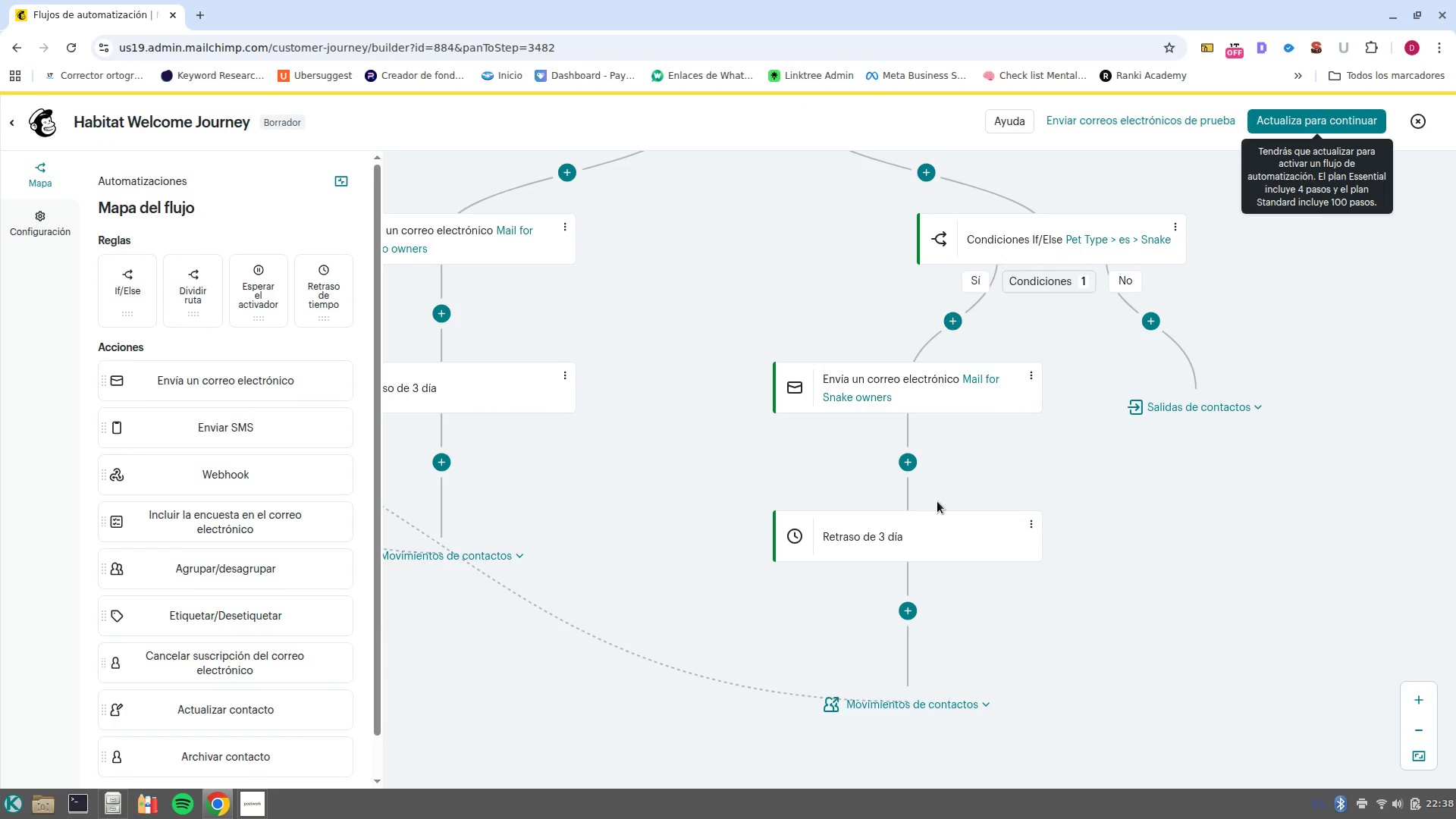 
wait(13.69)
 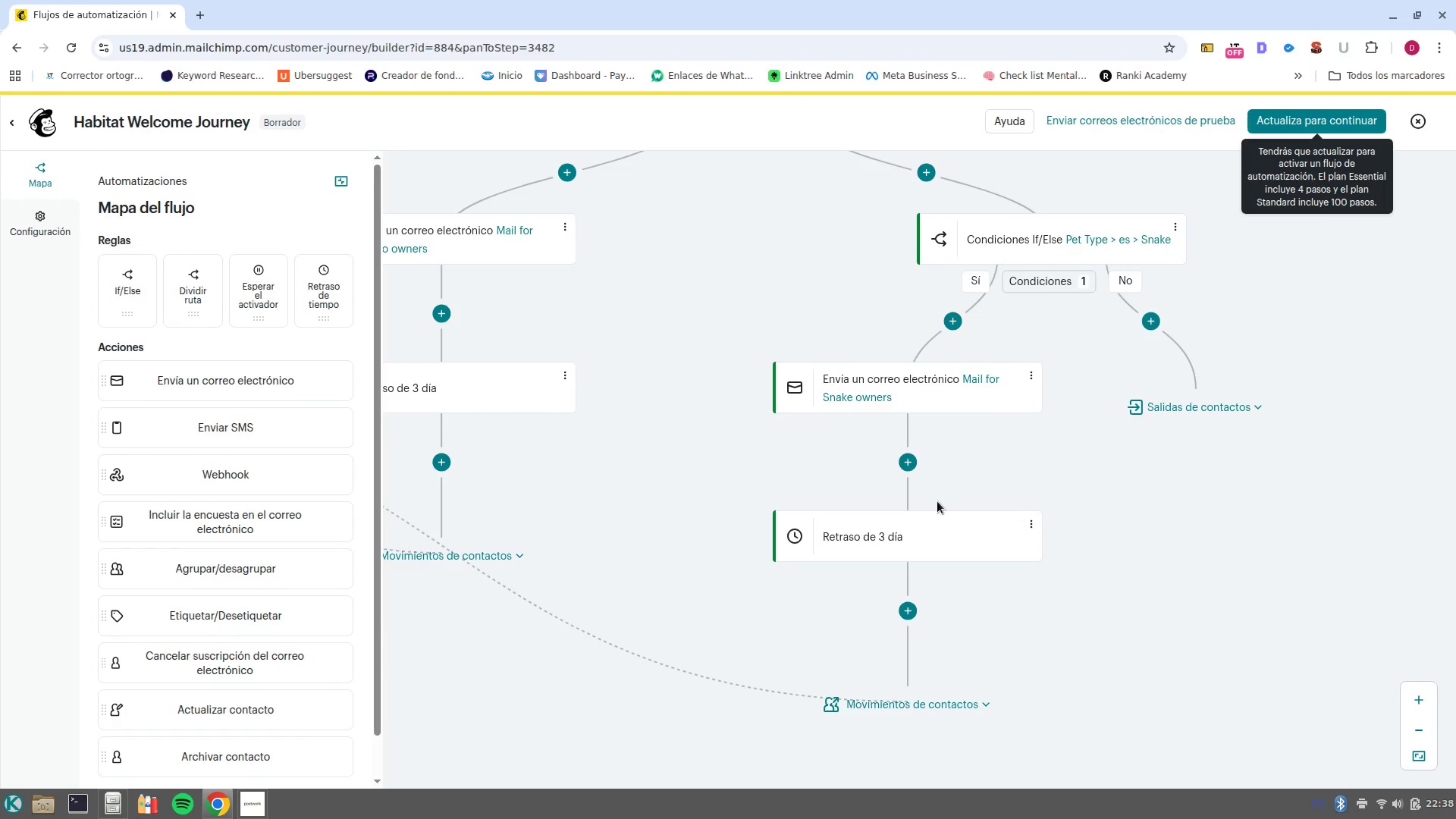 
left_click_drag(start_coordinate=[1055, 640], to_coordinate=[1455, 642])
 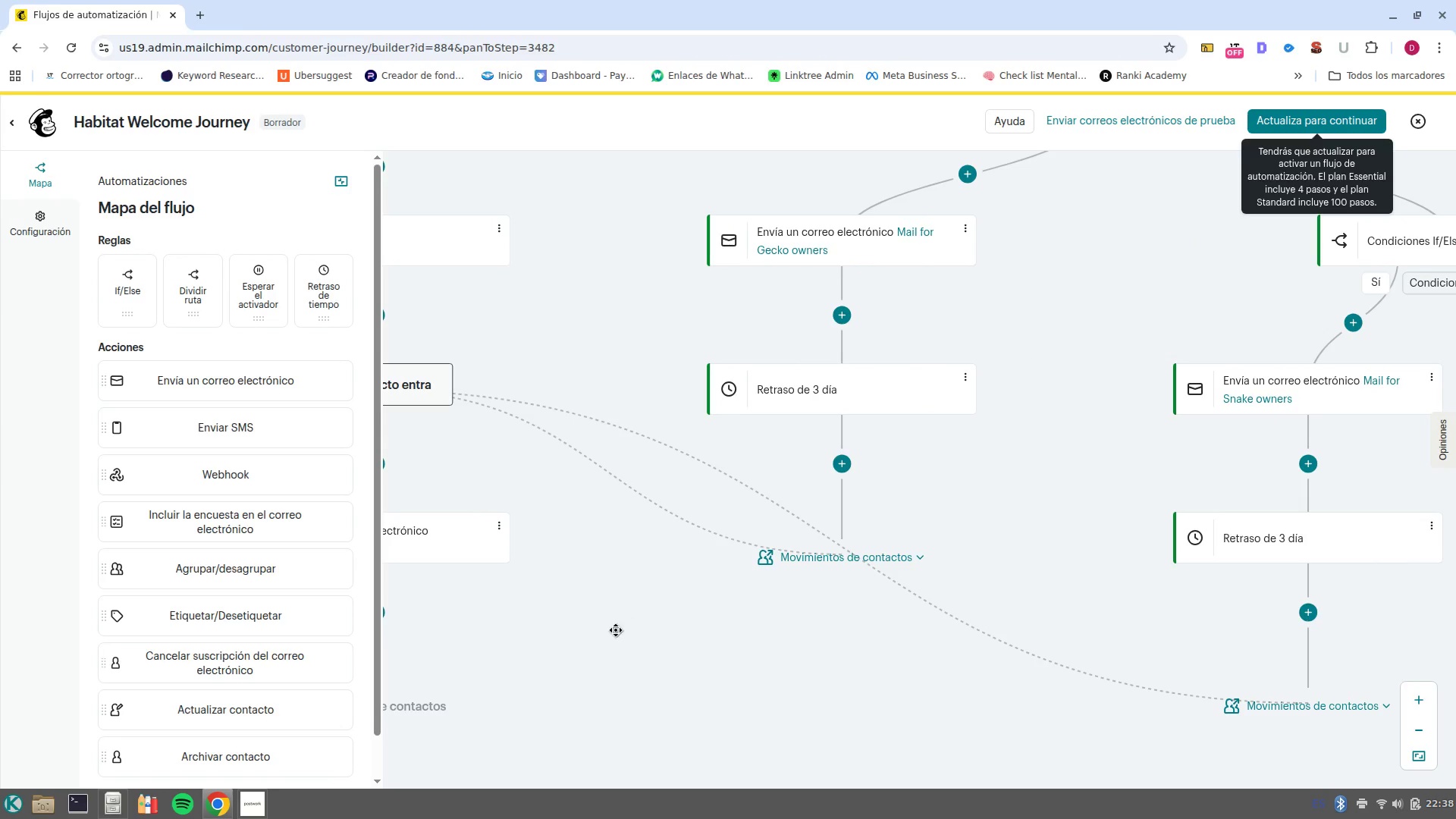 
left_click_drag(start_coordinate=[630, 637], to_coordinate=[1050, 646])
 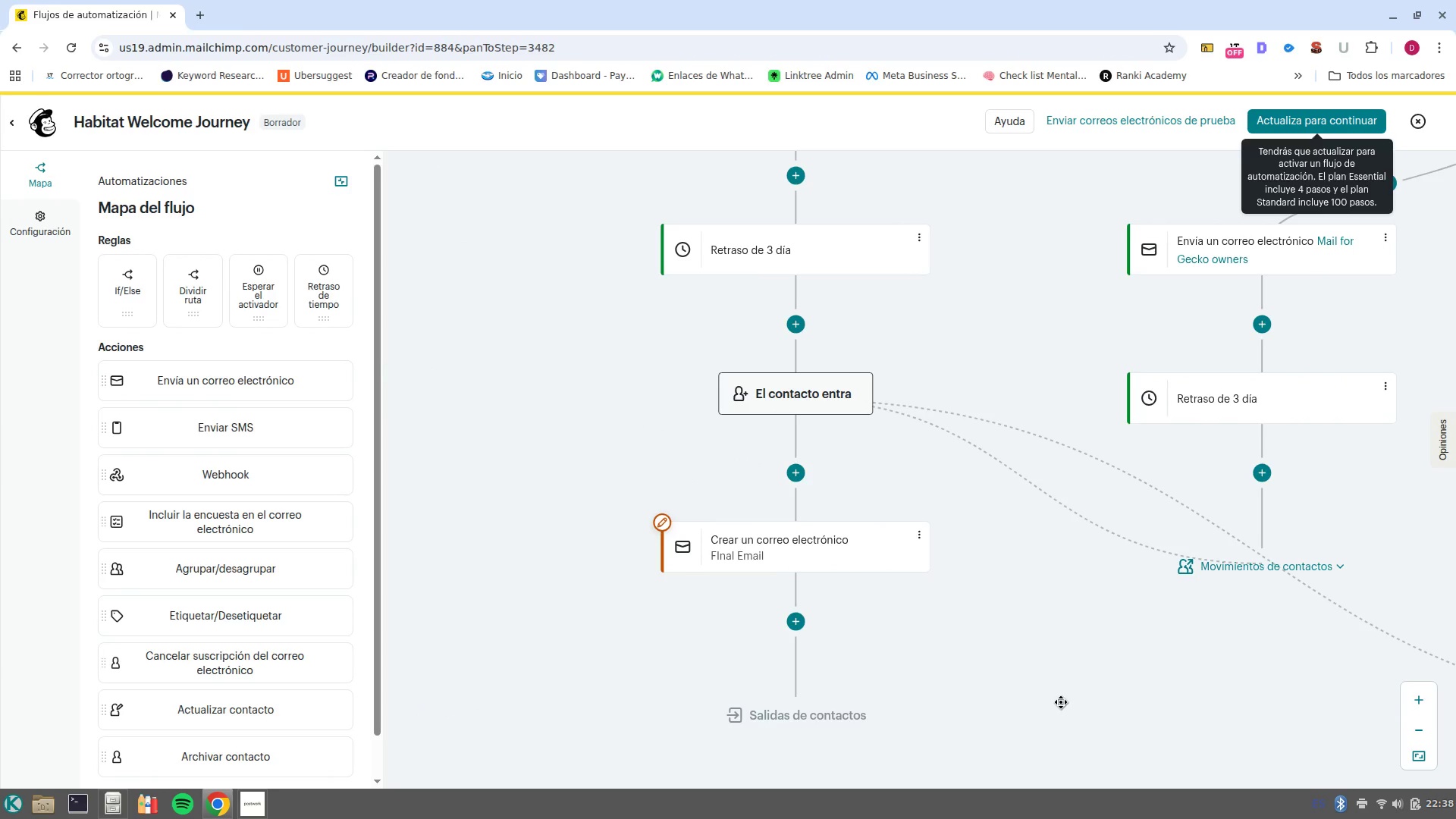 
left_click_drag(start_coordinate=[1059, 698], to_coordinate=[1037, 697])
 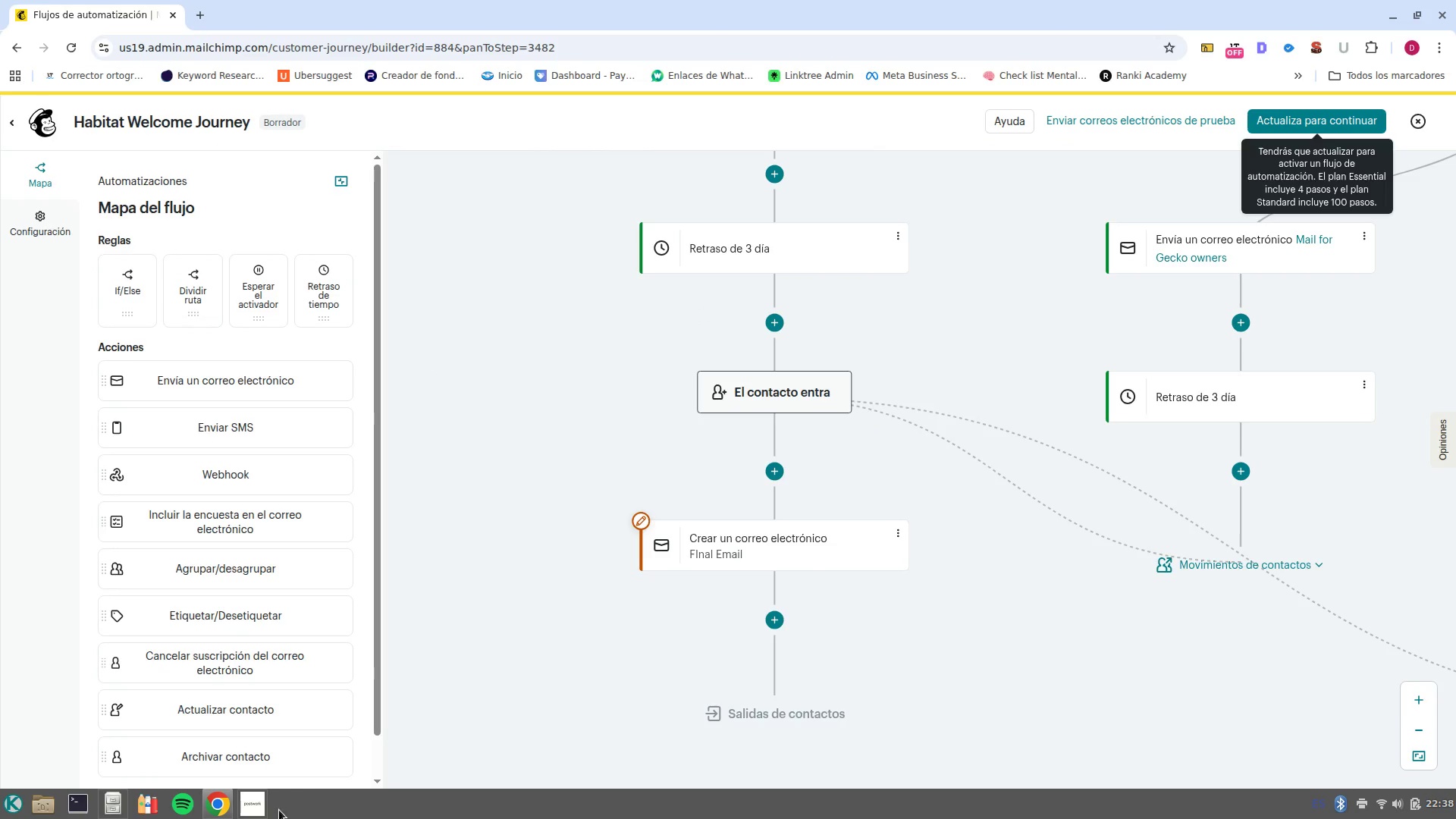 
left_click([252, 707])